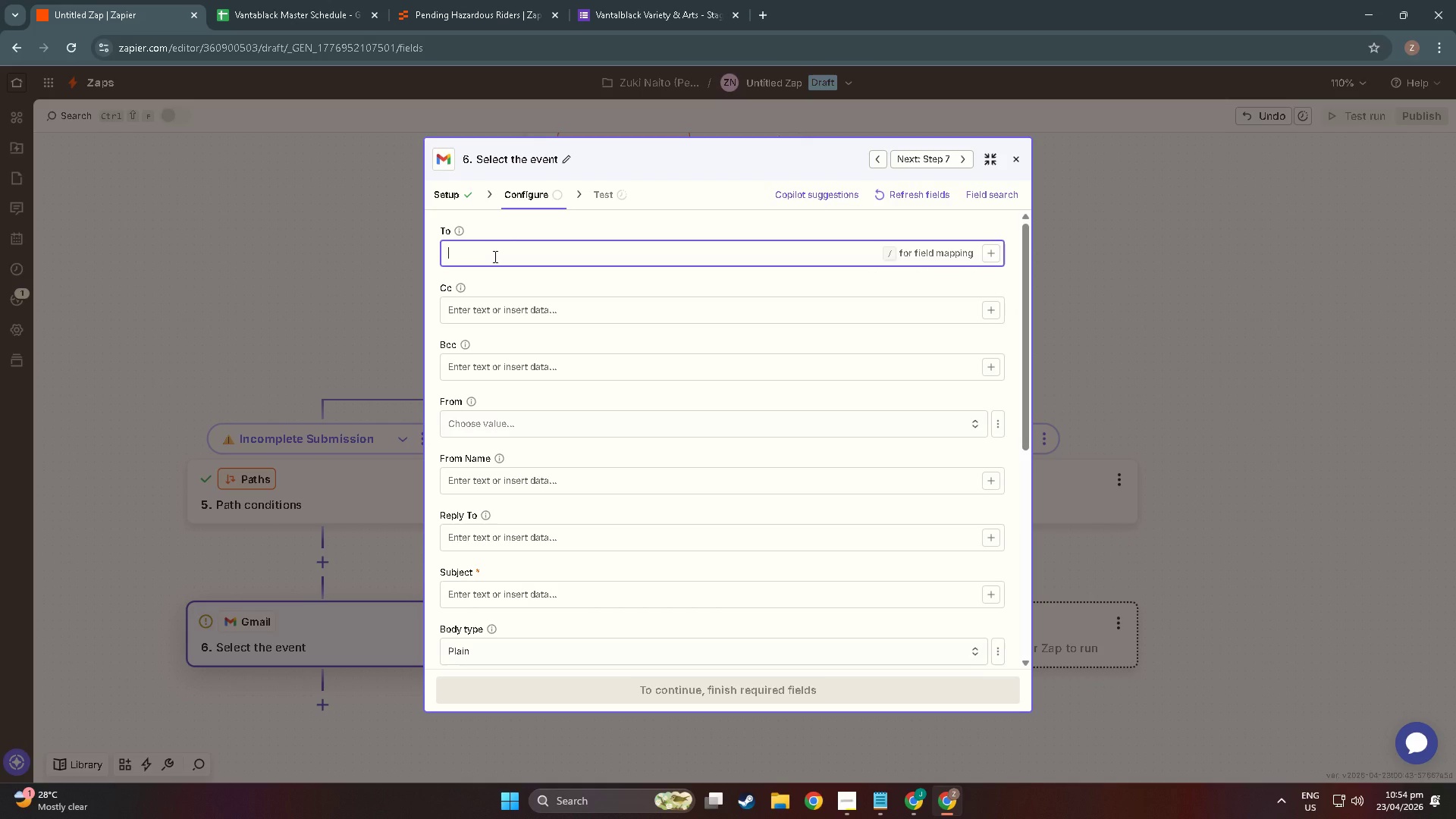 
left_click([990, 257])
 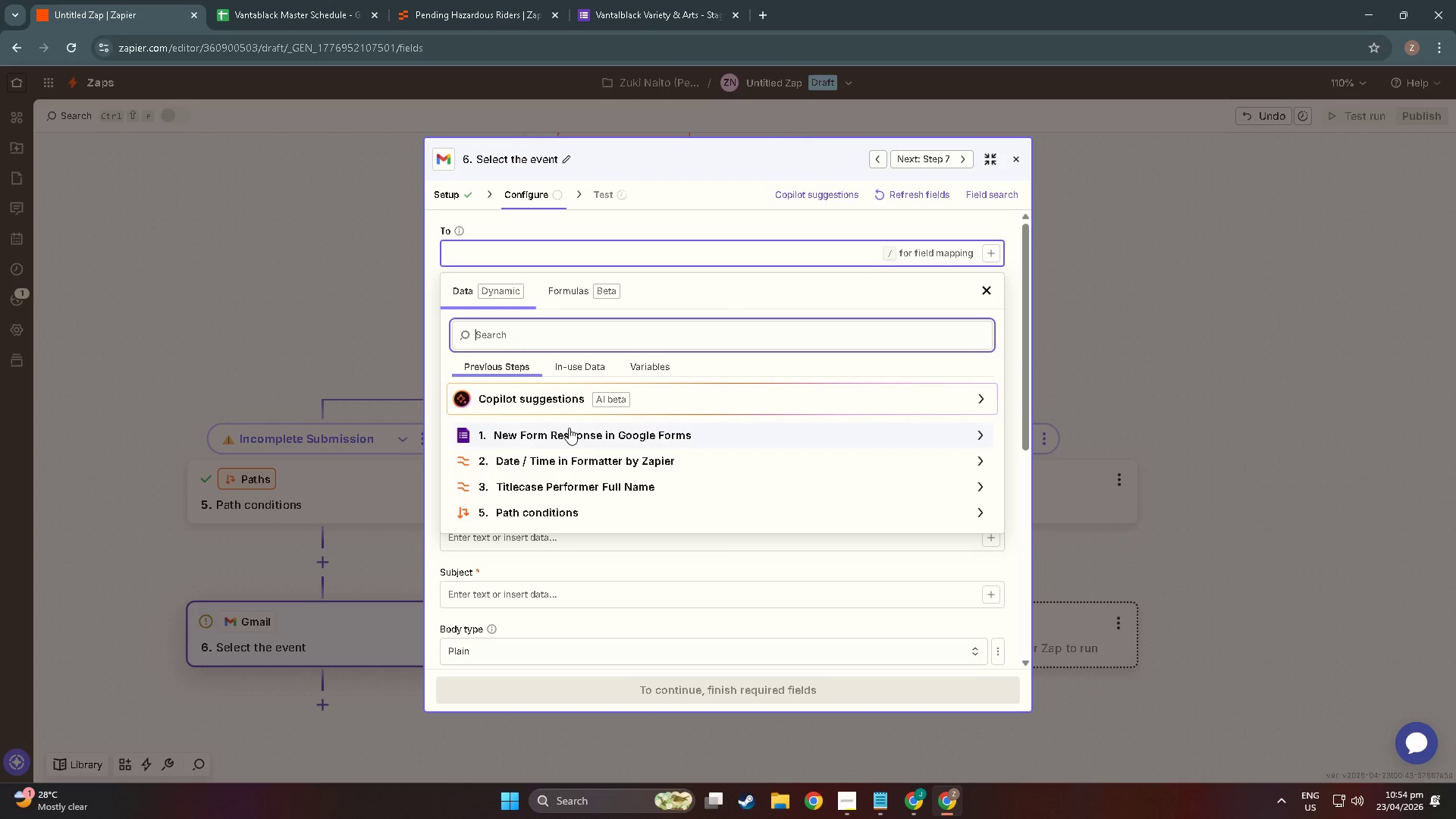 
scroll: coordinate [566, 453], scroll_direction: down, amount: 3.0
 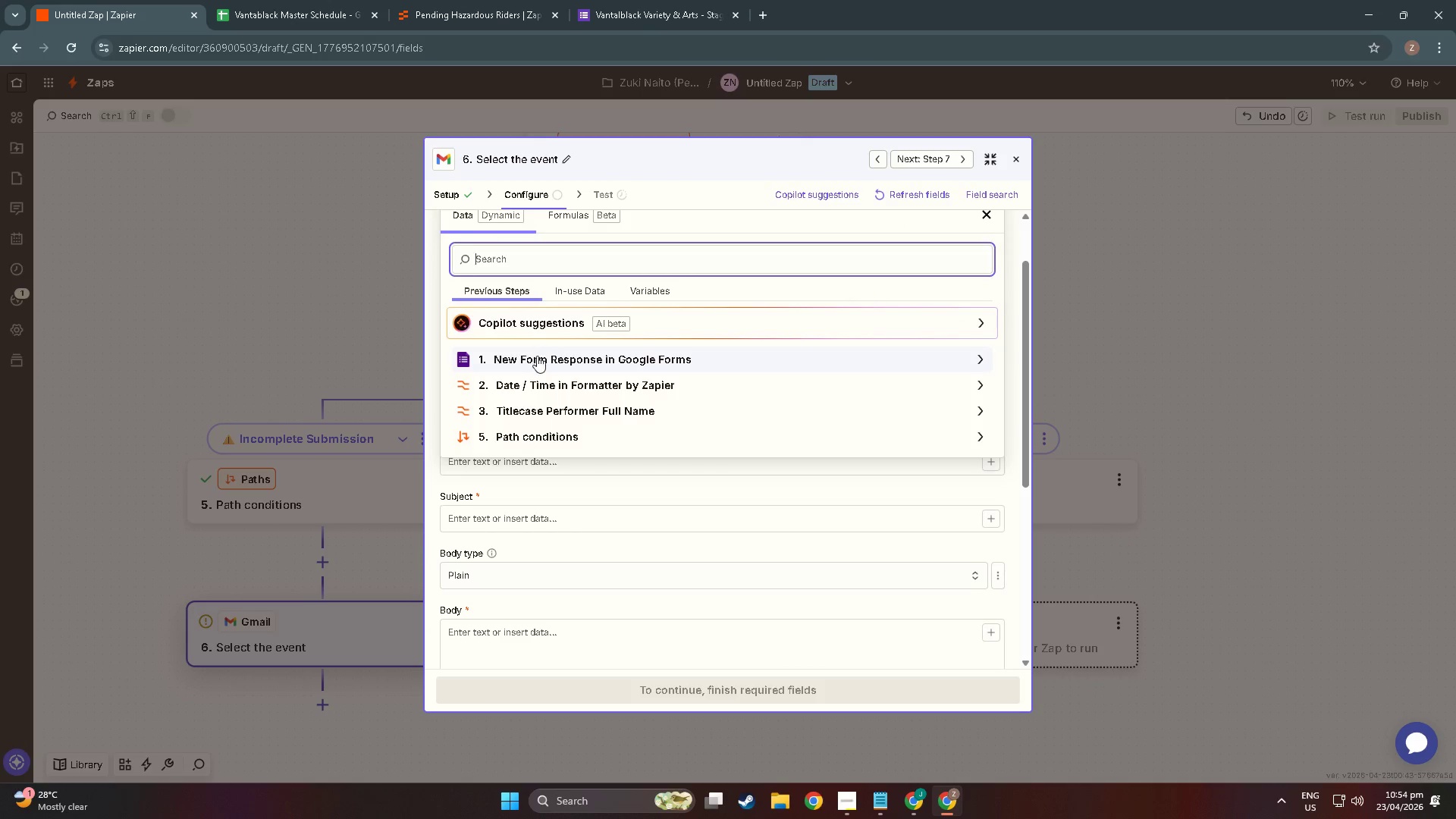 
left_click([538, 358])
 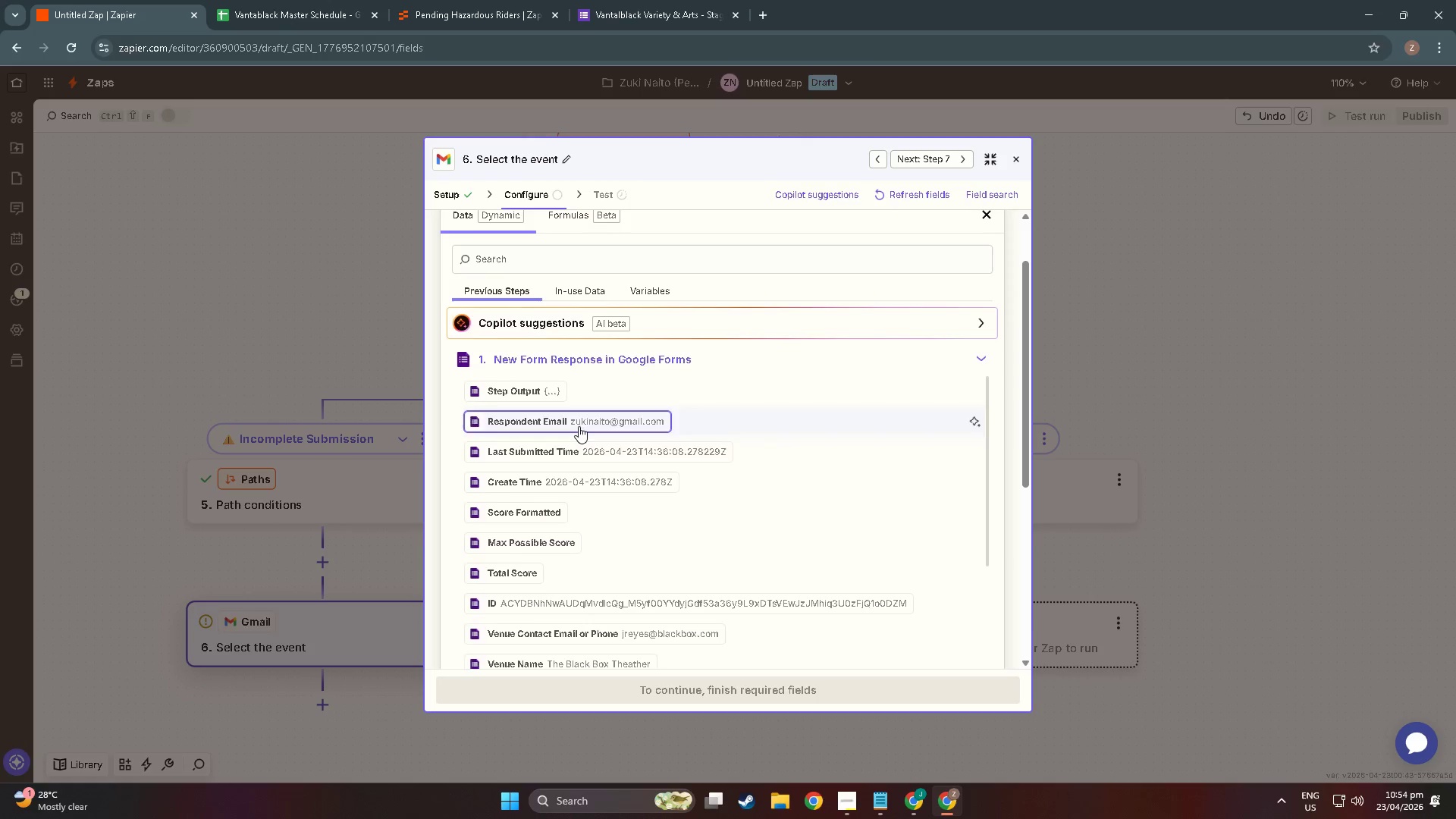 
scroll: coordinate [566, 573], scroll_direction: down, amount: 11.0
 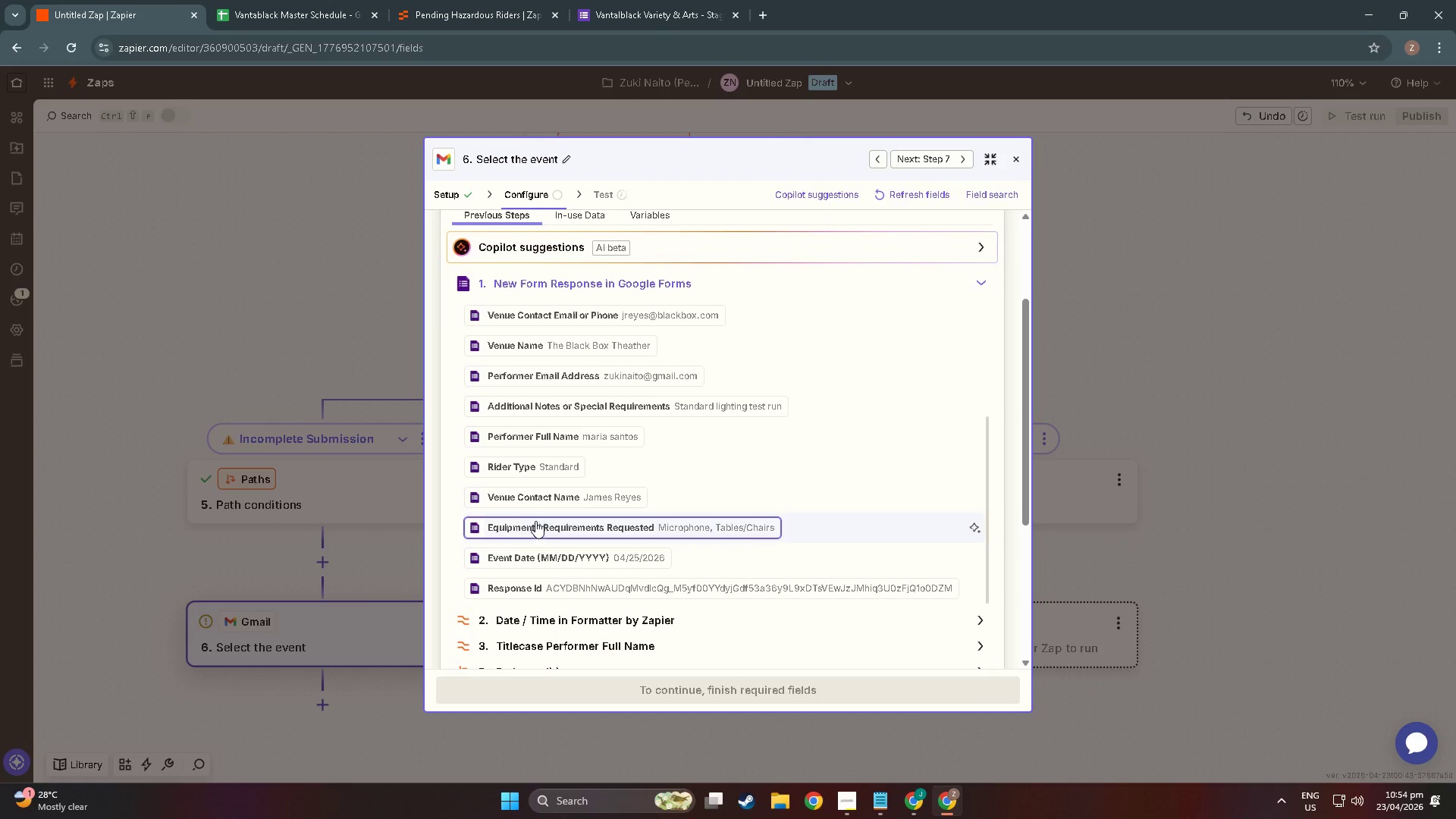 
scroll: coordinate [532, 434], scroll_direction: up, amount: 2.0
 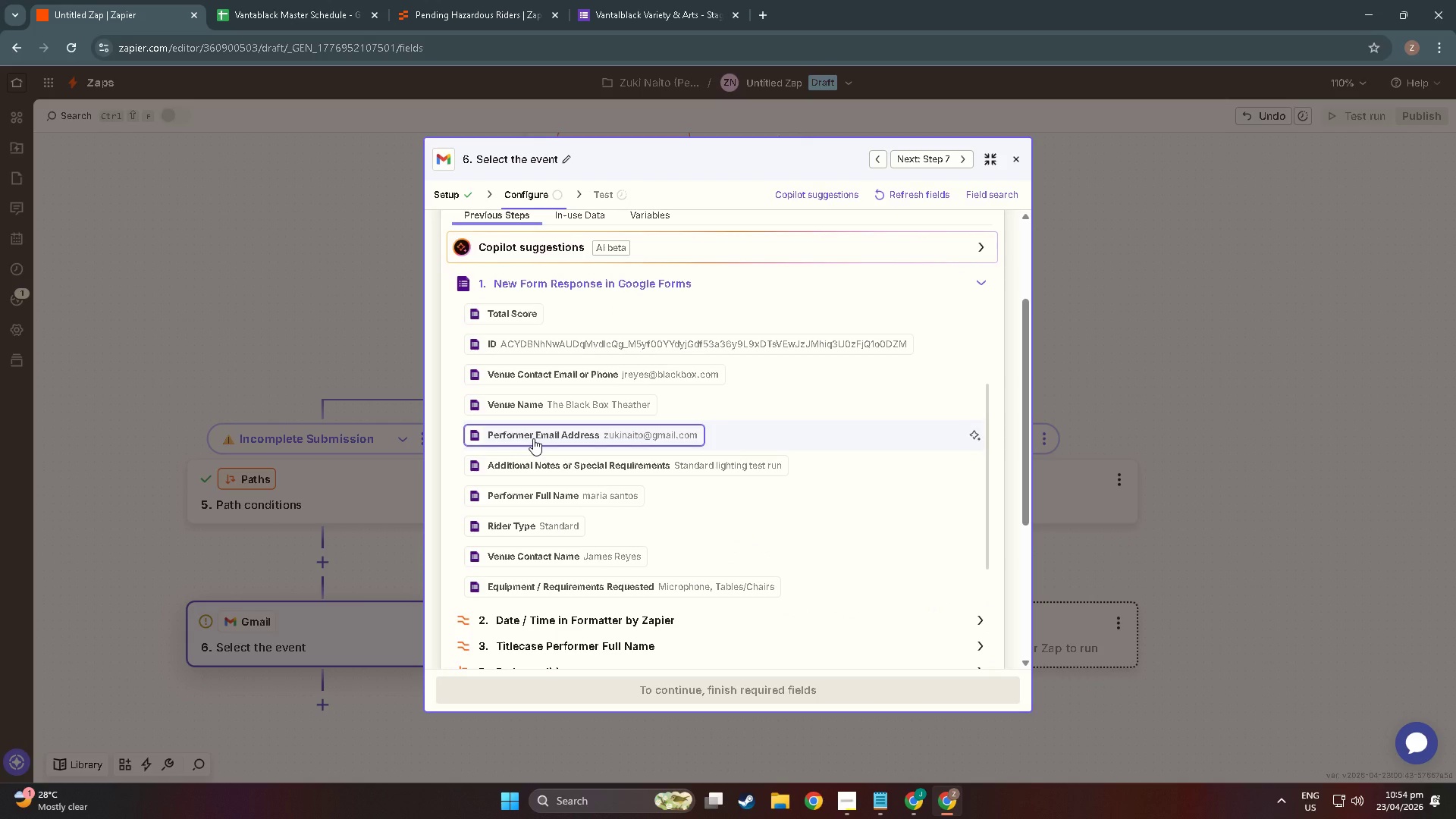 
left_click([533, 438])
 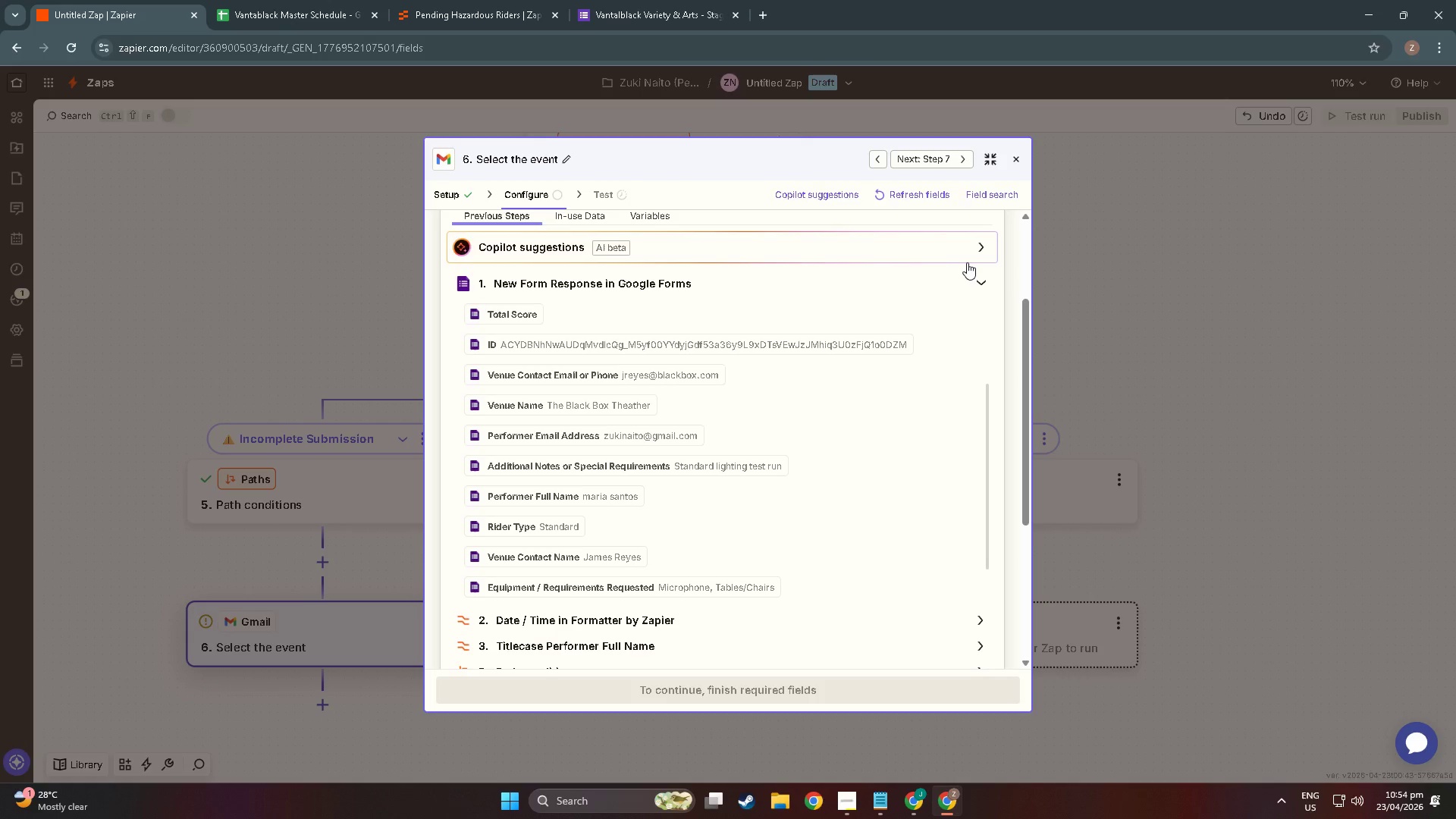 
left_click([1023, 277])
 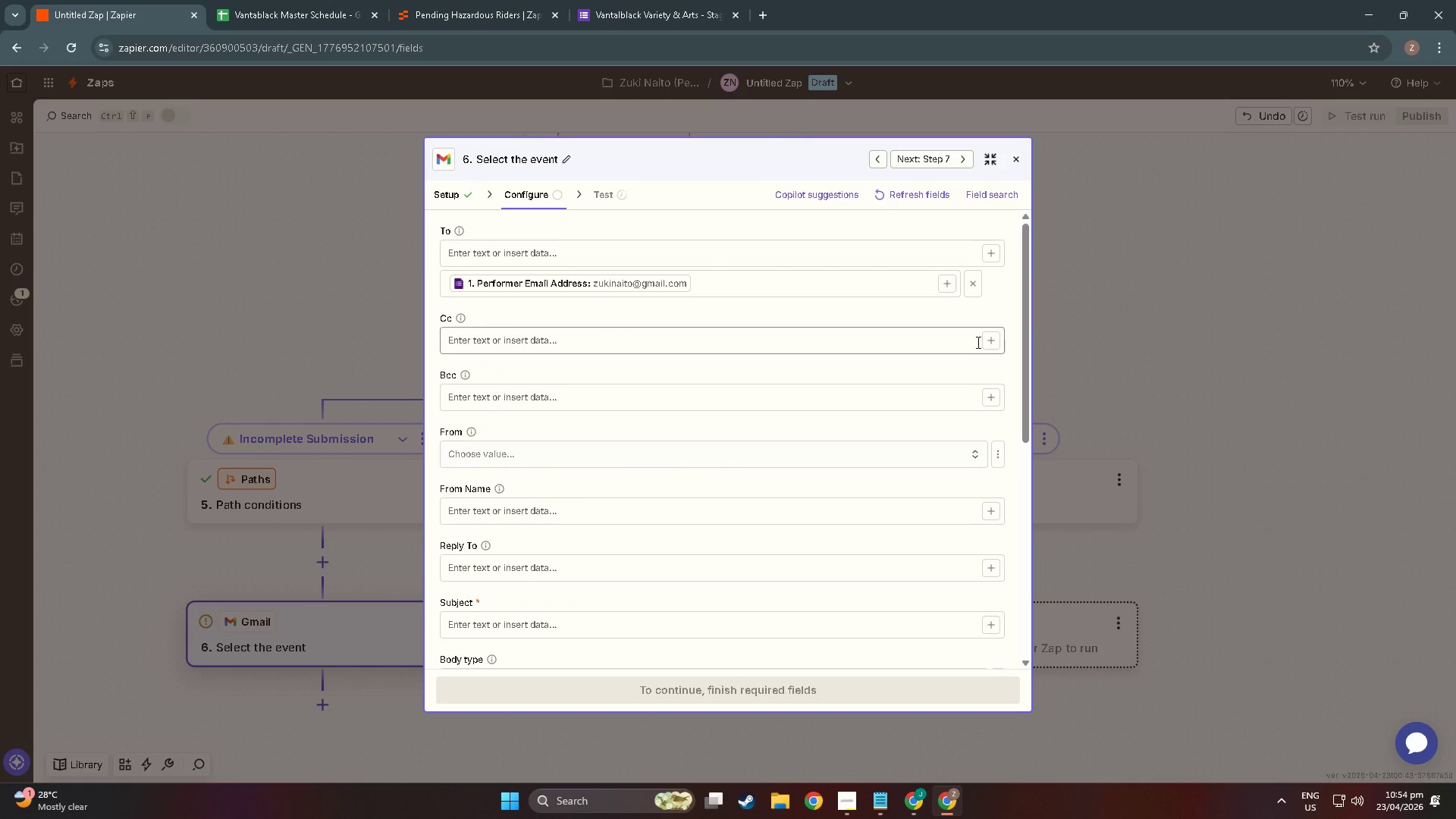 
scroll: coordinate [963, 387], scroll_direction: up, amount: 2.0
 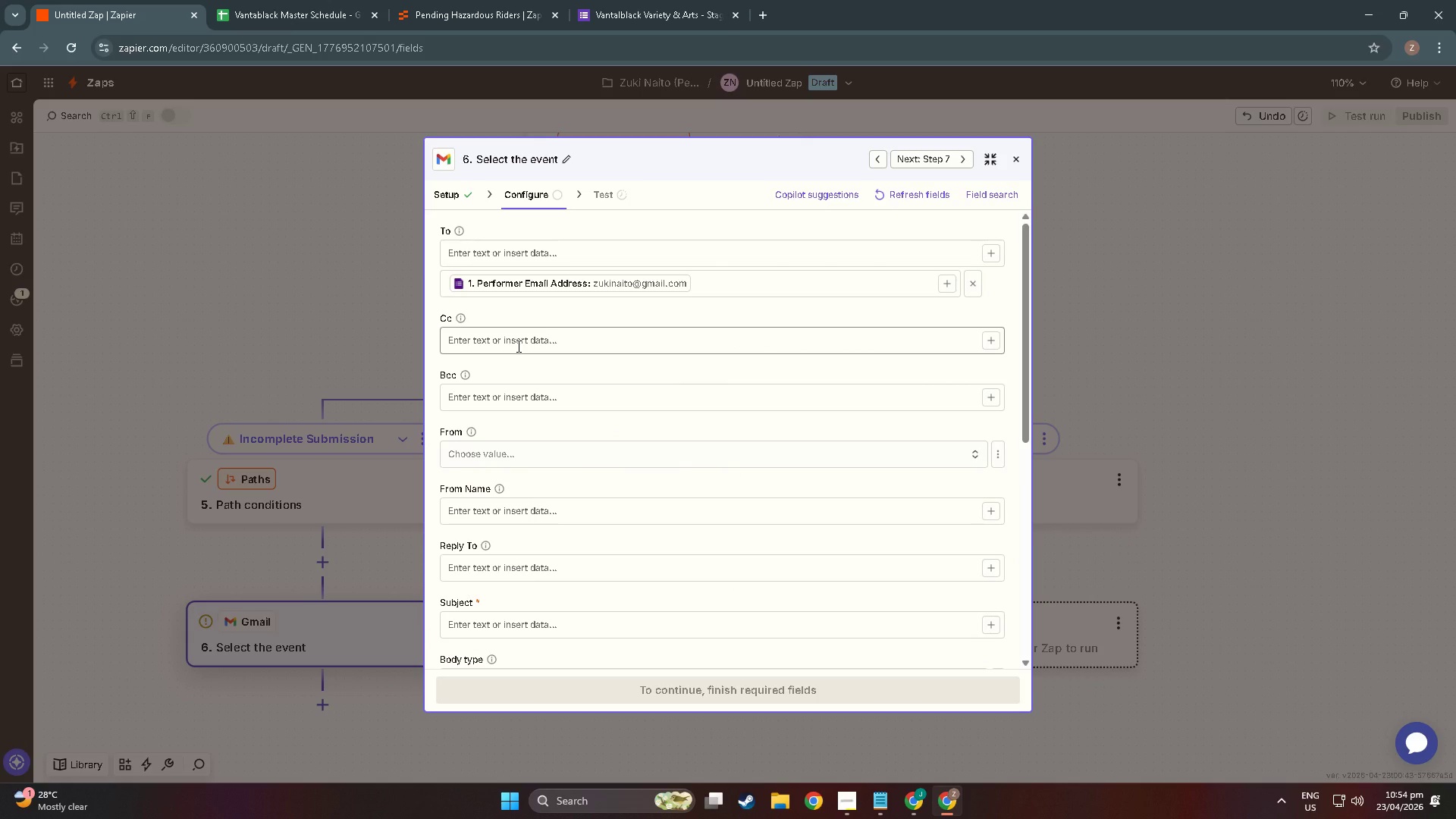 
wait(7.58)
 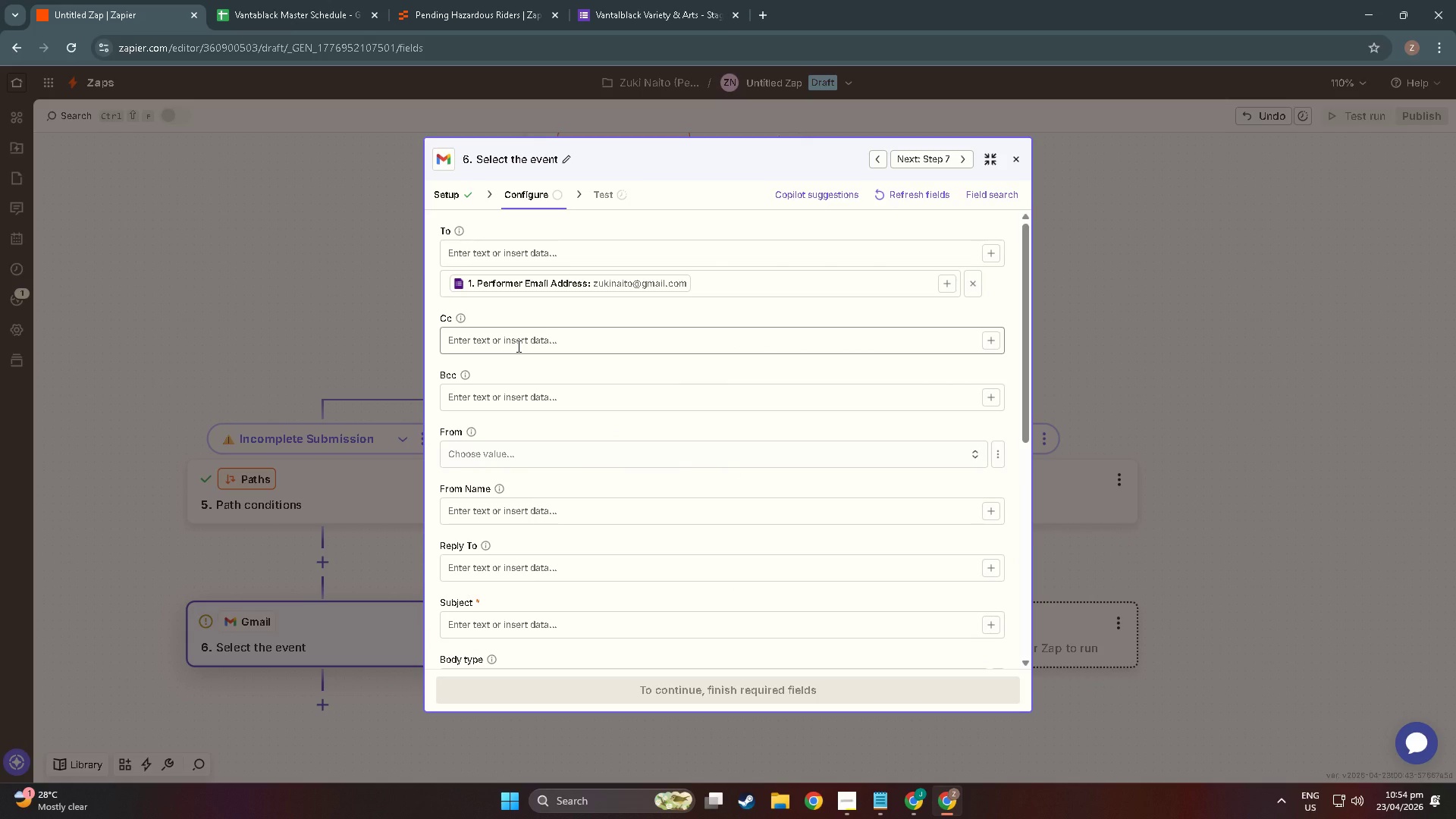 
left_click([538, 621])
 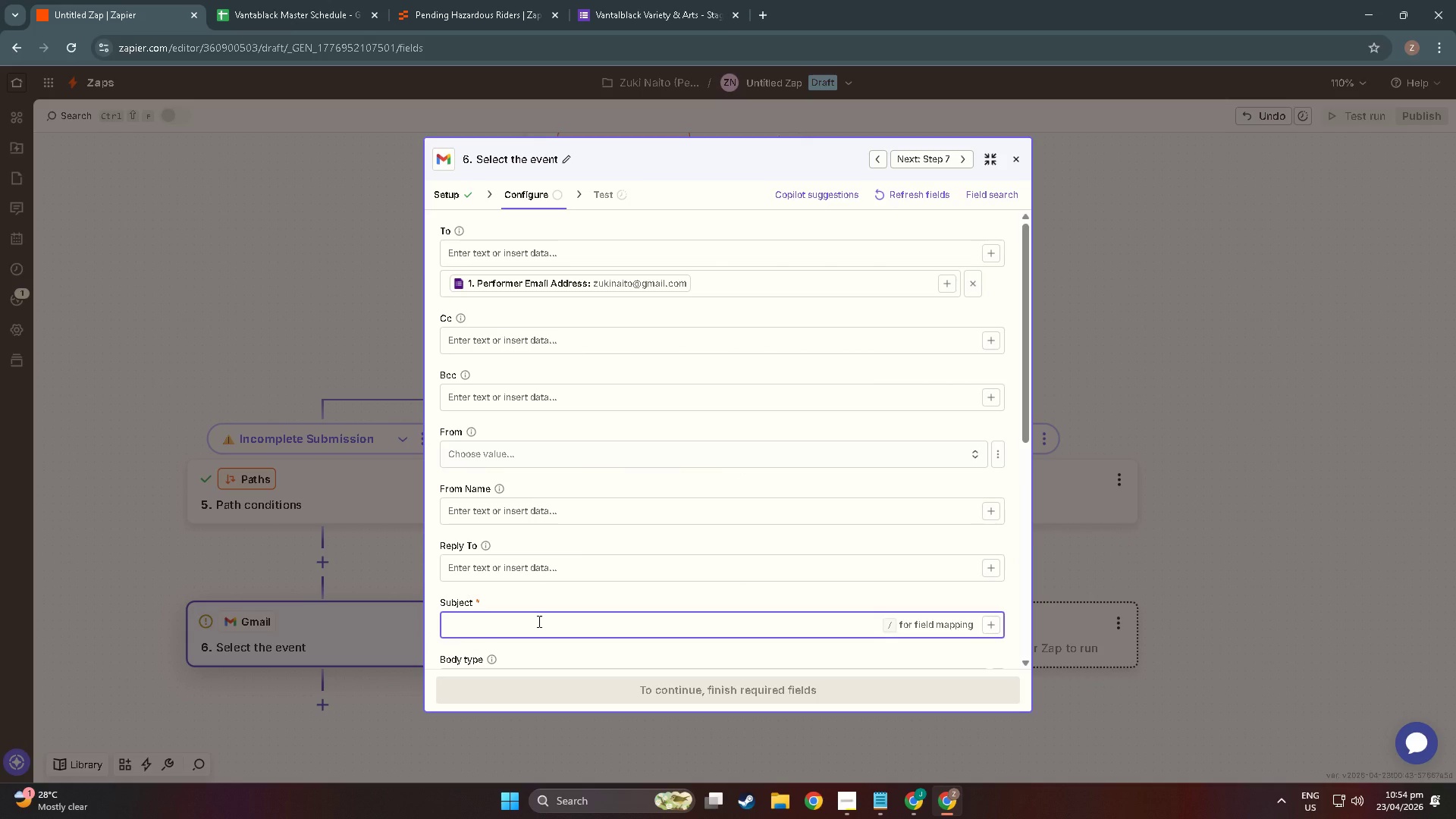 
key(Meta+Period)
 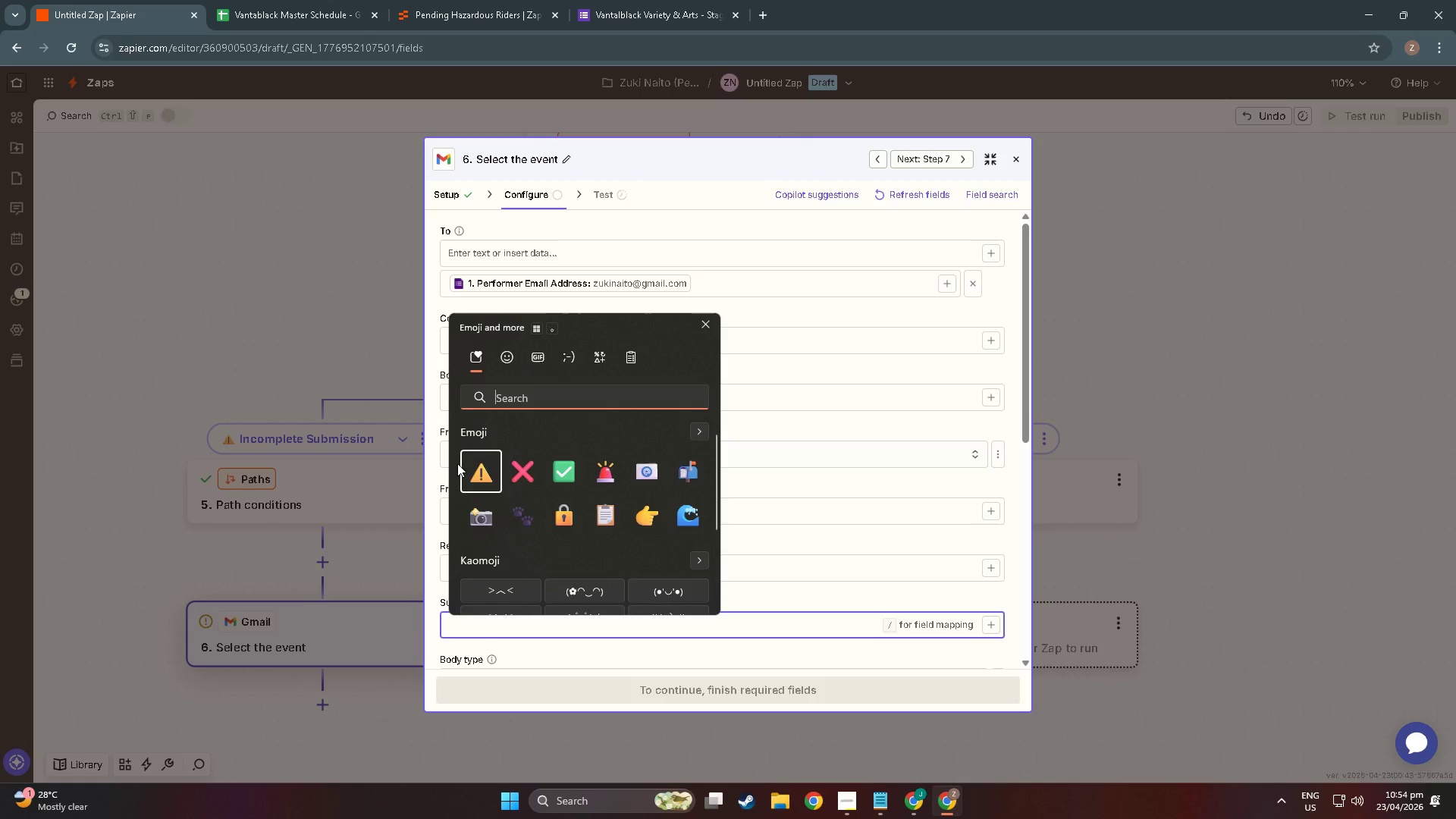 
left_click([466, 469])
 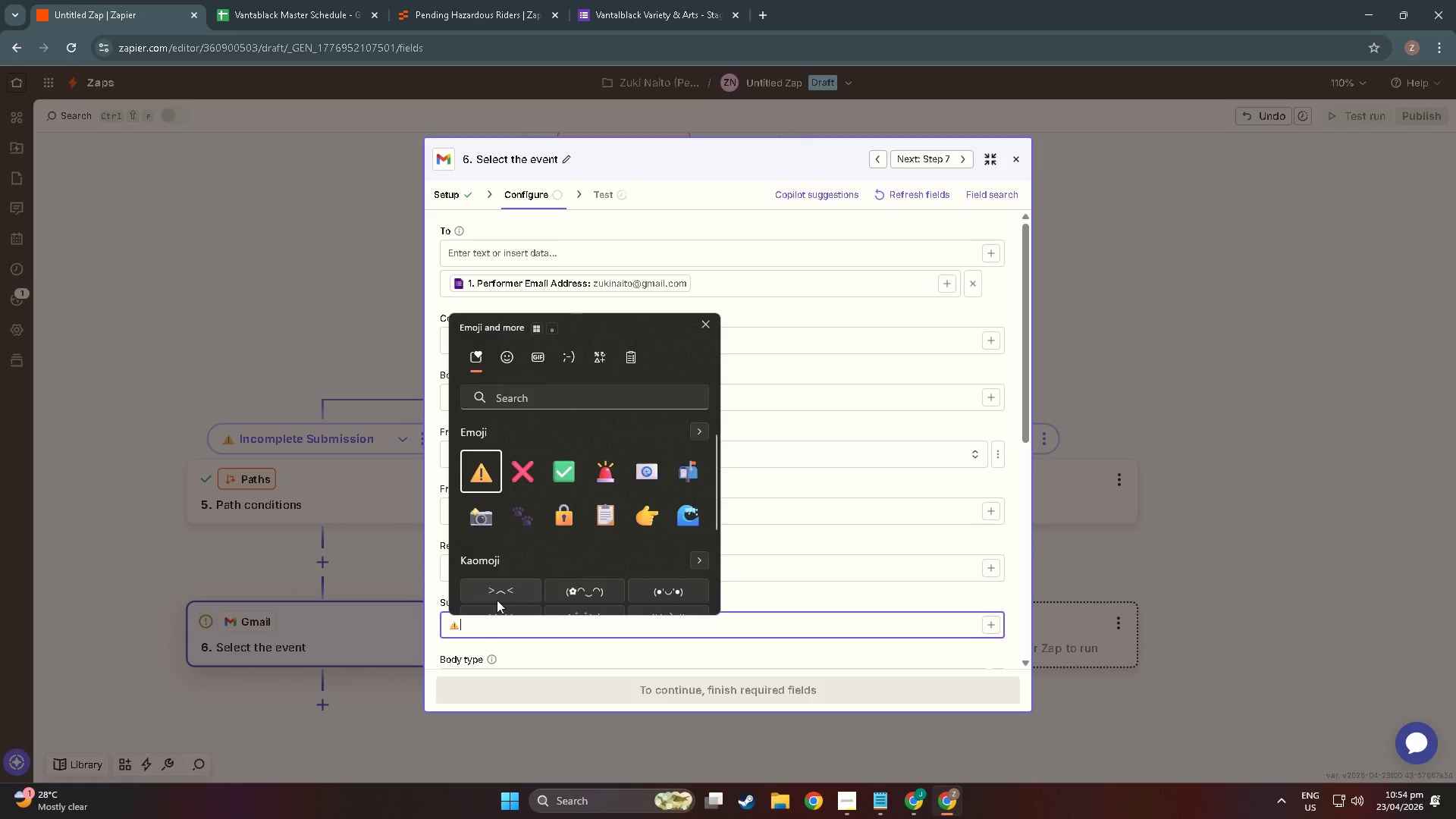 
left_click([500, 624])
 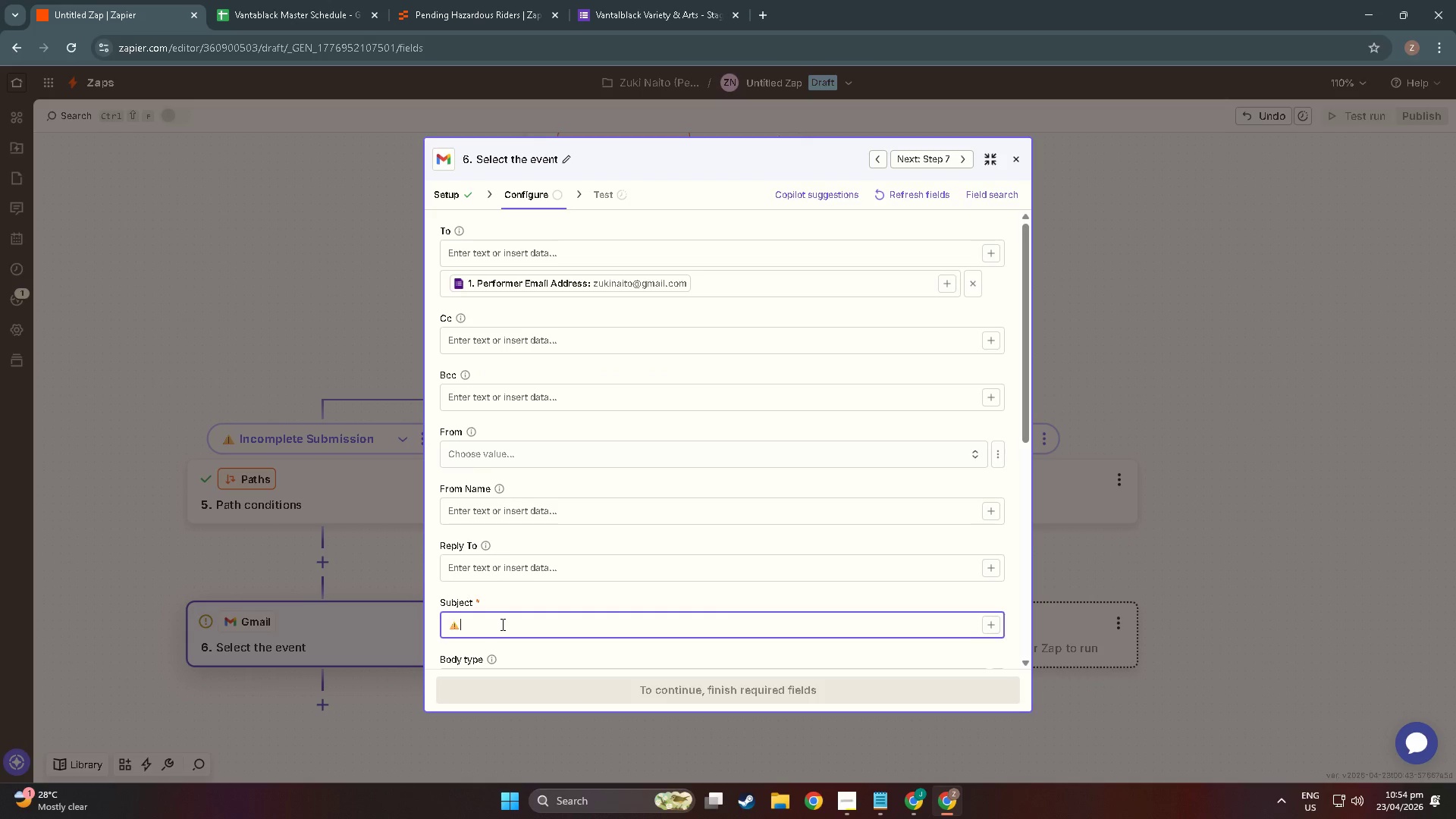 
left_click([501, 624])
 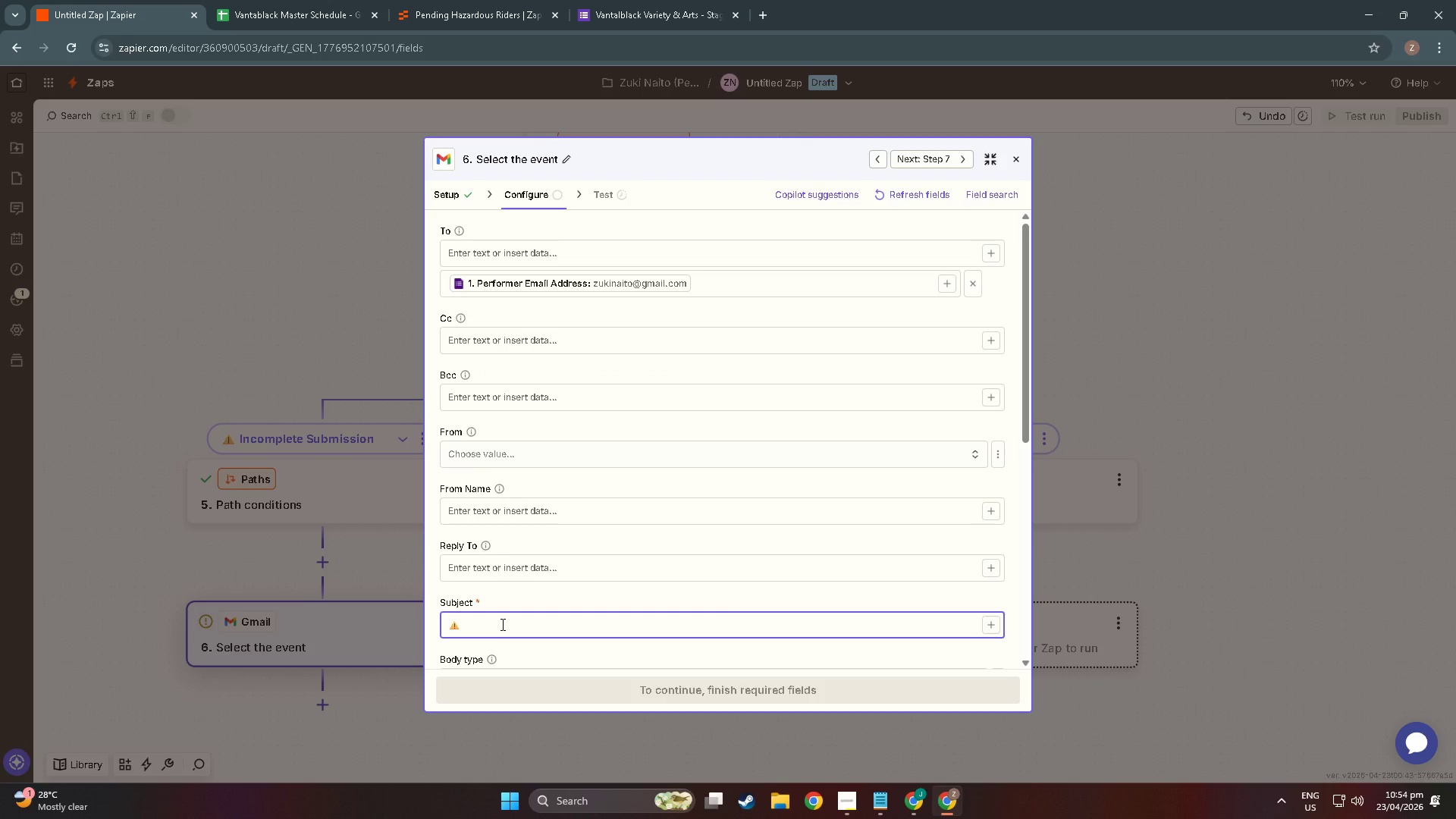 
type( ACTION)
key(Backspace)
key(Backspace)
key(Backspace)
key(Backspace)
key(Backspace)
type(ction Required: Yuor )
key(Backspace)
key(Backspace)
key(Backspace)
key(Backspace)
type(oi)
key(Backspace)
type(ur Rider Submission Is Incomplete)
 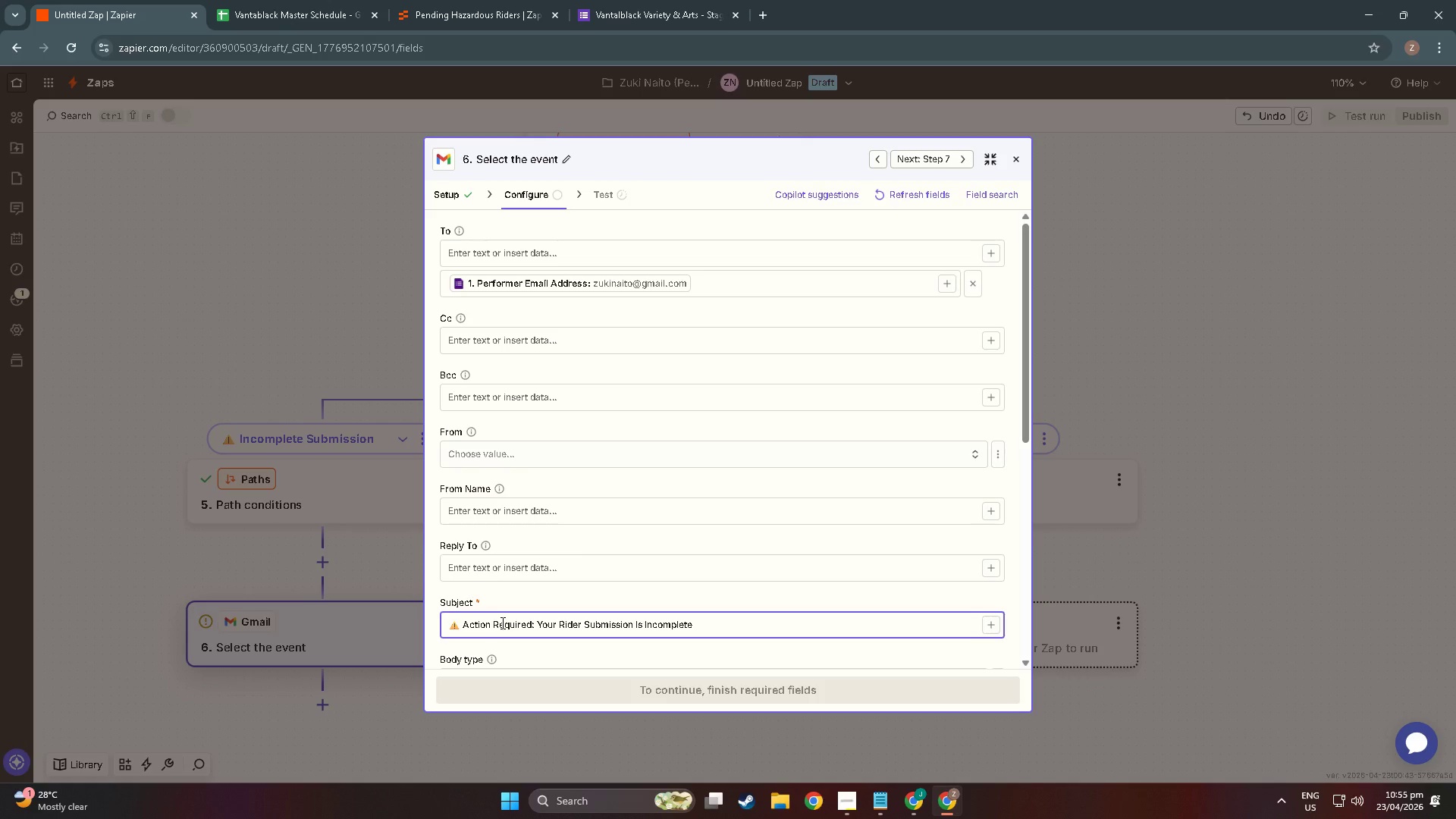 
wait(5.31)
 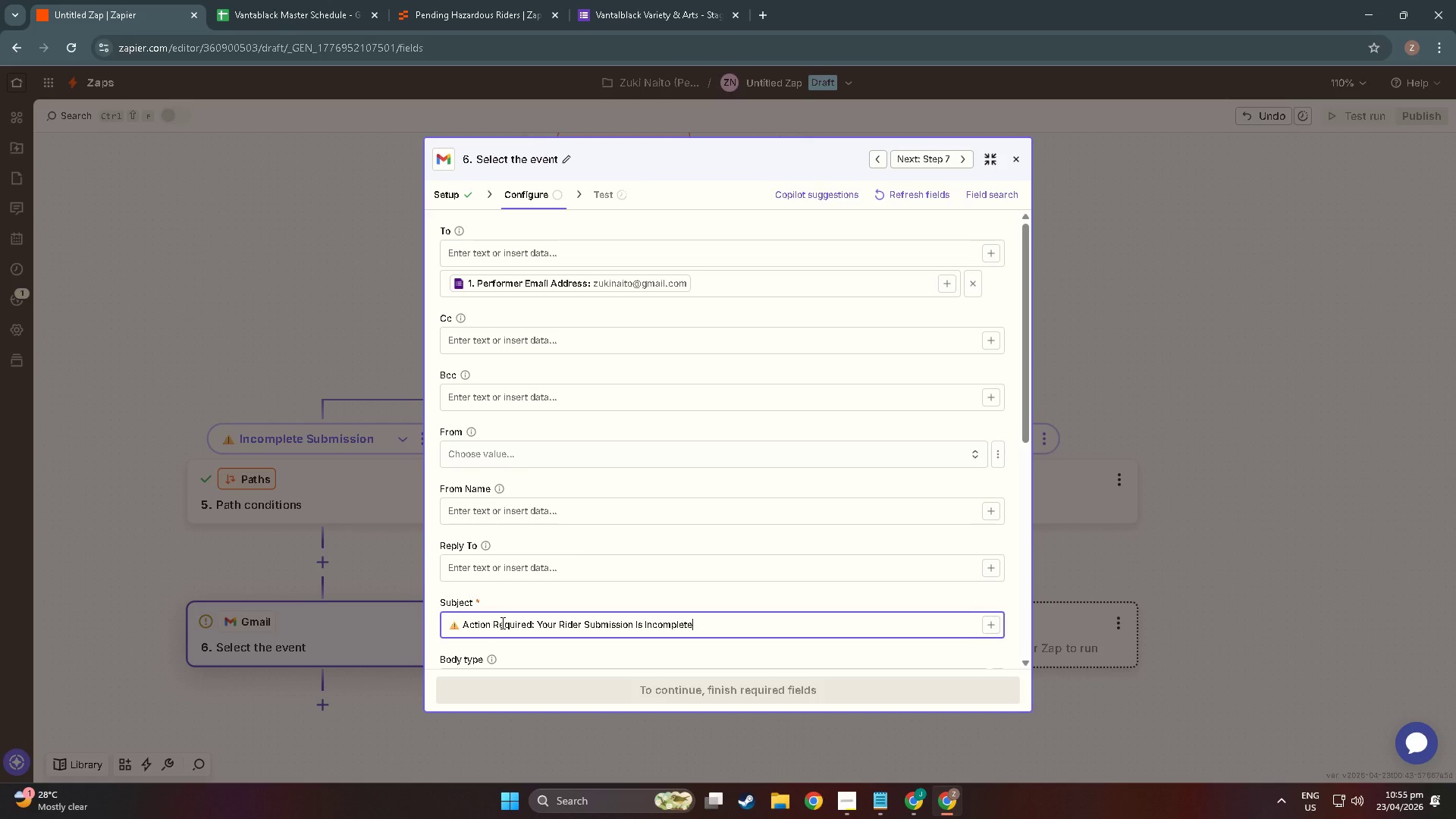 
scroll: coordinate [716, 628], scroll_direction: down, amount: 3.0
 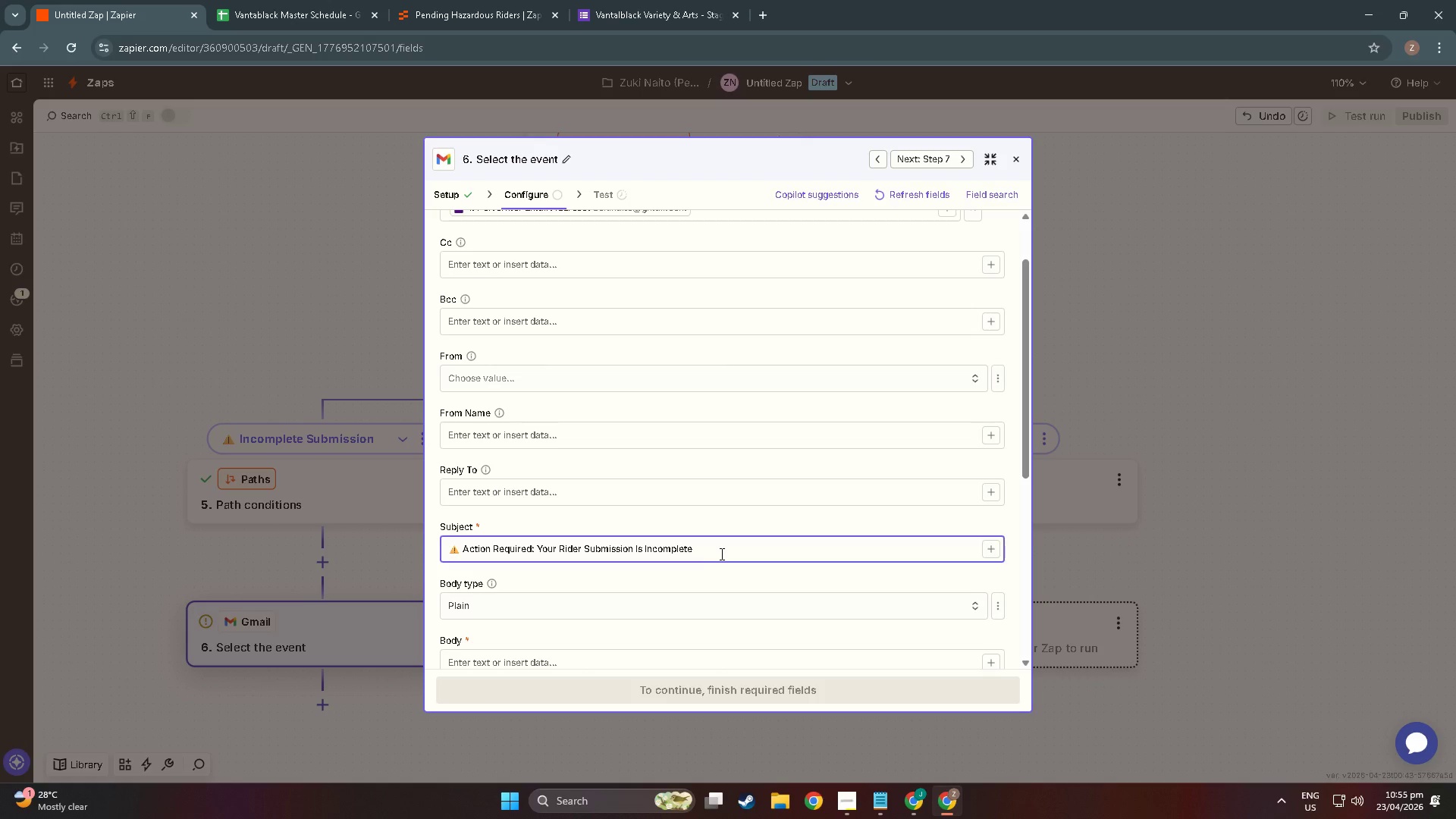 
wait(6.62)
 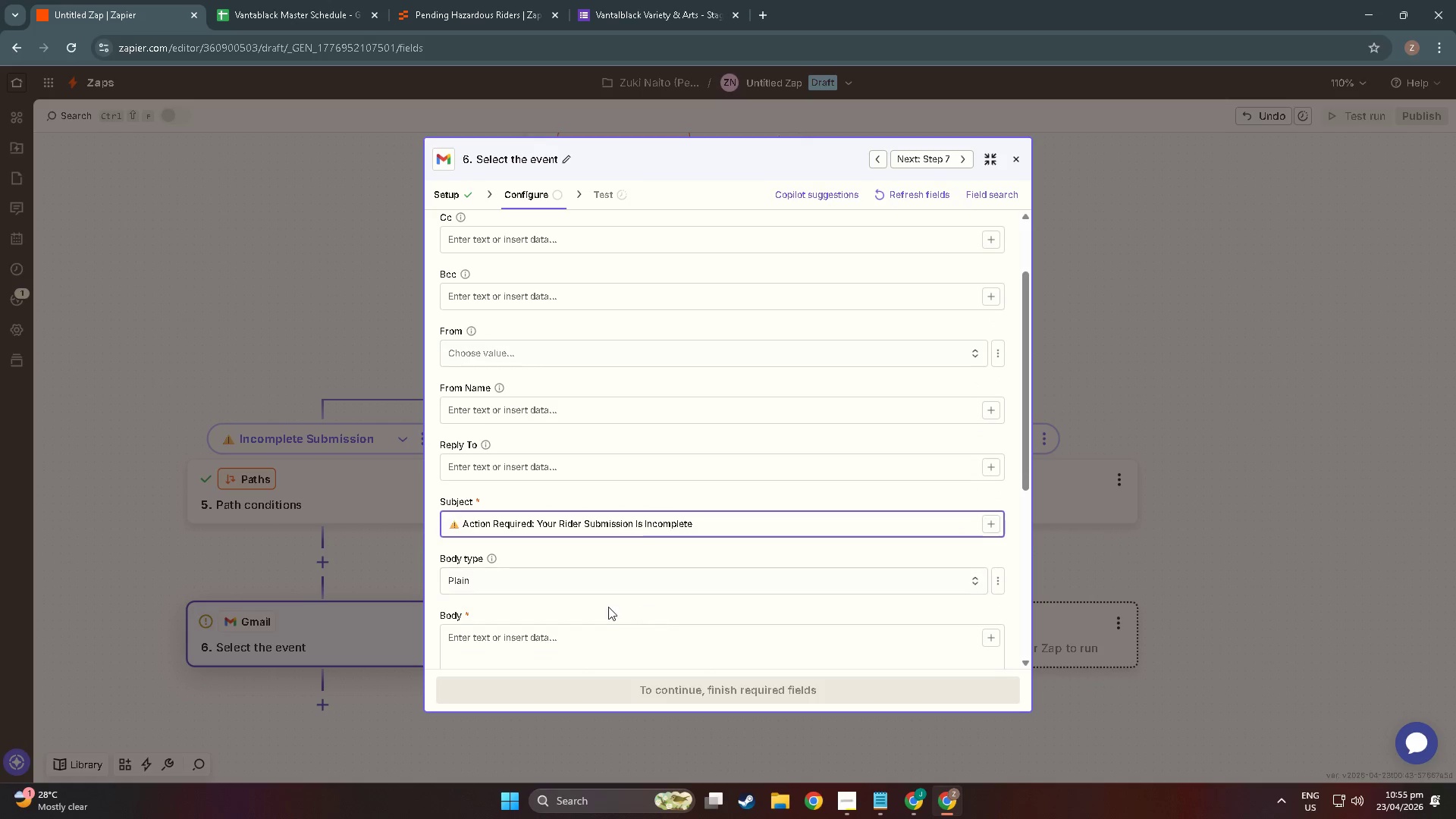 
left_click([599, 642])
 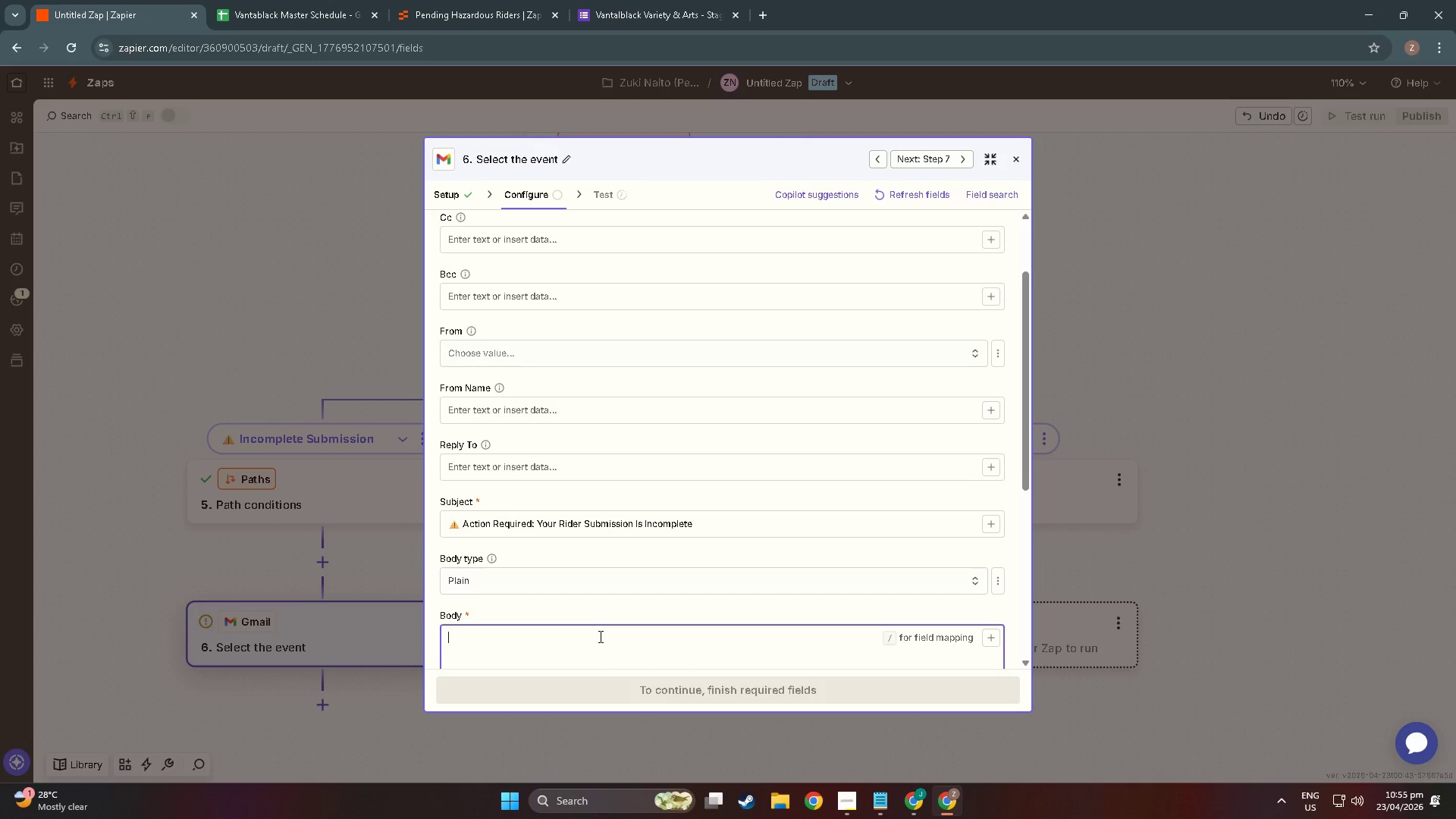 
scroll: coordinate [648, 611], scroll_direction: down, amount: 1.0
 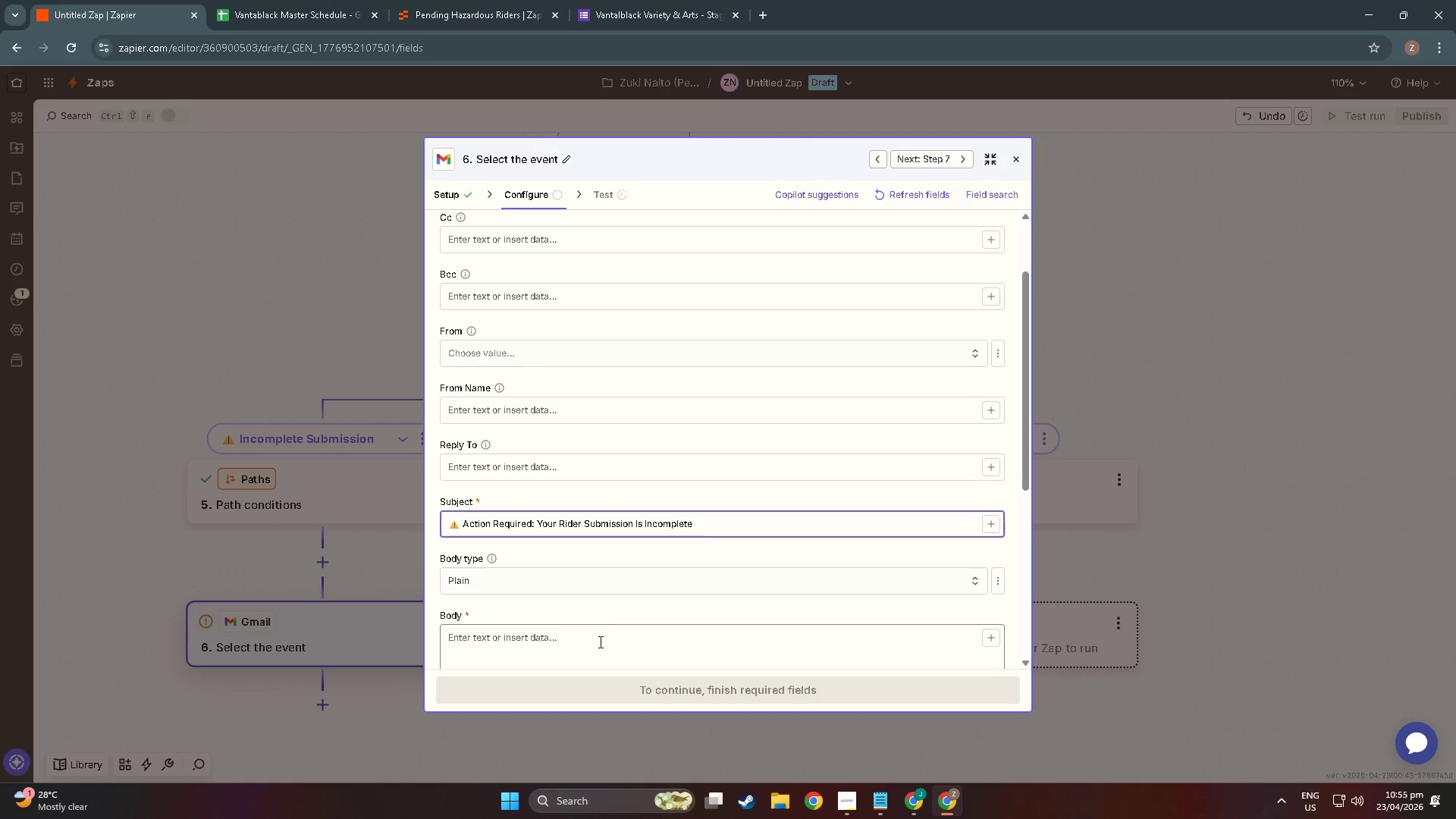 
type(Hi )
 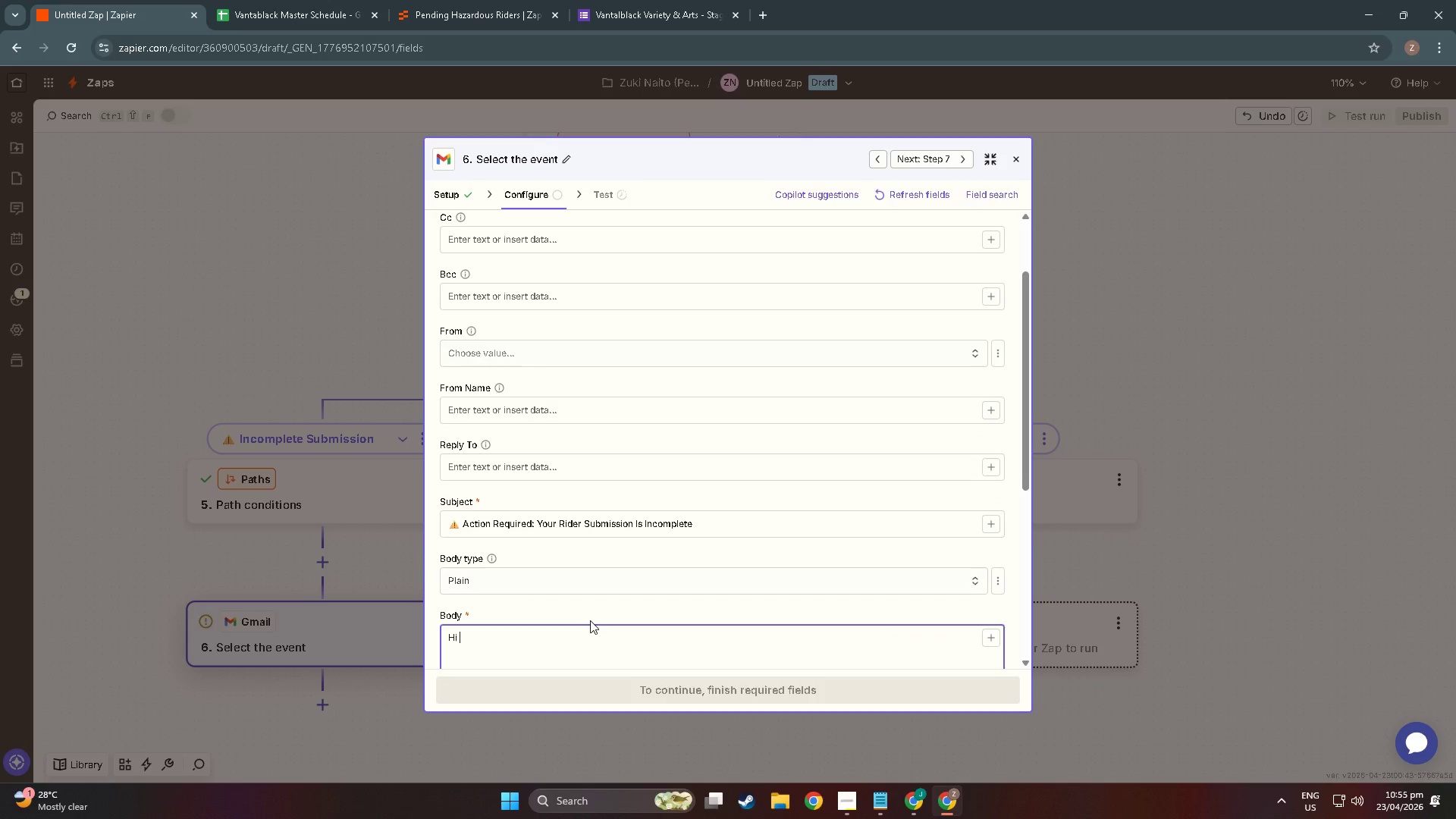 
scroll: coordinate [777, 610], scroll_direction: down, amount: 3.0
 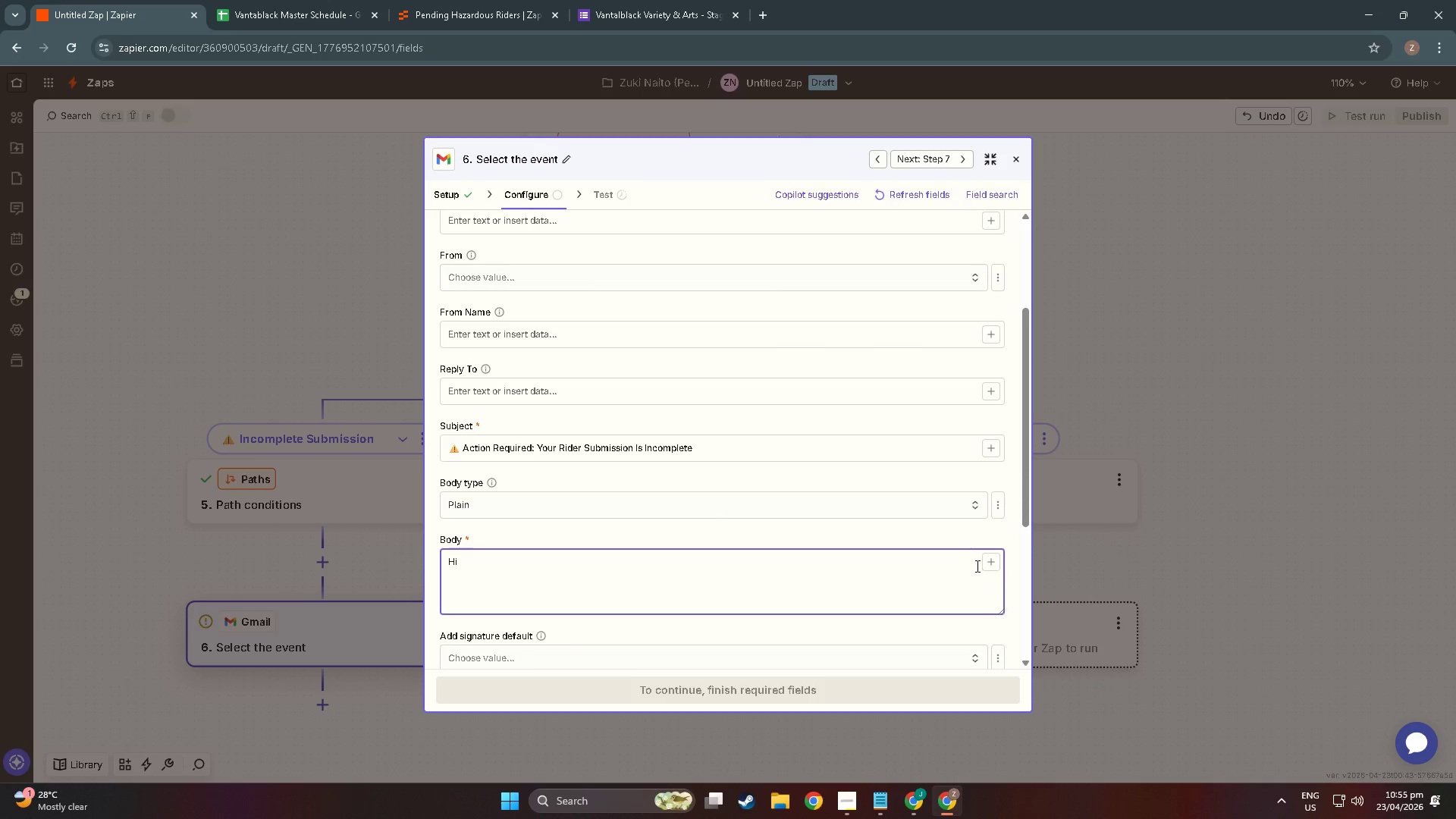 
left_click([999, 568])
 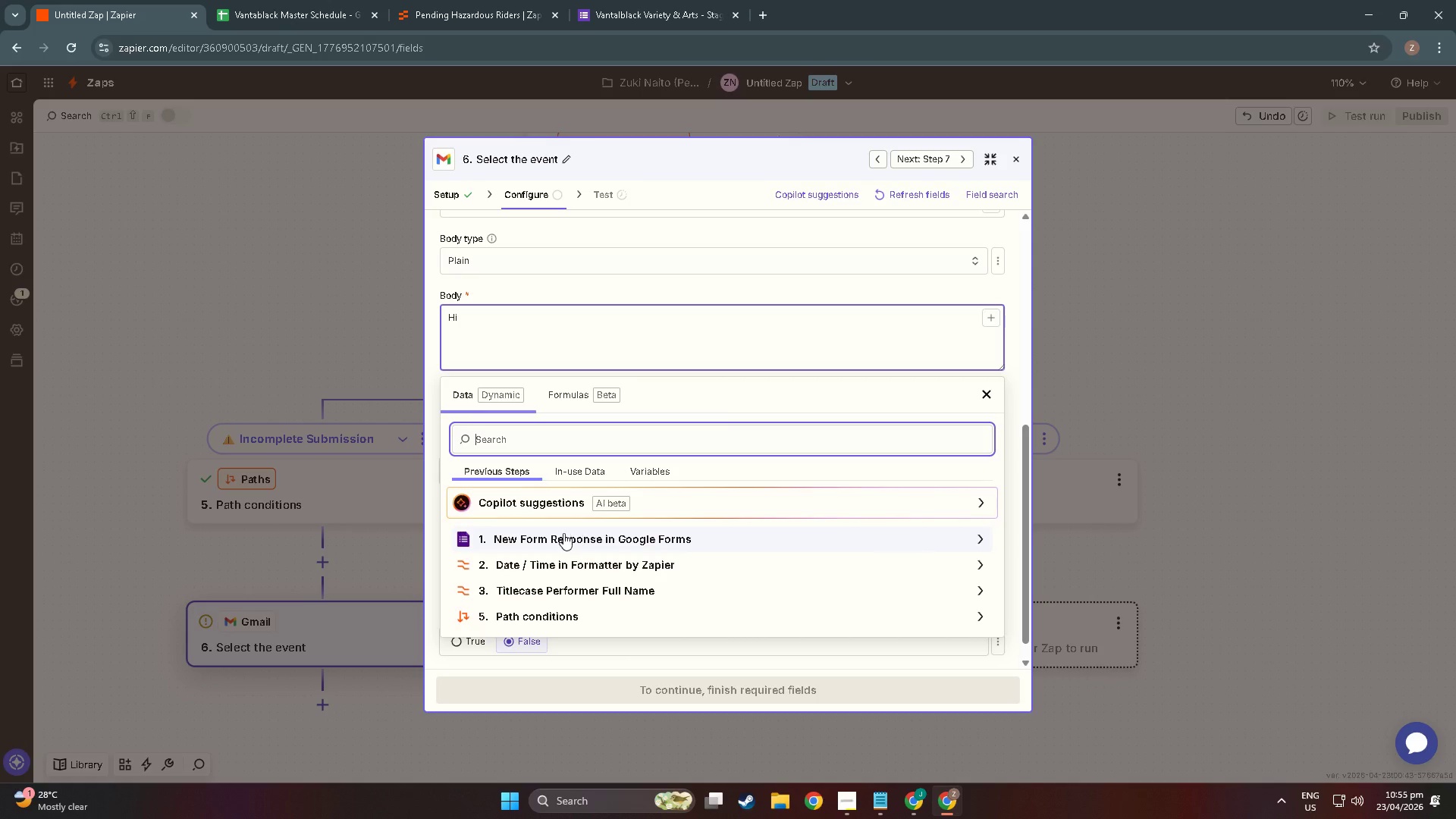 
left_click([566, 535])
 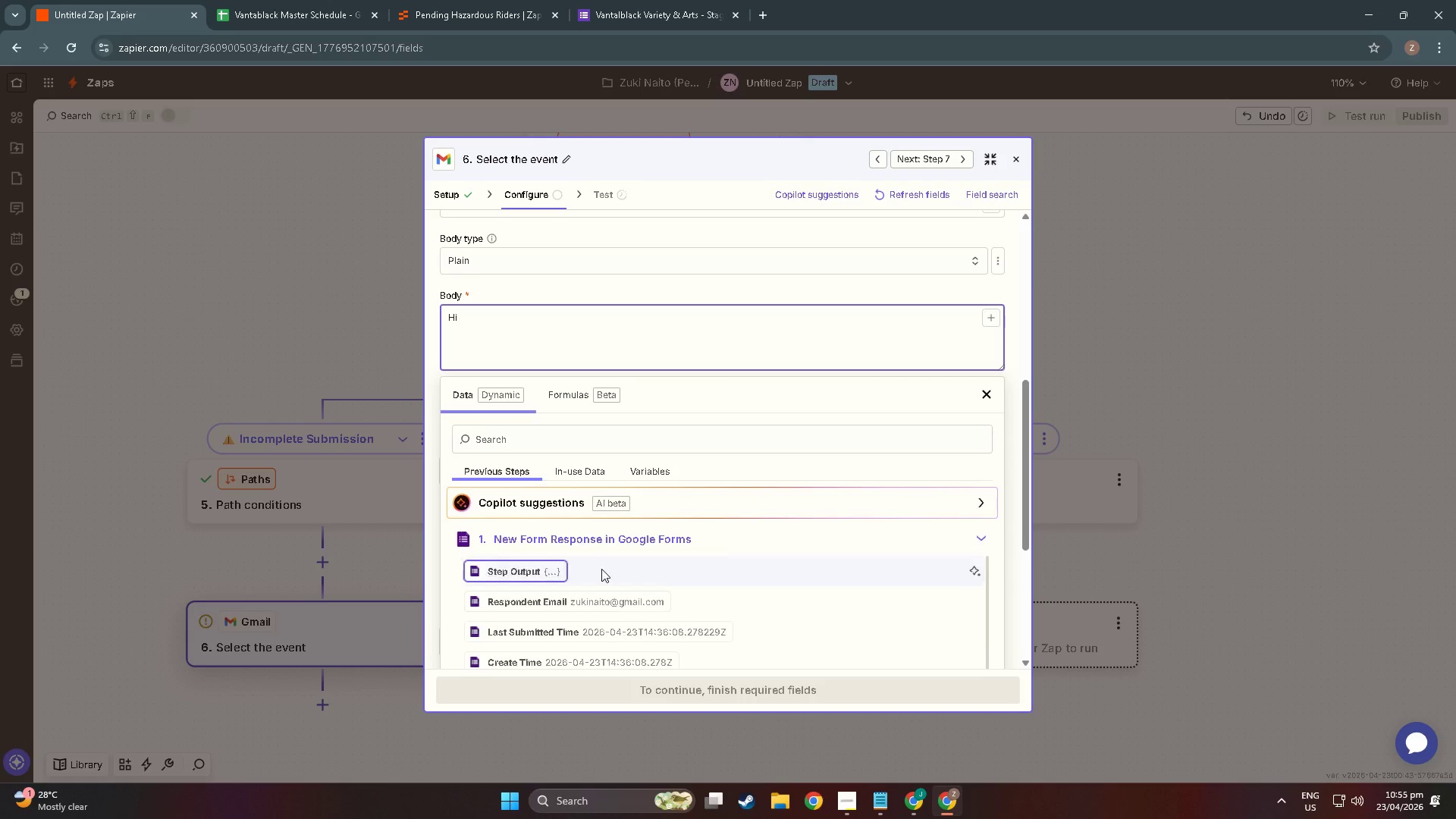 
scroll: coordinate [603, 573], scroll_direction: down, amount: 3.0
 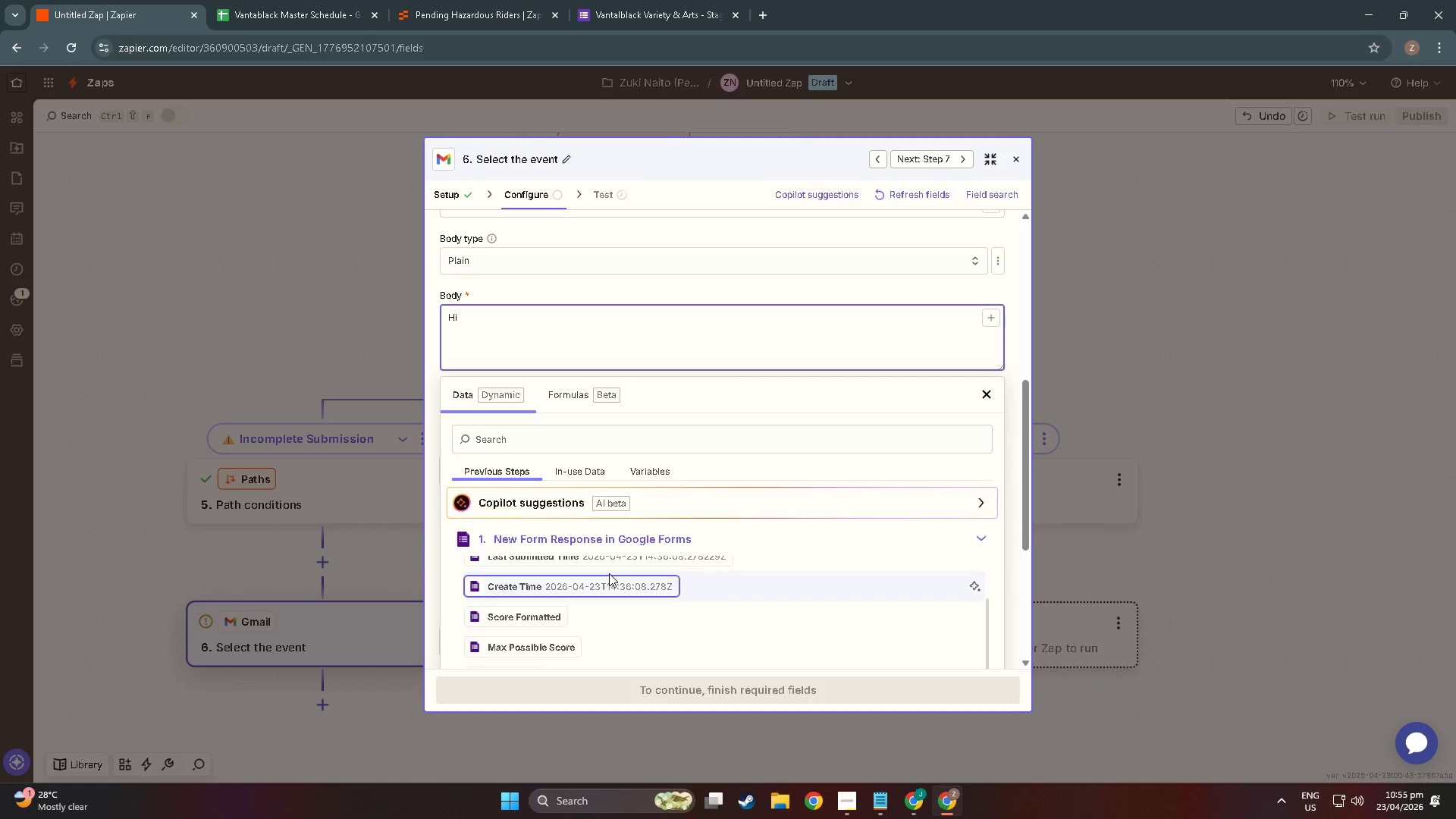 
wait(8.9)
 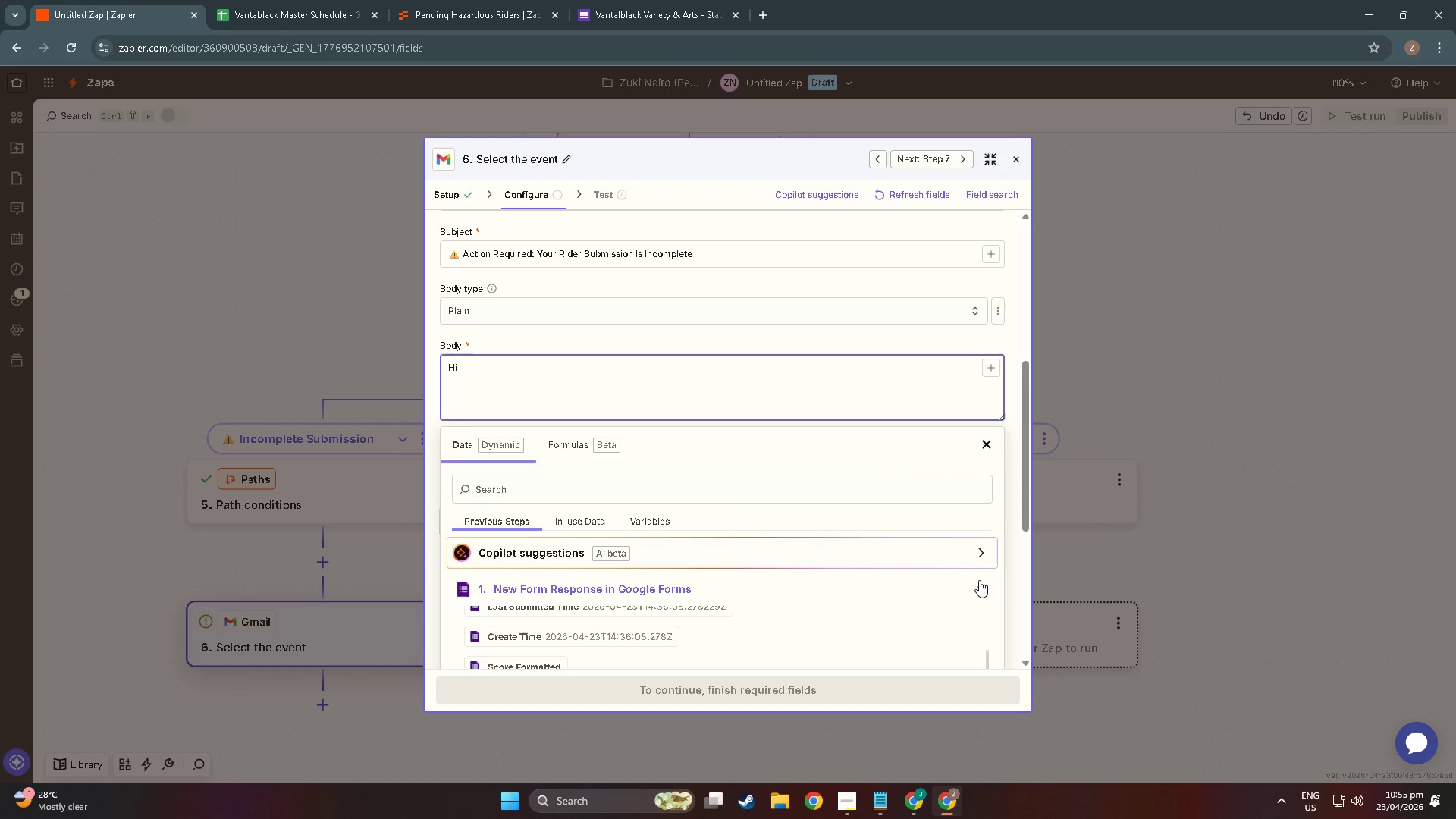 
left_click([978, 587])
 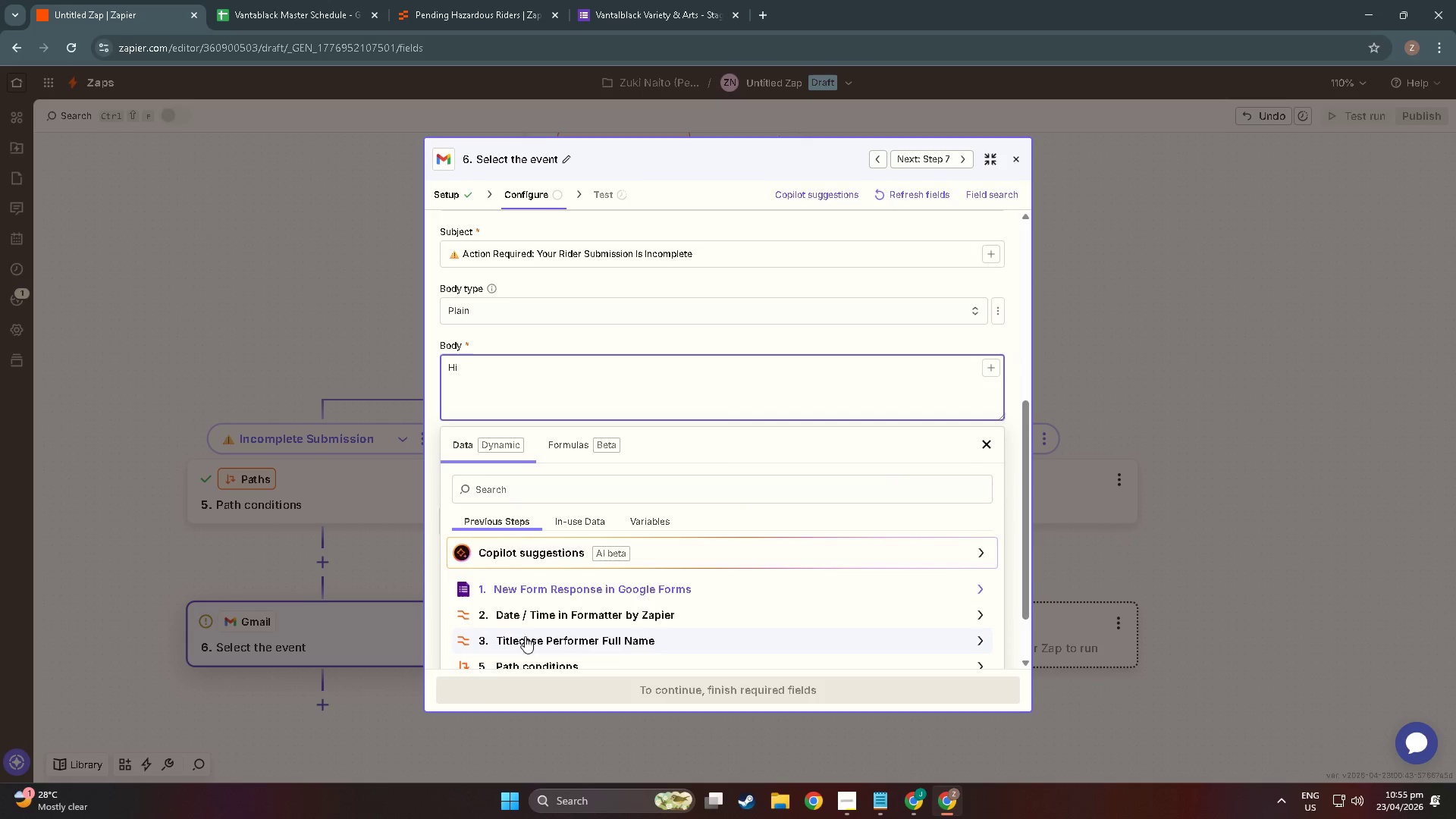 
scroll: coordinate [977, 535], scroll_direction: up, amount: 2.0
 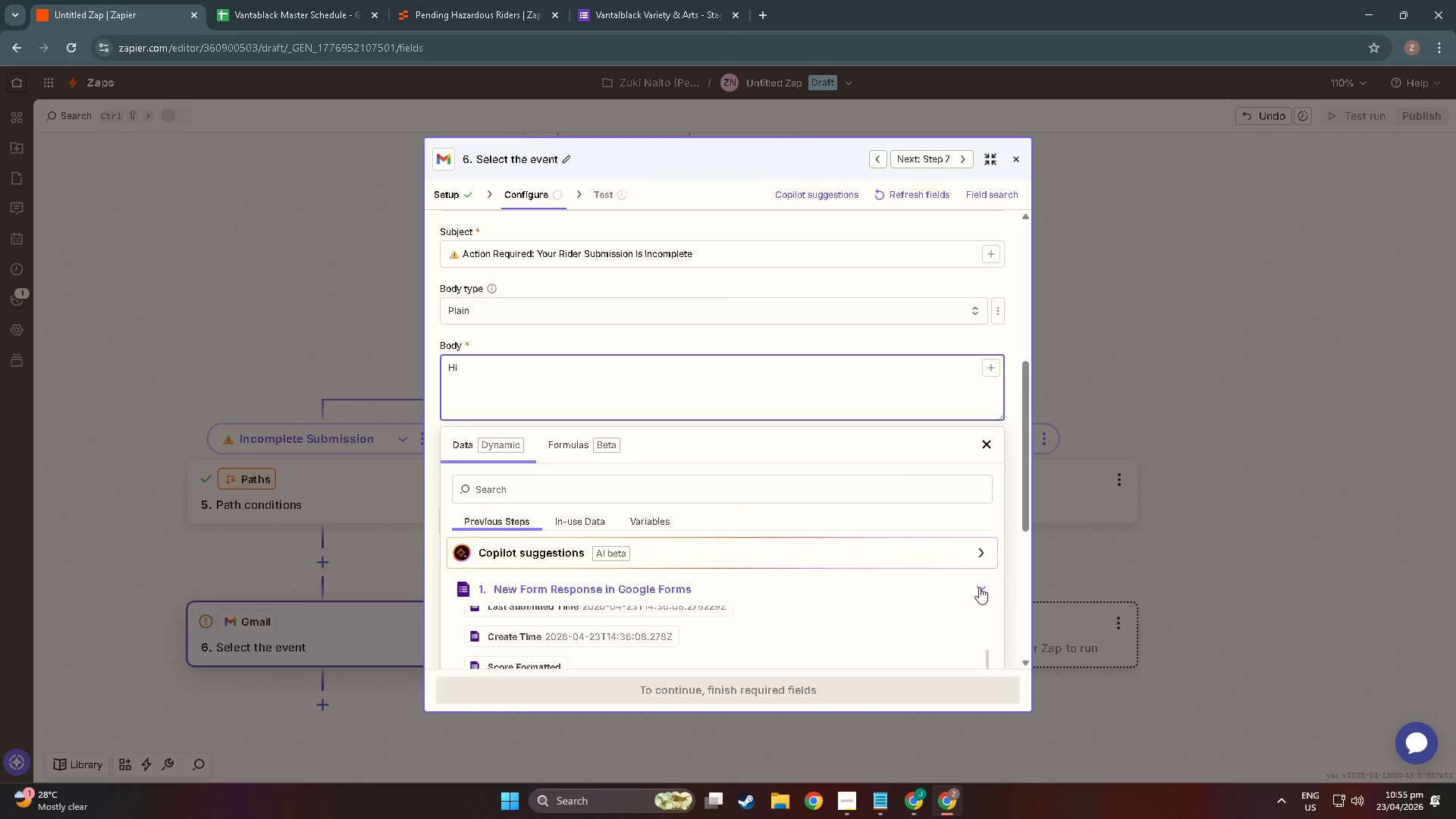 
scroll: coordinate [527, 631], scroll_direction: down, amount: 2.0
 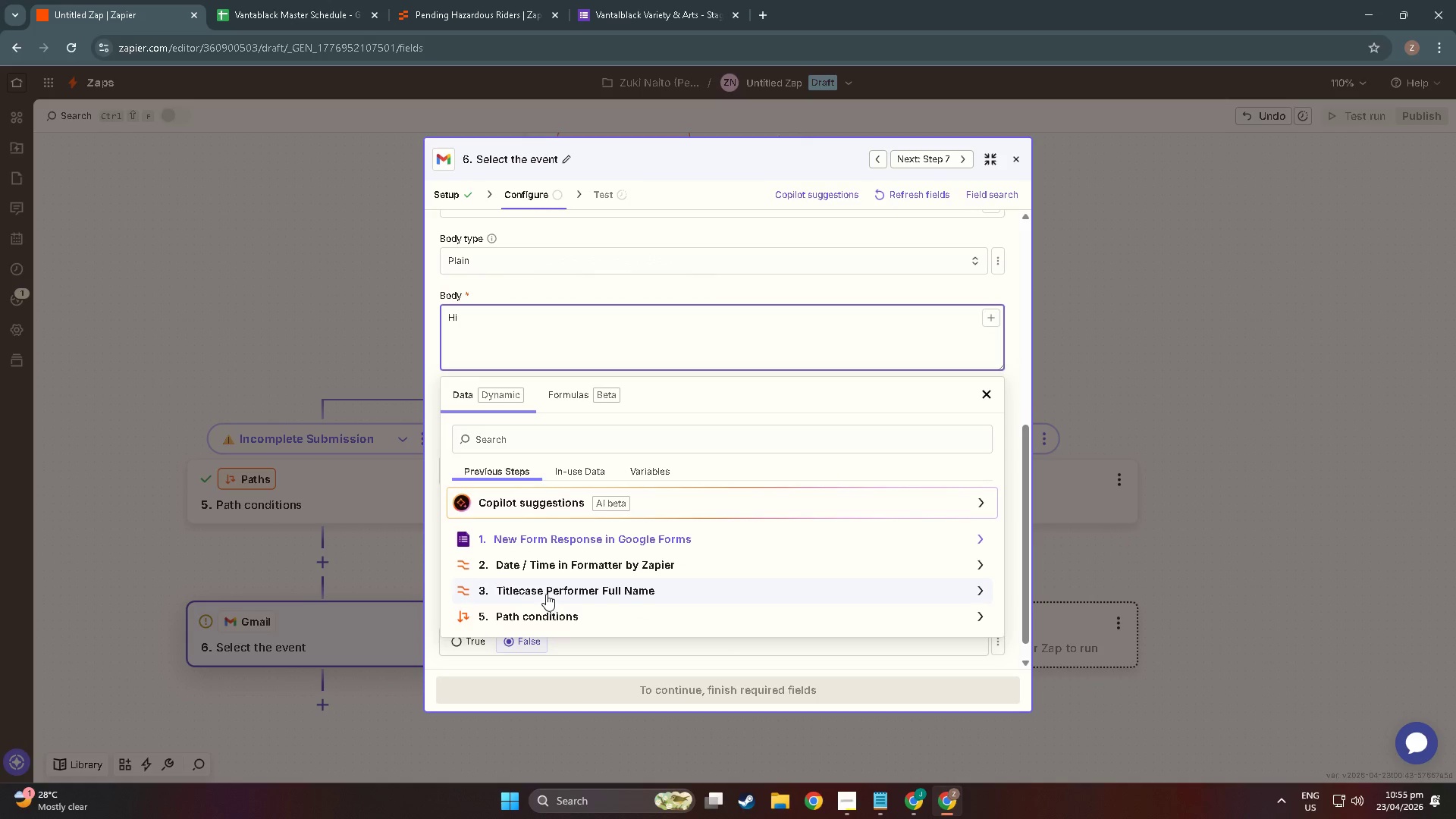 
left_click([548, 593])
 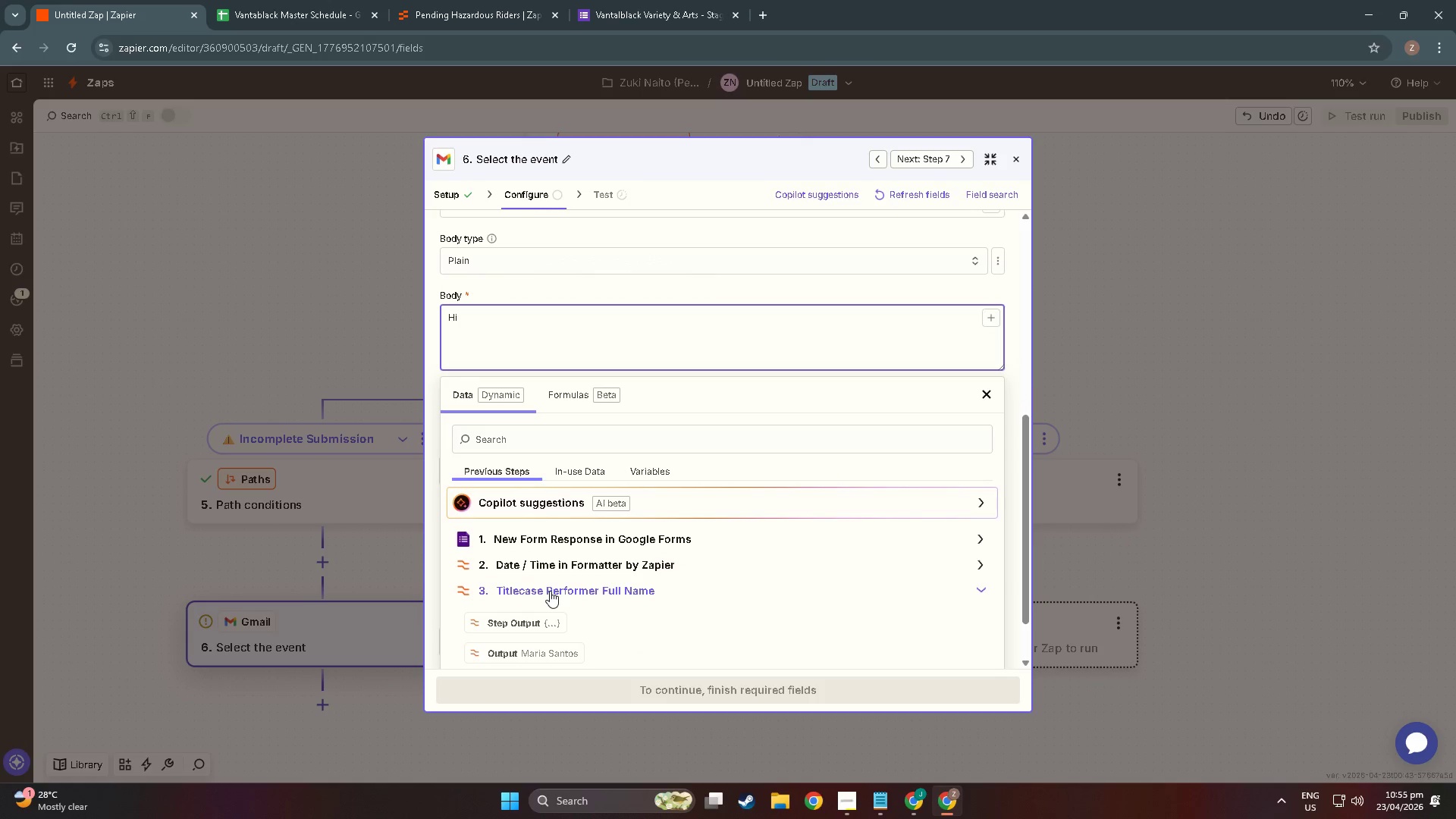 
scroll: coordinate [553, 597], scroll_direction: down, amount: 3.0
 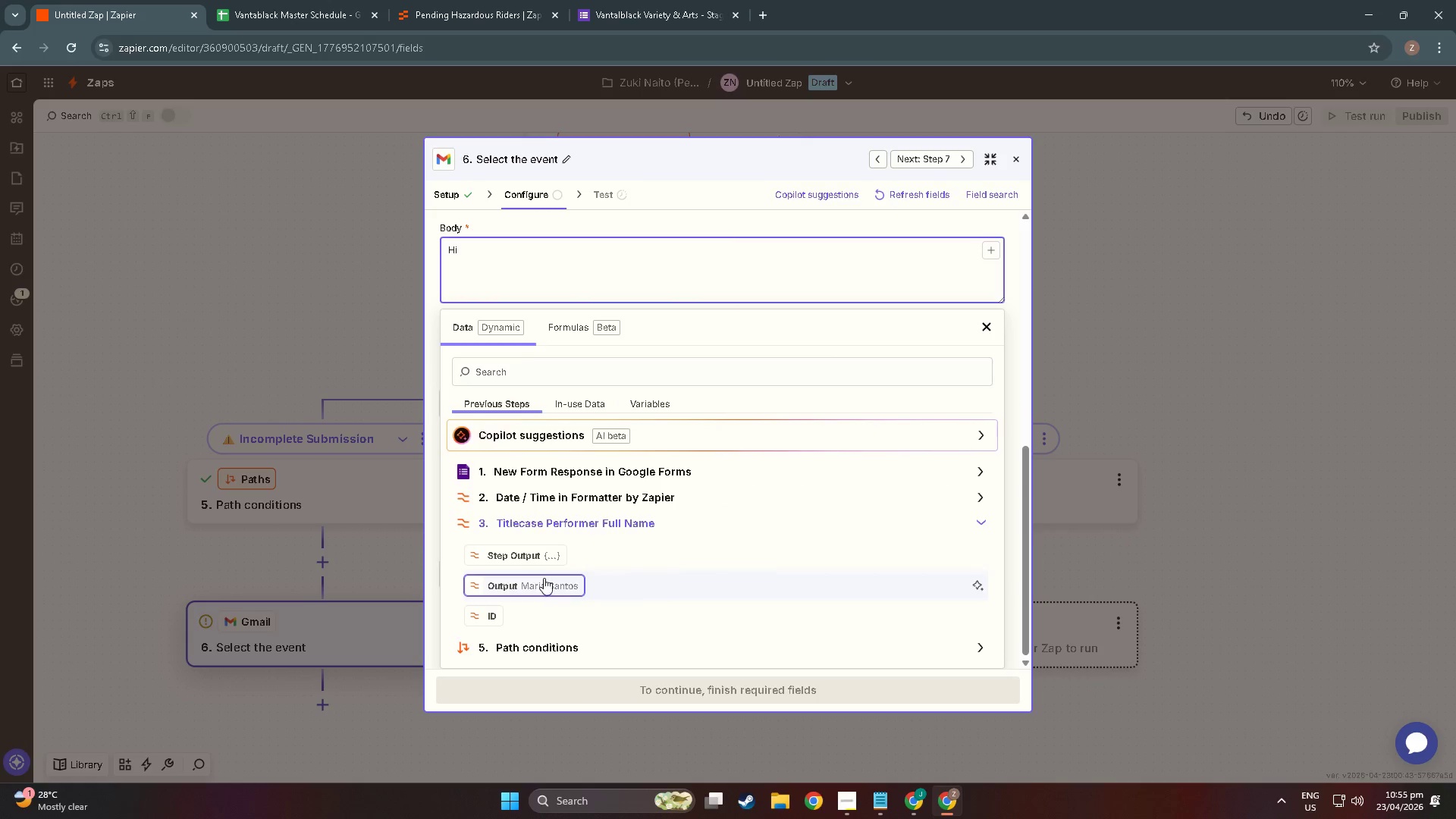 
left_click([544, 576])
 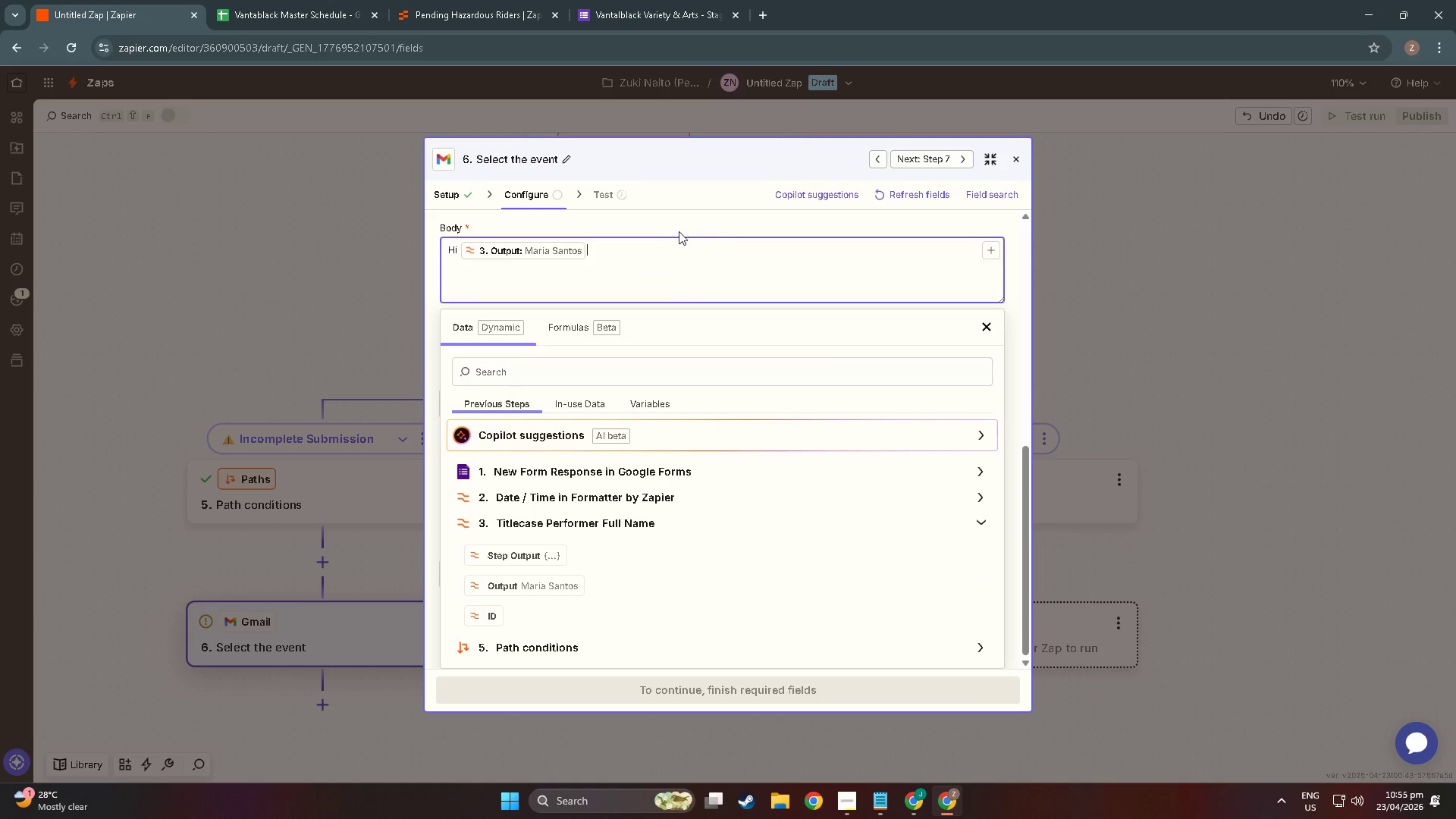 
left_click([650, 256])
 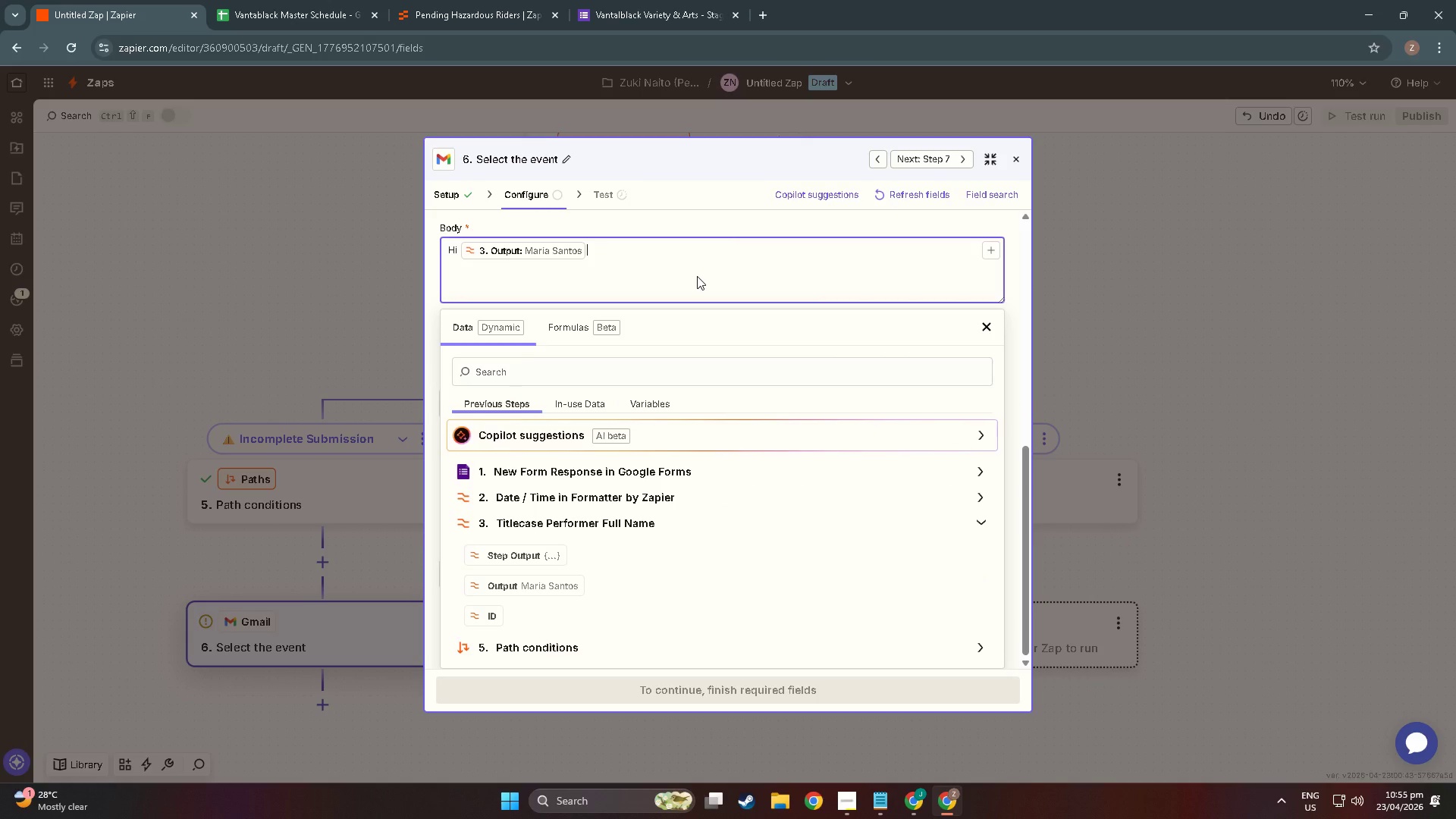 
key(Comma)
 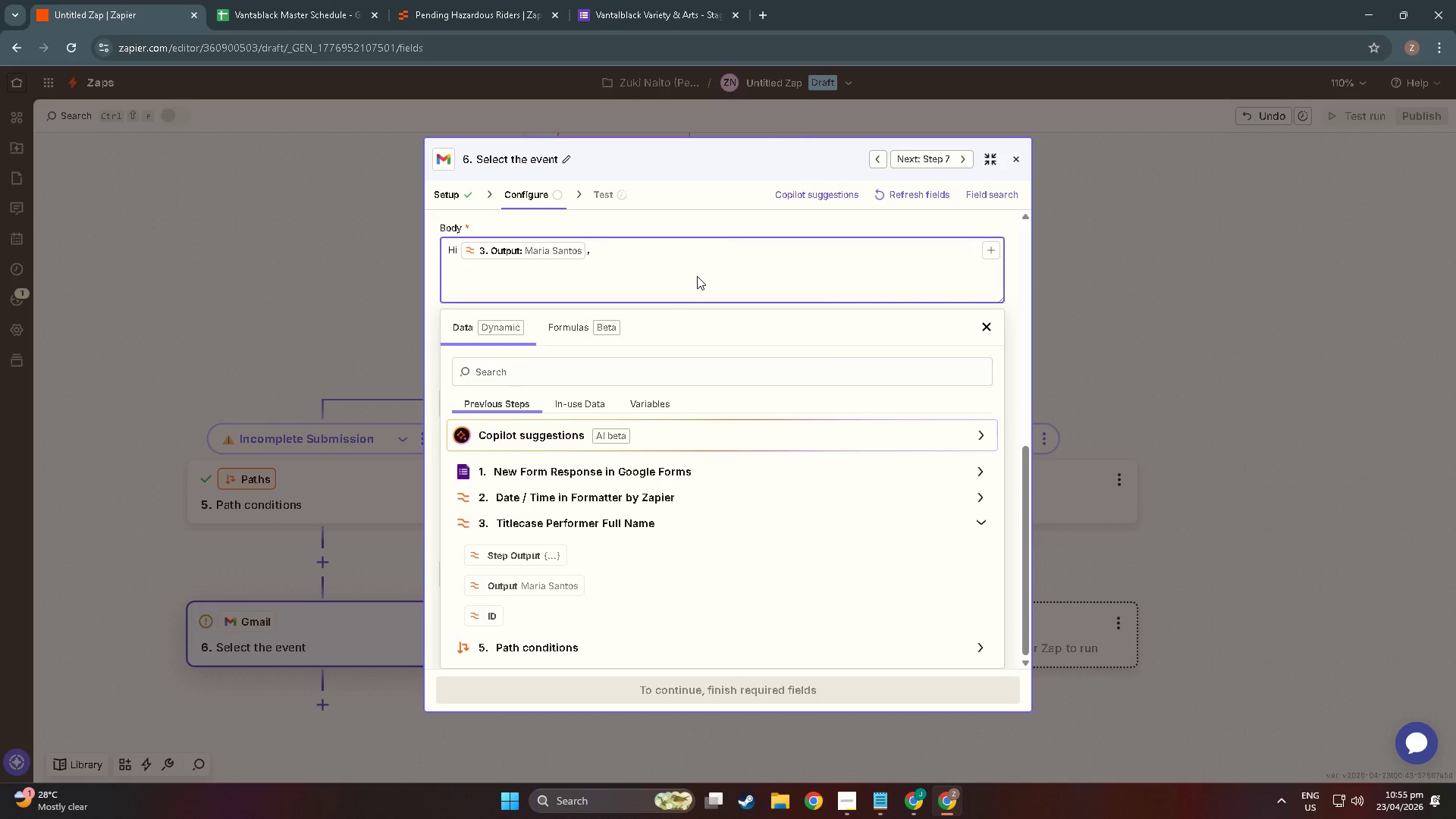 
key(Enter)
 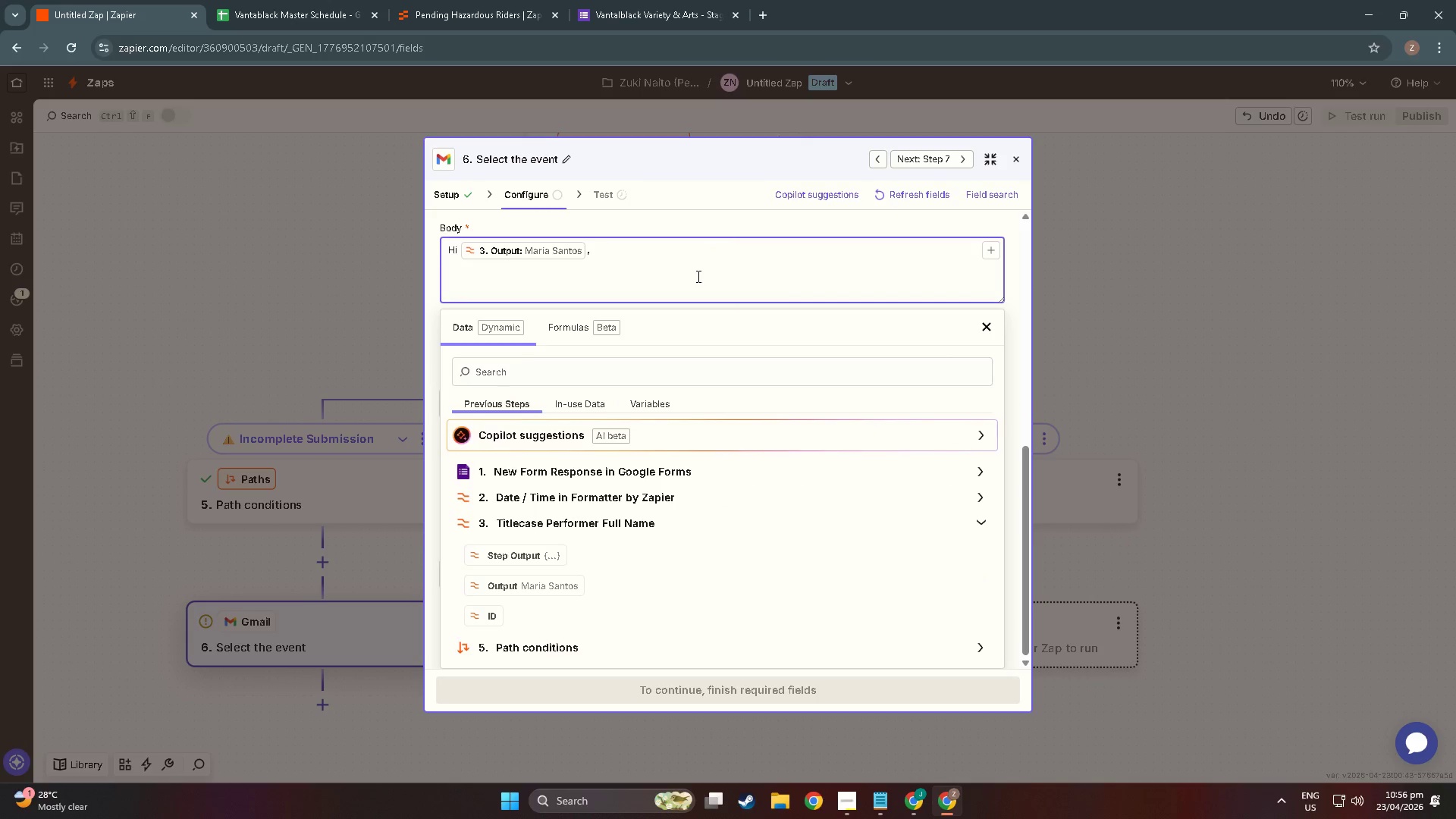 
scroll: coordinate [655, 372], scroll_direction: up, amount: 26.0
 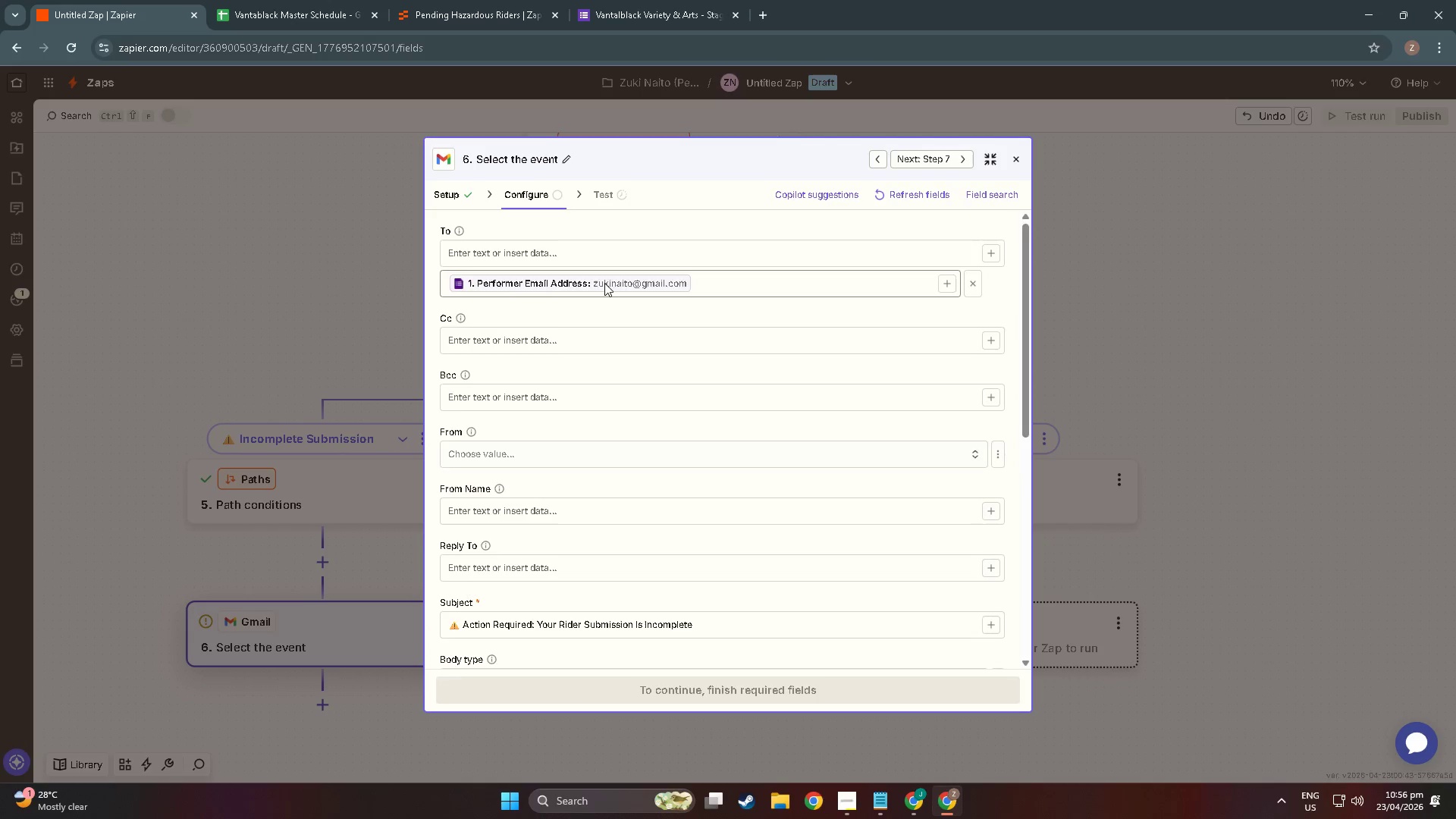 
scroll: coordinate [608, 312], scroll_direction: down, amount: 13.0
 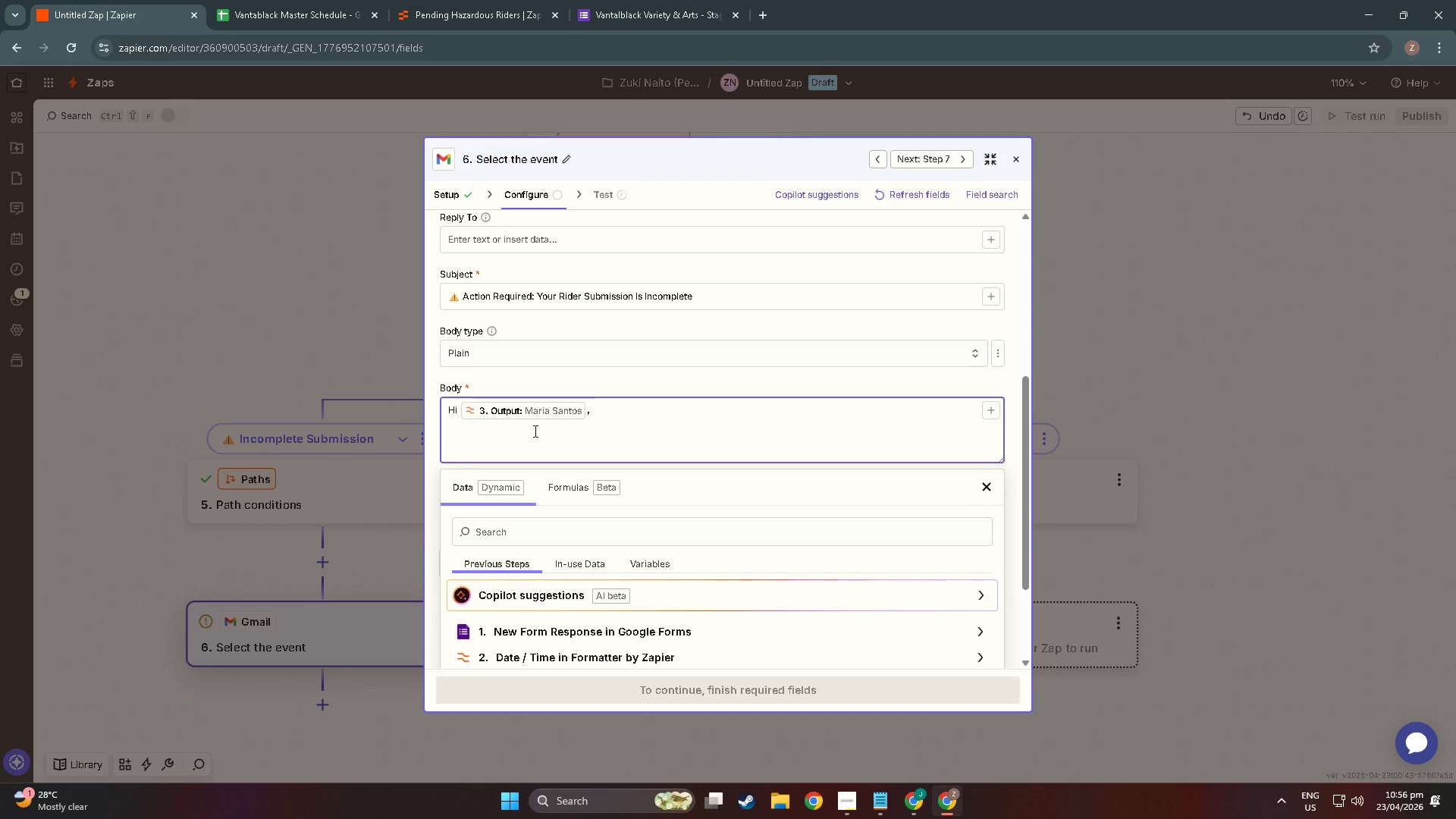 
key(NumpadEnter)
type(Thankl)
key(Backspace)
type( you for submission )
key(Backspace)
key(Backspace)
key(Backspace)
key(Backspace)
key(Backspace)
key(Backspace)
key(Backspace)
key(Backspace)
type(mittingf)
key(Backspace)
type( your Stage Rider to VC)
key(Backspace)
key(Backspace)
type(Van)
 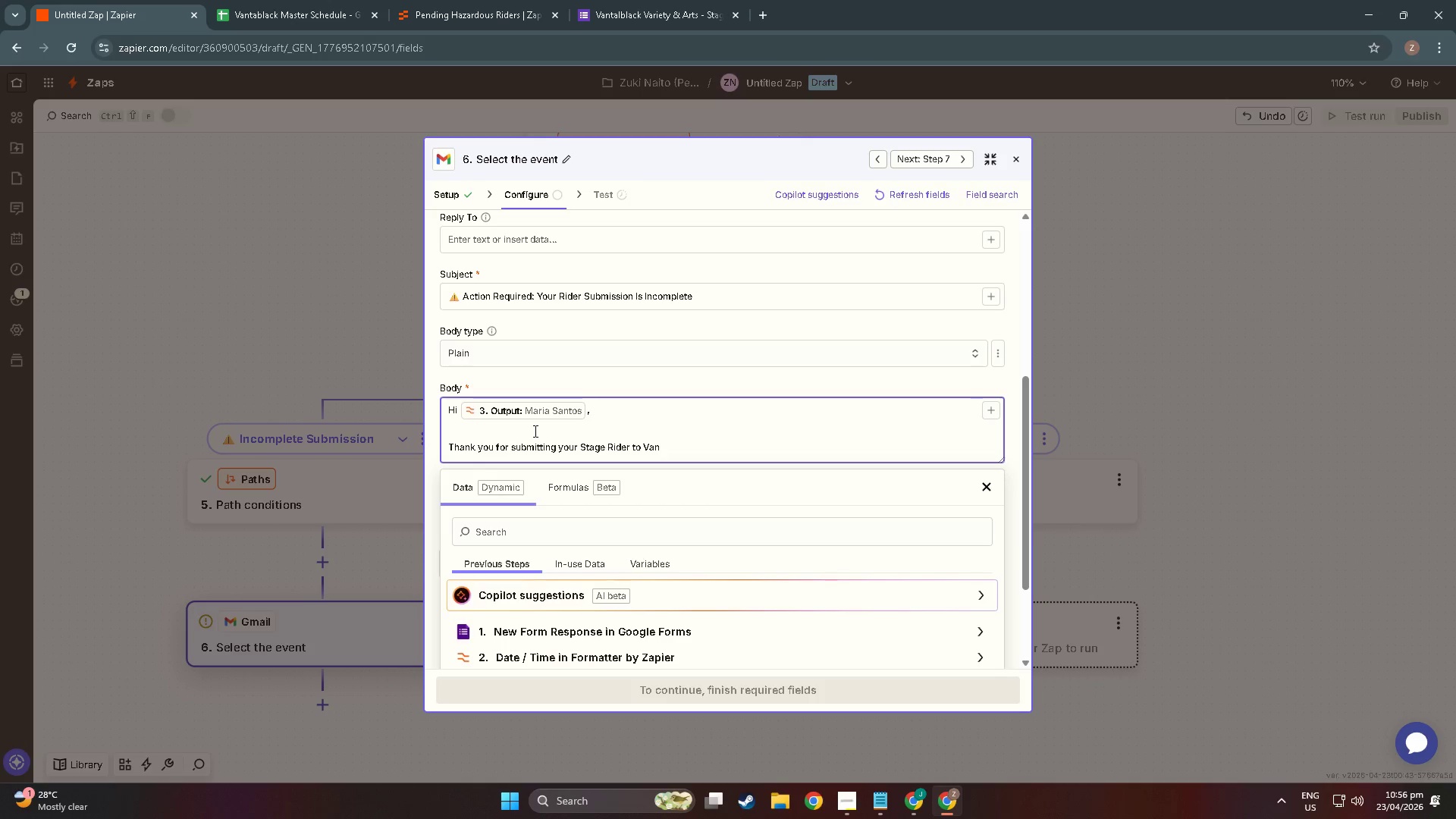 
type(talbac)
 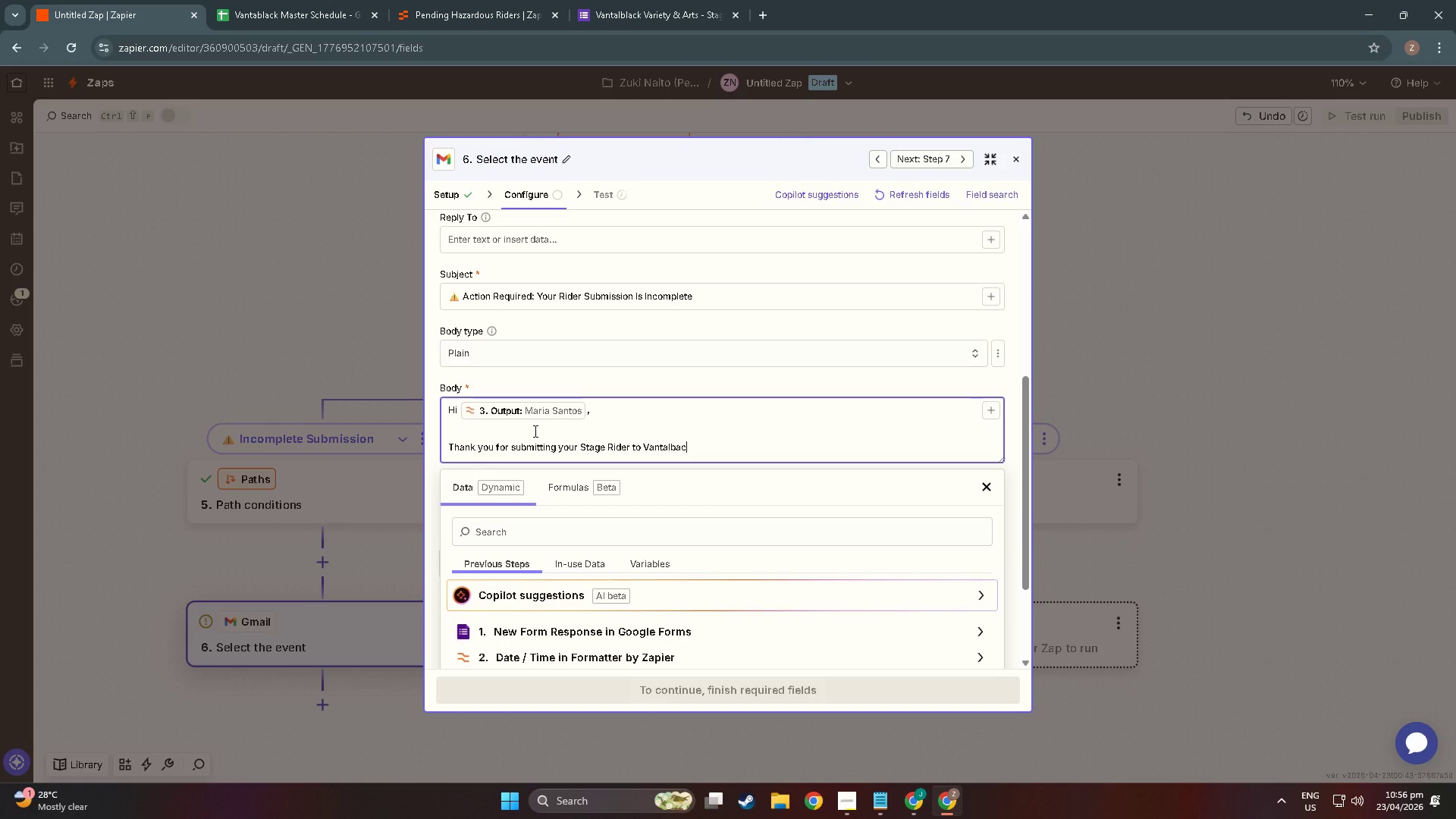 
key(Backspace)
key(Backspace)
type(lack Variety)
 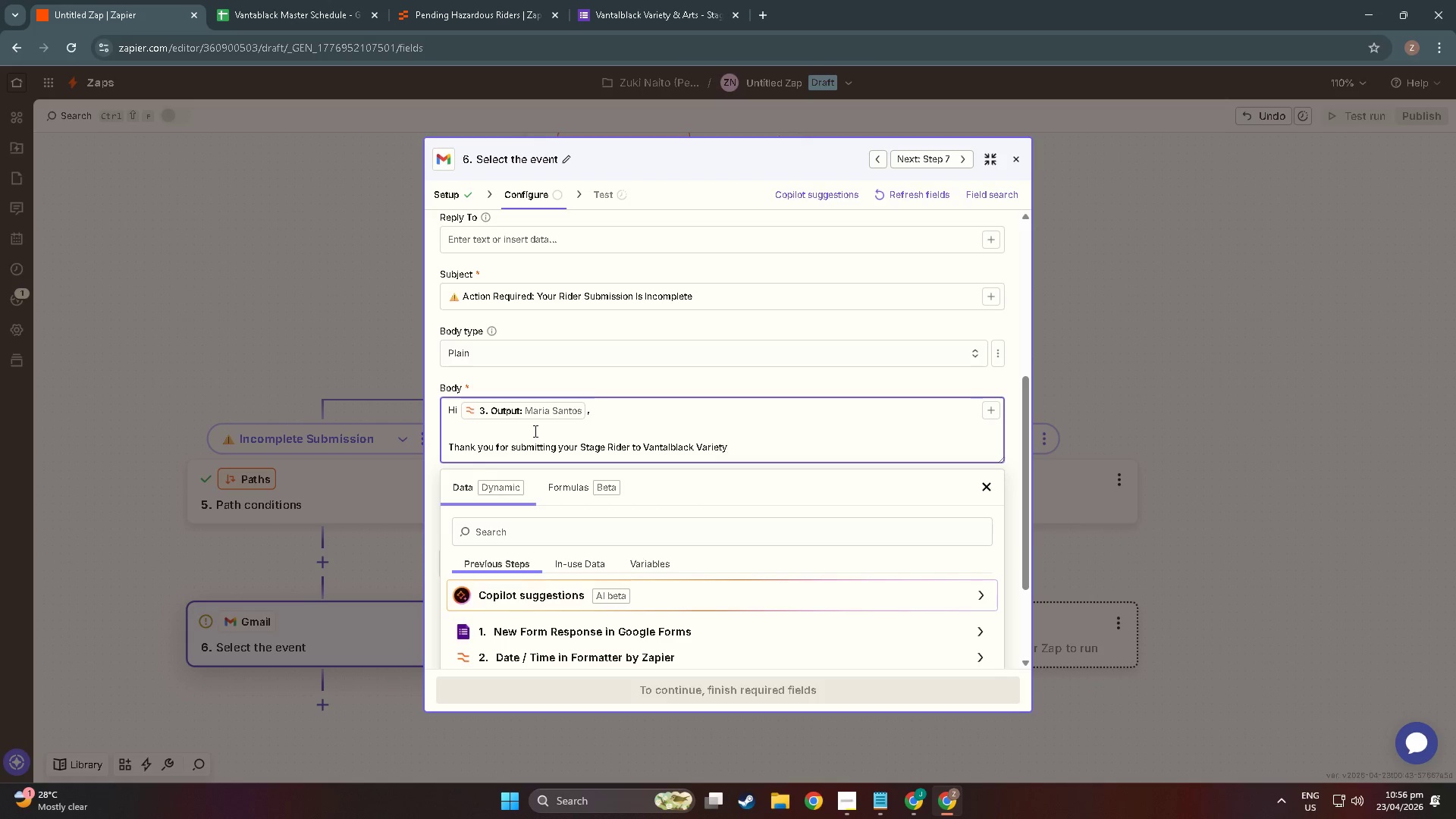 
type( & arts)
key(Backspace)
key(Backspace)
key(Backspace)
key(Backspace)
type(Arts.)
 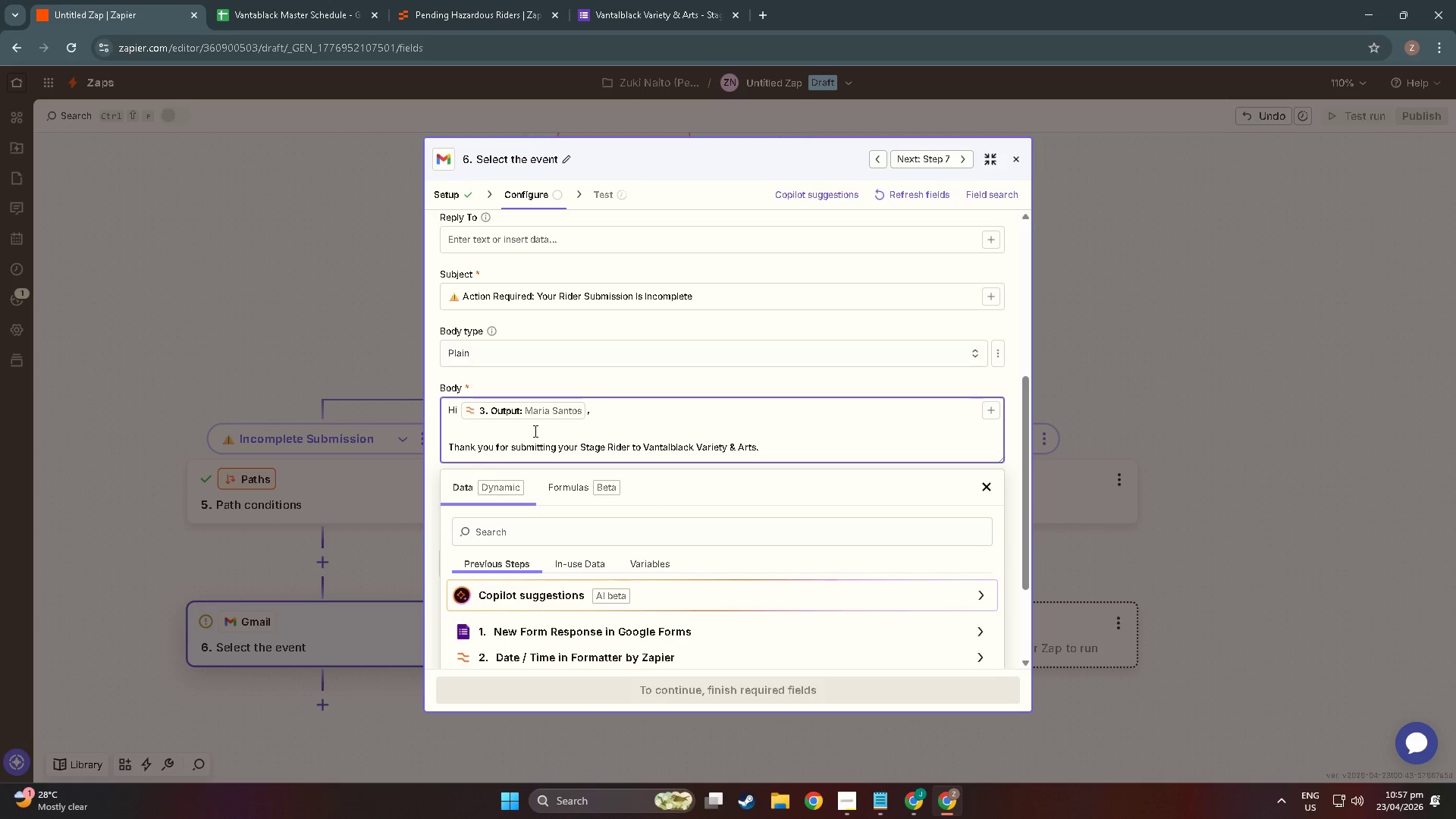 
wait(14.97)
 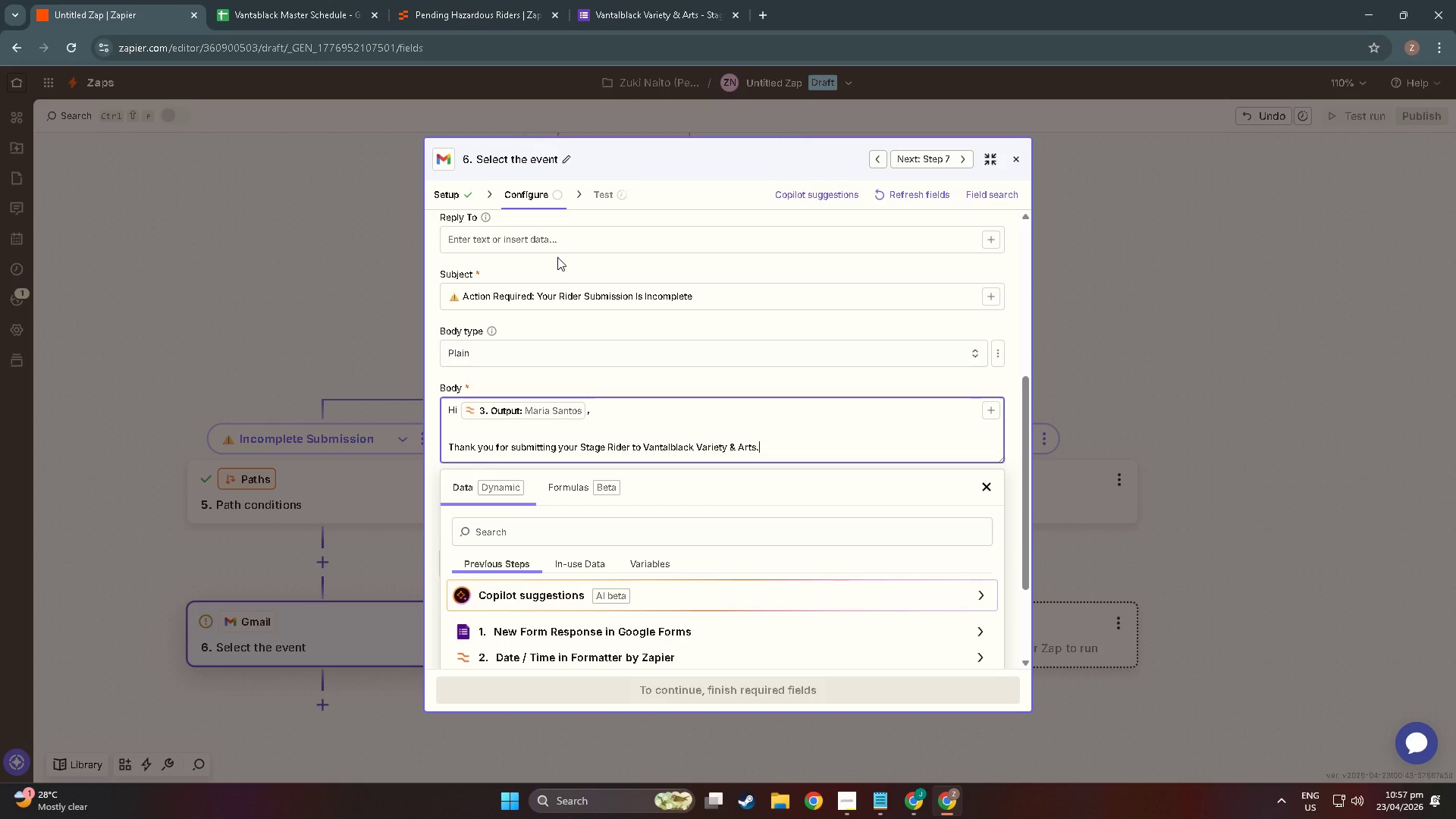 
key(Enter)
 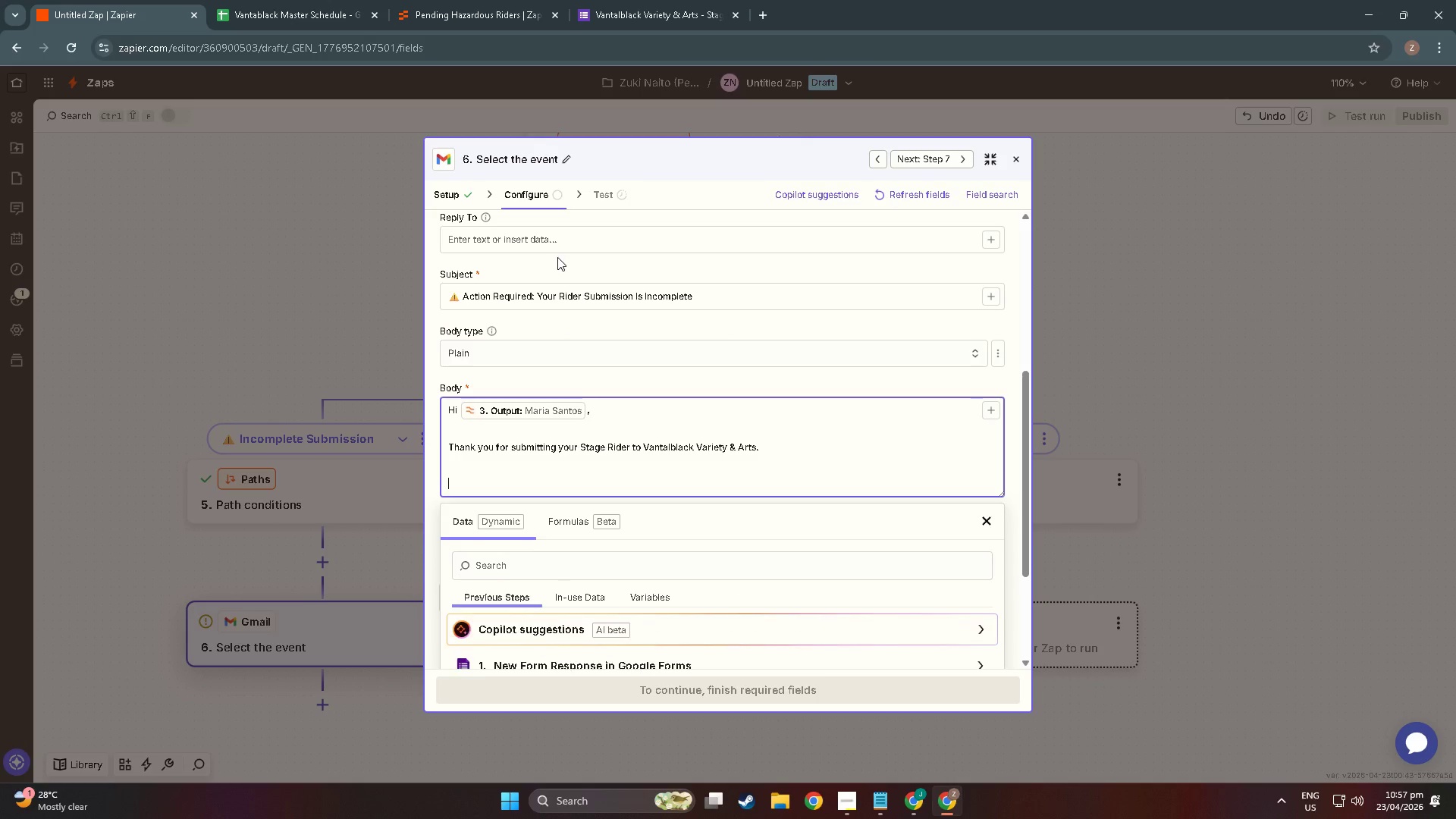 
key(Enter)
 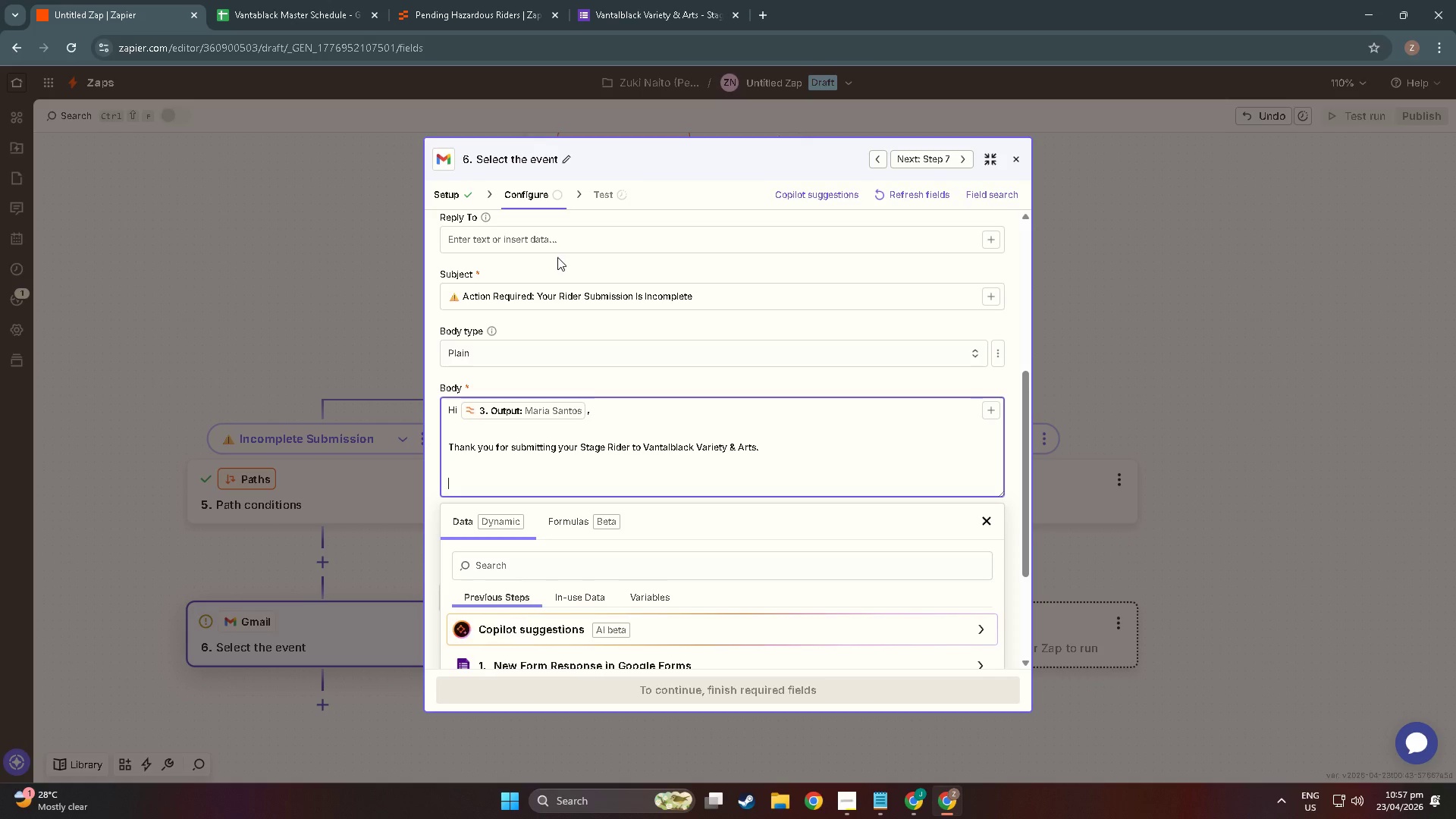 
type(Unfortunatelu)
key(Backspace)
type(y)
 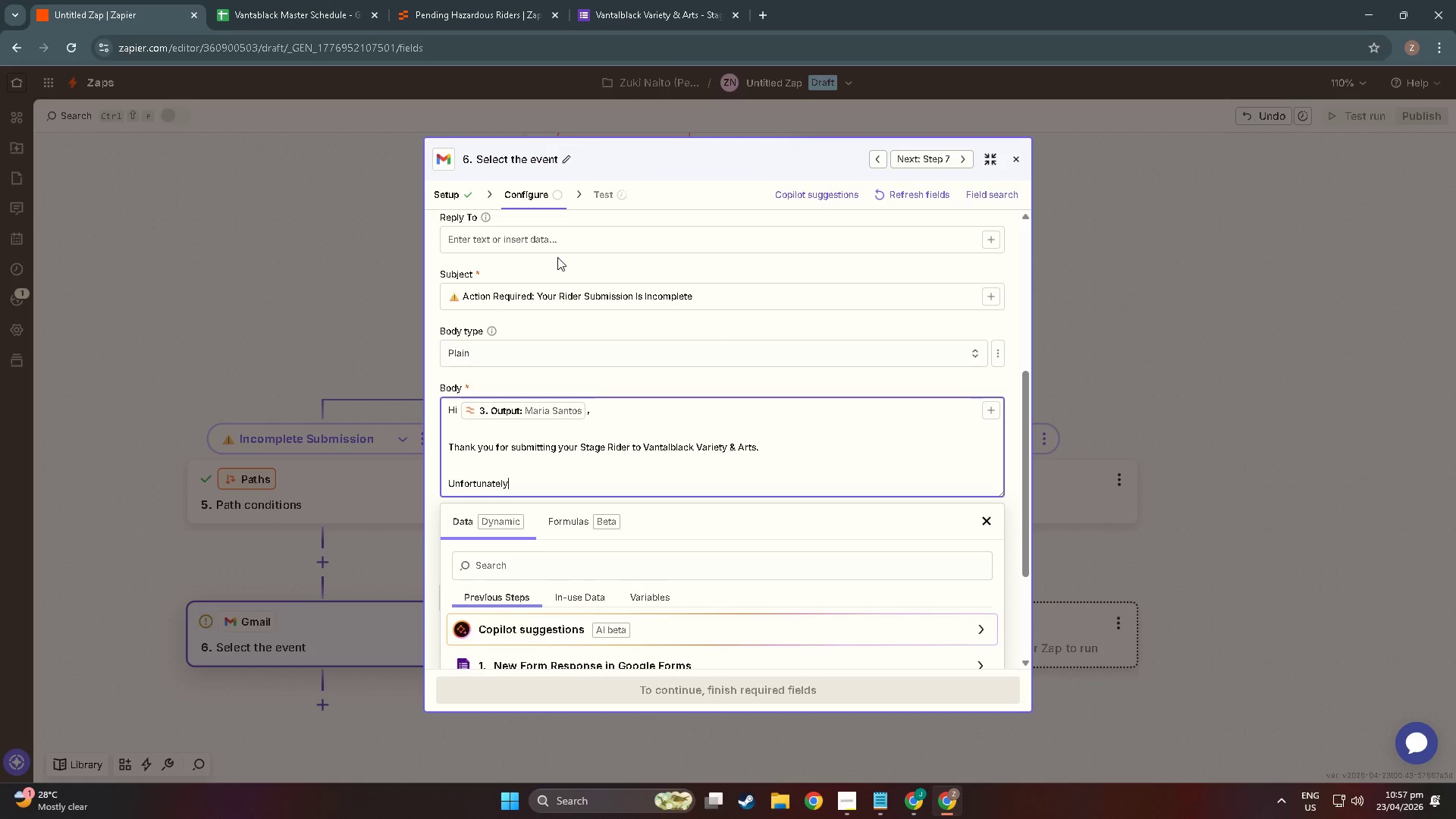 
wait(8.27)
 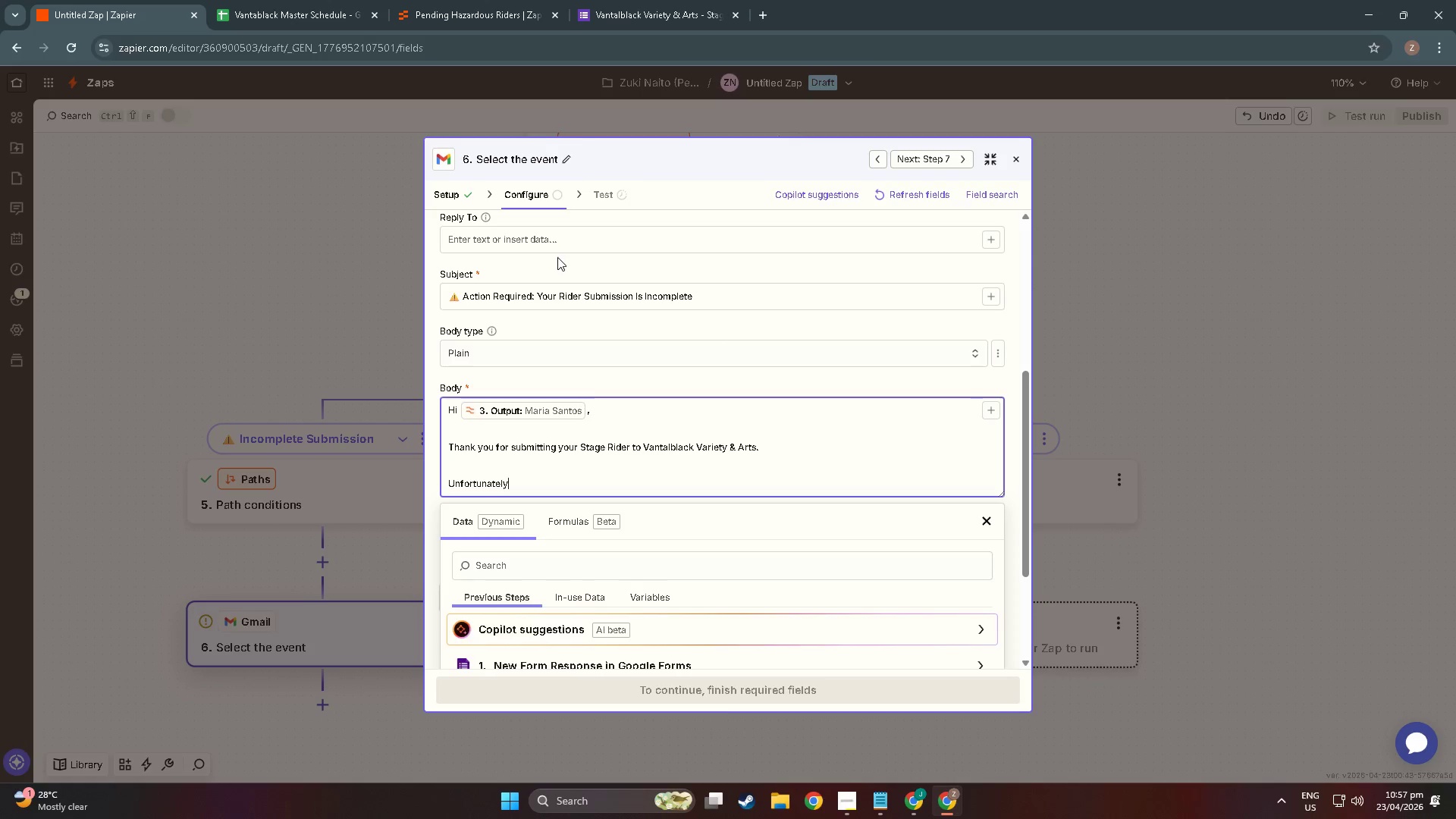 
type( )
key(Backspace)
type(, ypou)
key(Backspace)
key(Backspace)
type(p)
key(Backspace)
type(i)
key(Backspace)
type(ur submission could not be processed )
 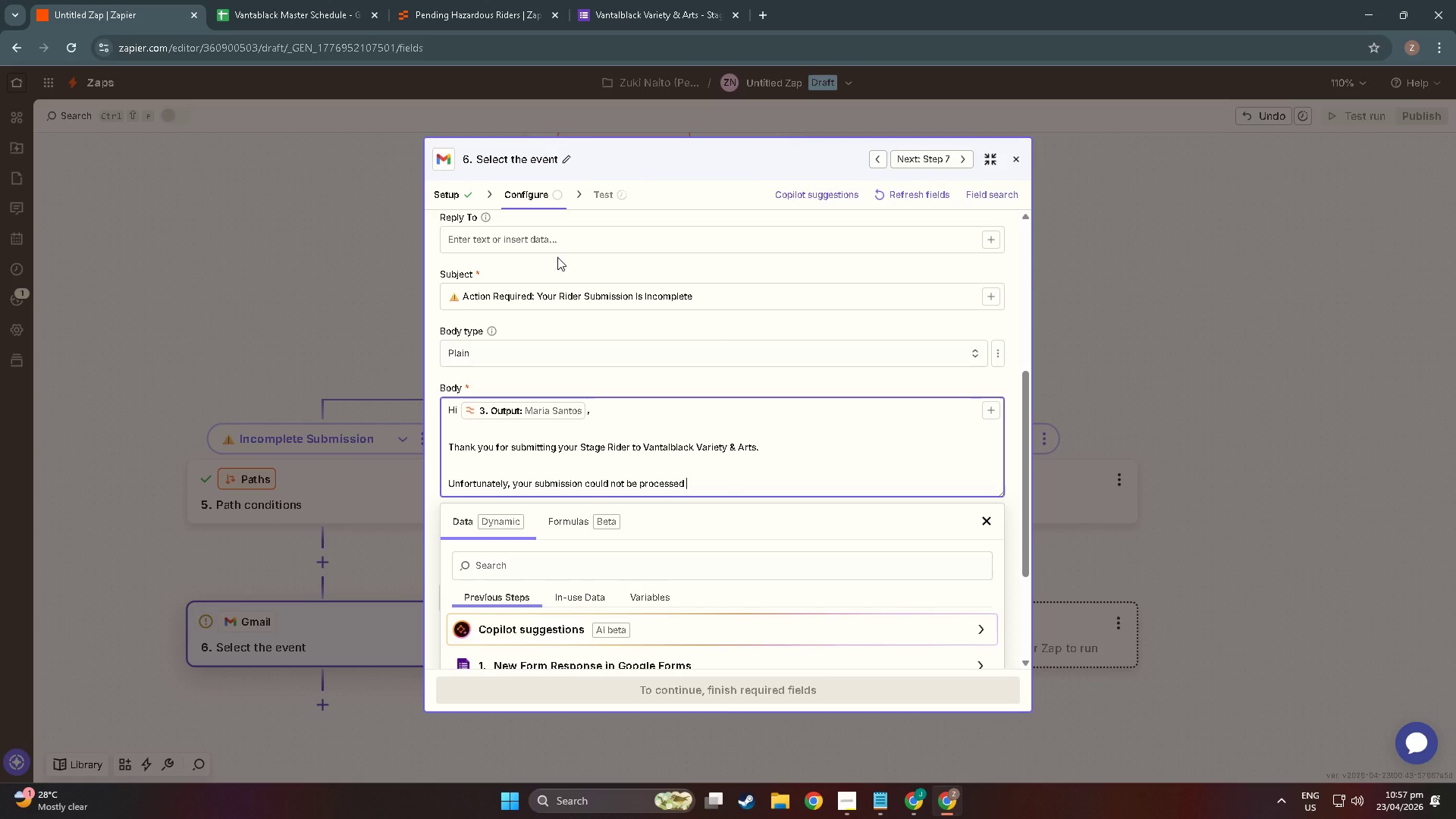 
type(because)
 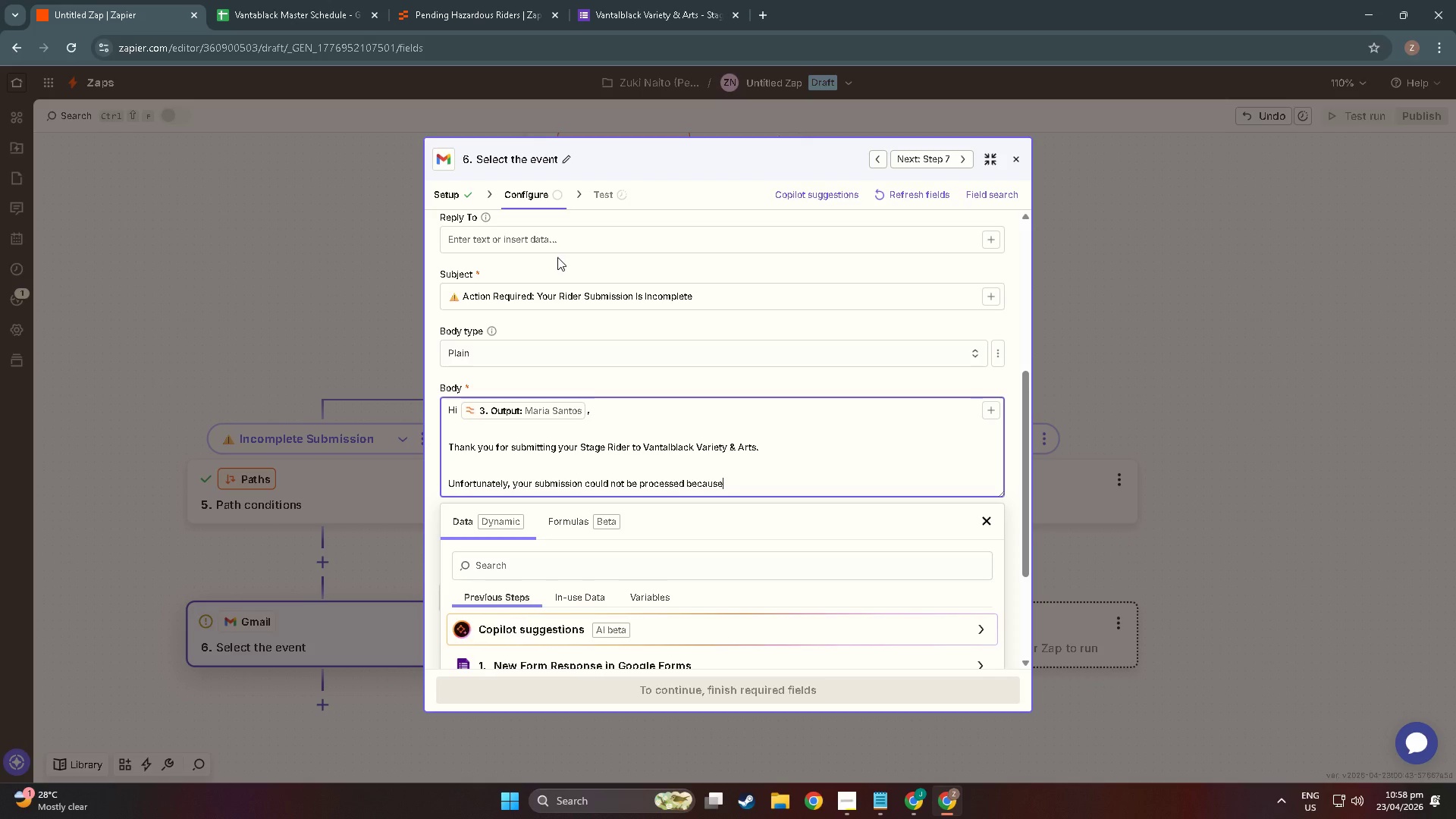 
type( one or more)
 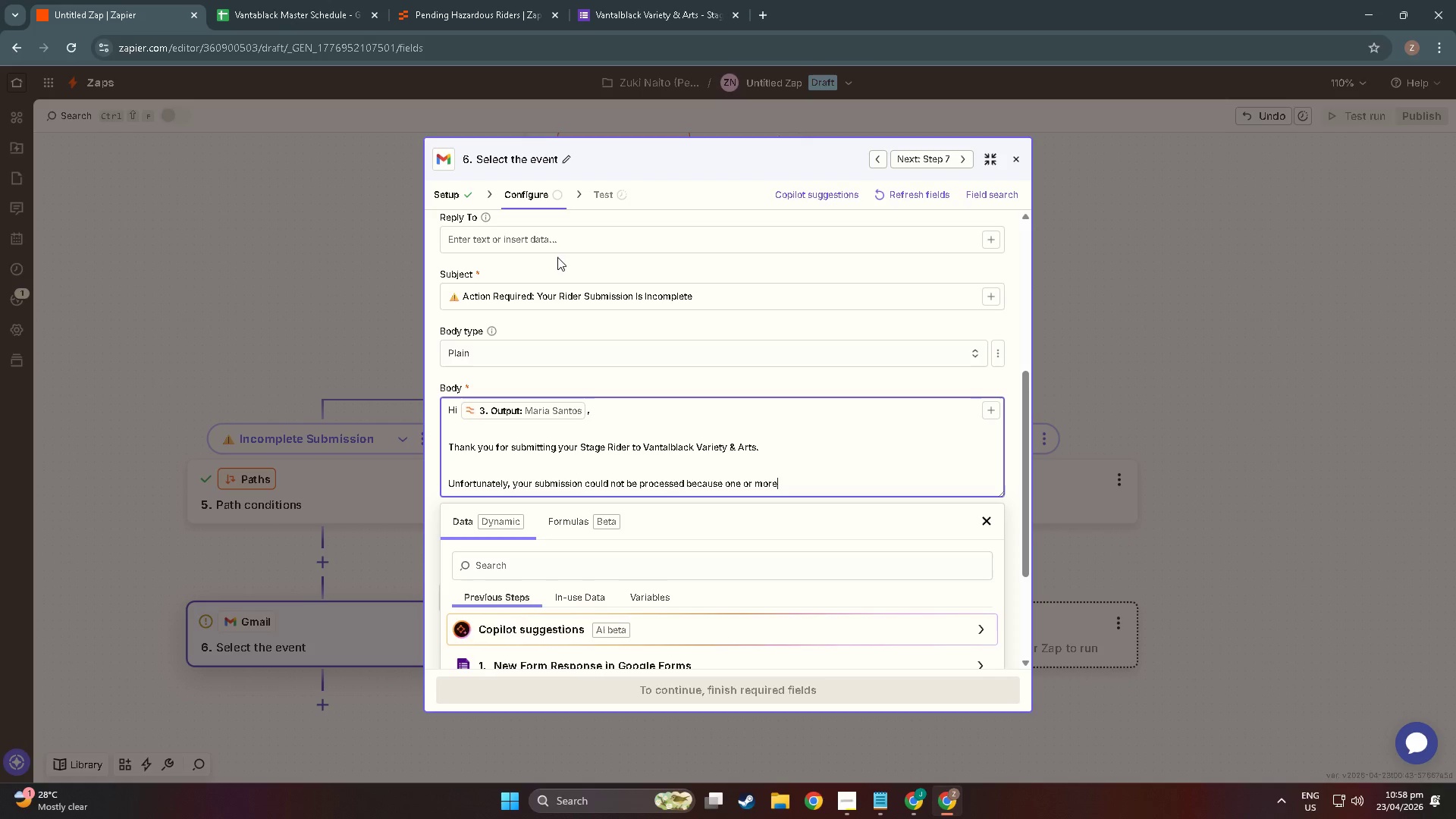 
wait(5.67)
 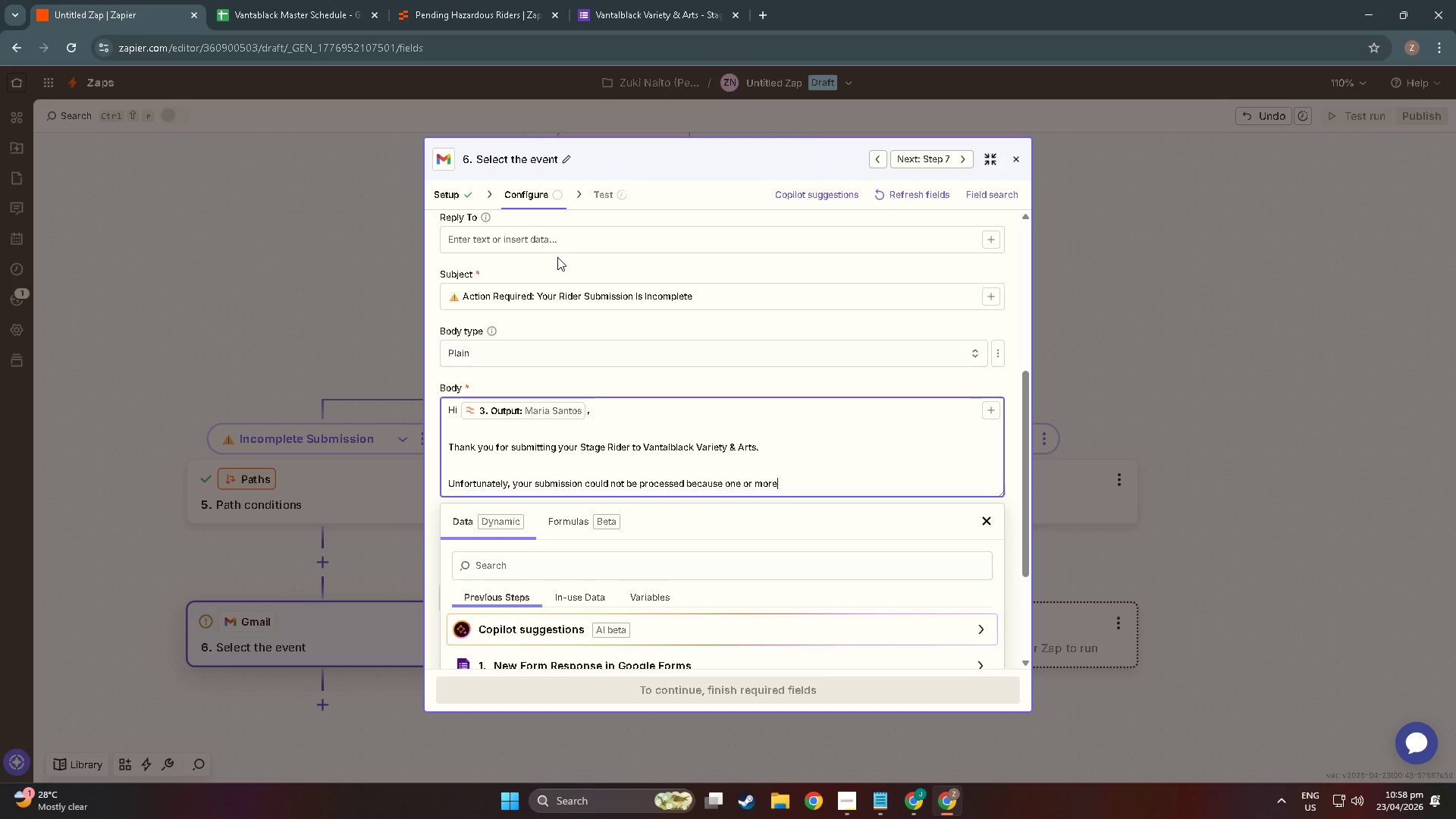 
type( required fields were missing)
 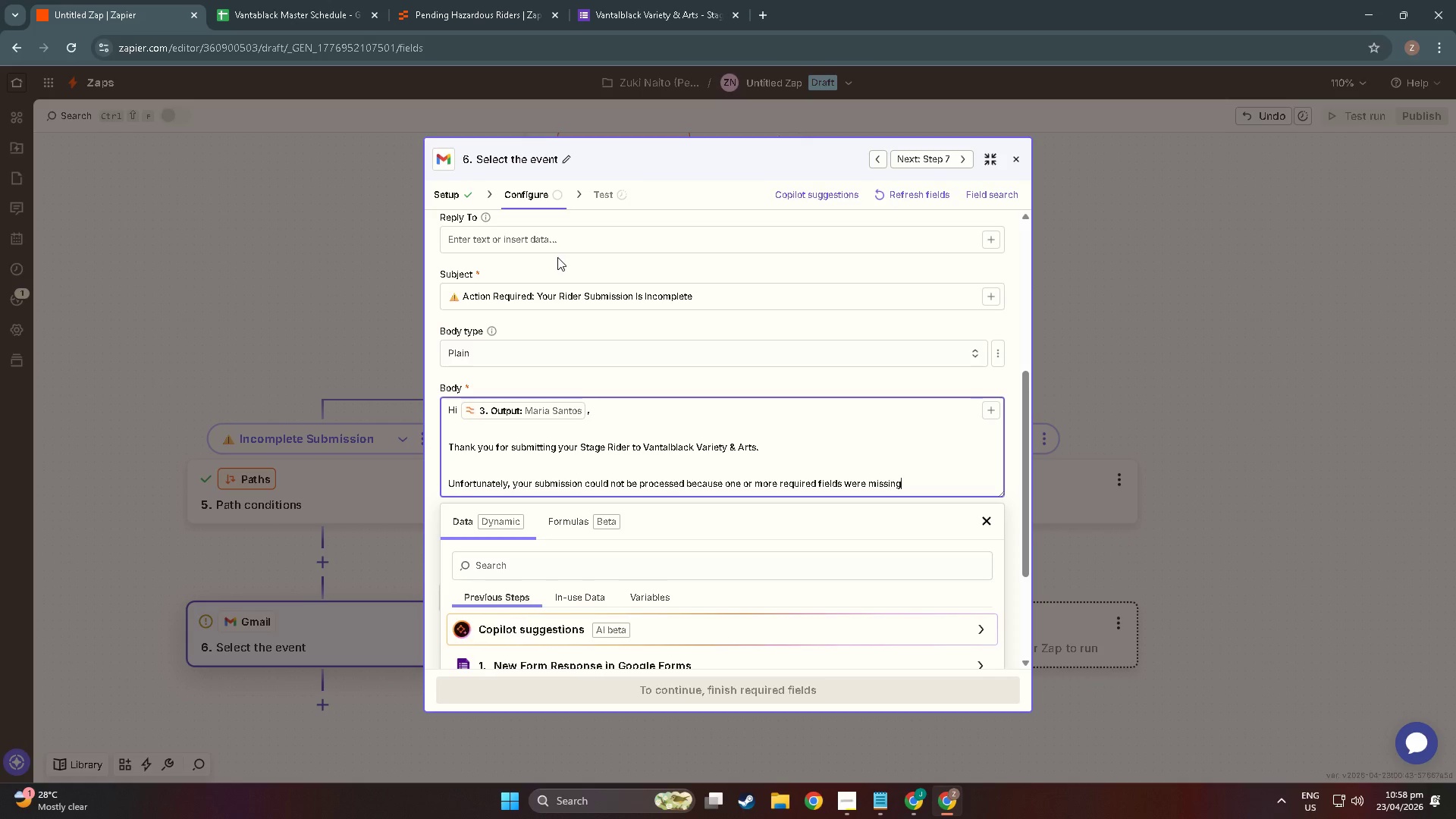 
type( i)
key(Backspace)
type(or incorrect)
 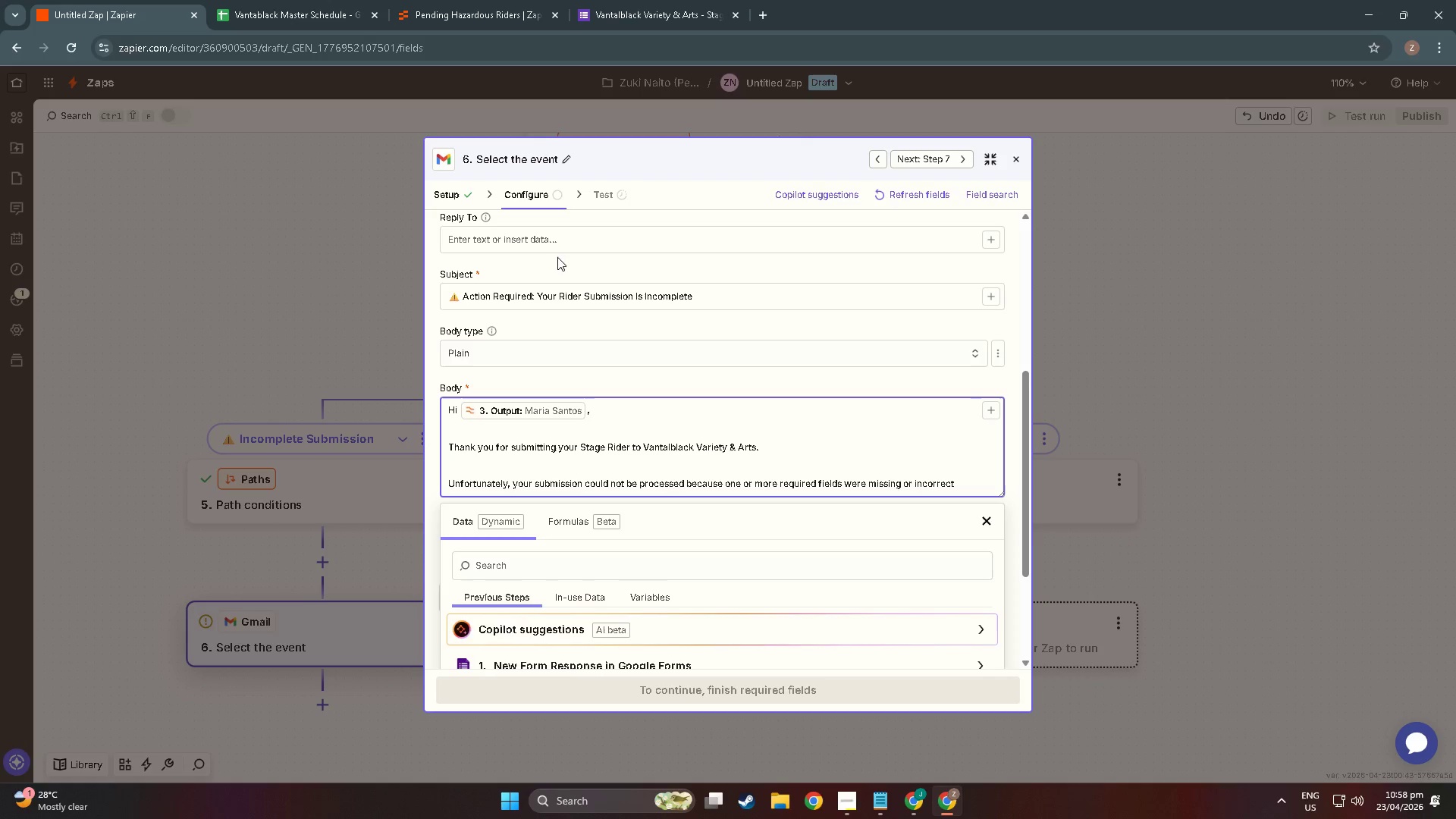 
type(ly formatted:)
 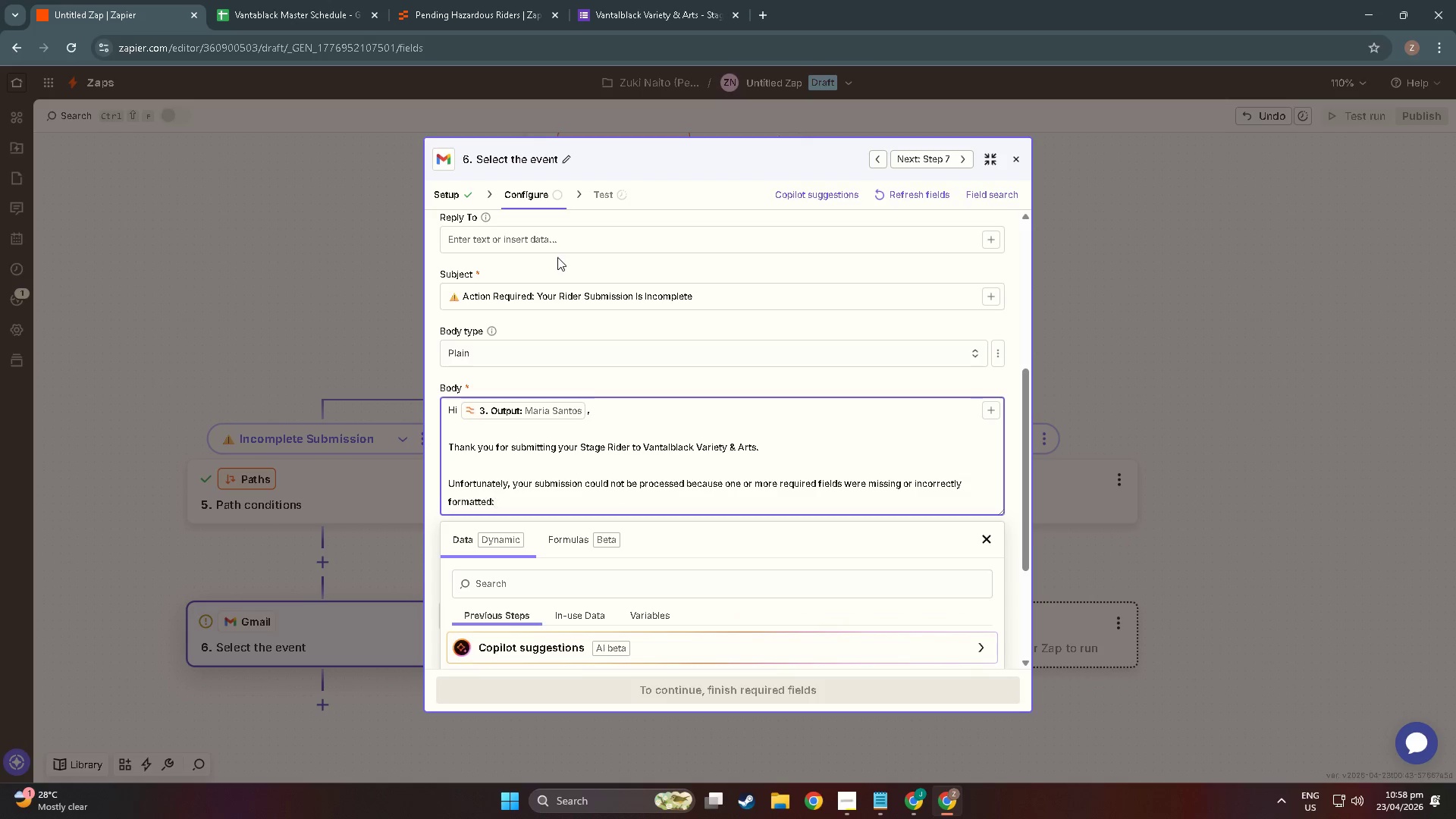 
key(NumpadEnter)
 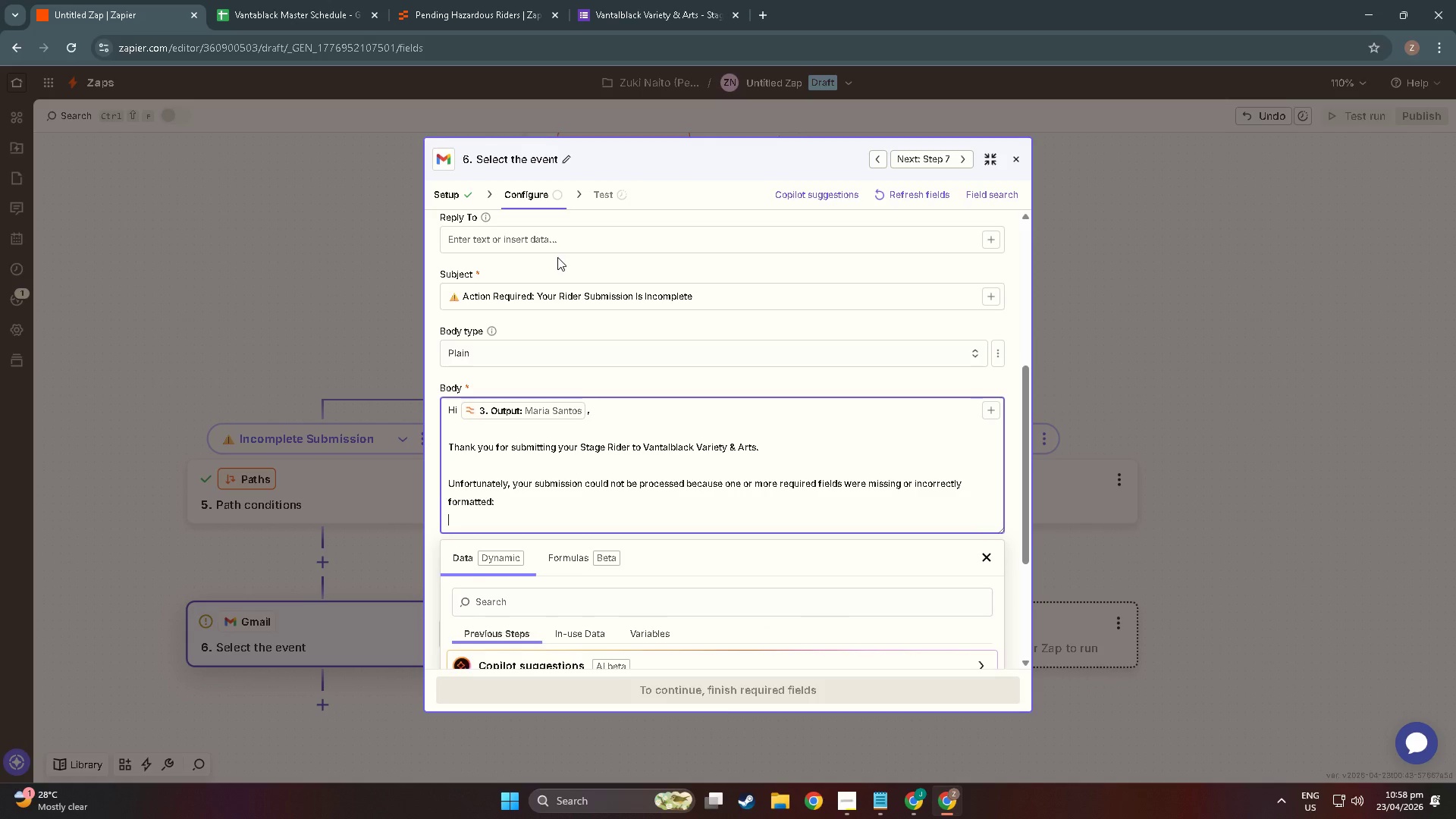 
key(NumpadEnter)
 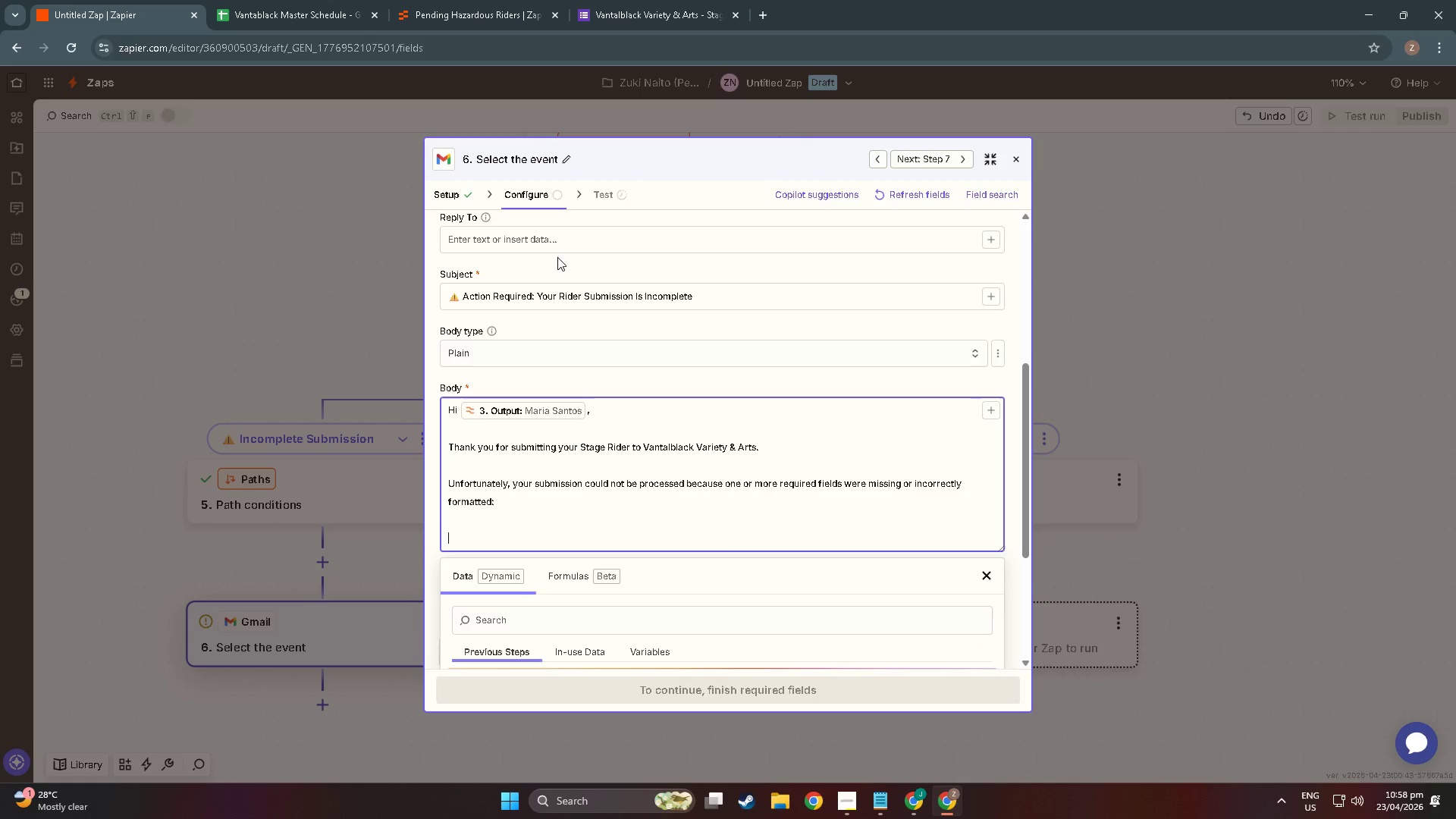 
key(Backspace)
 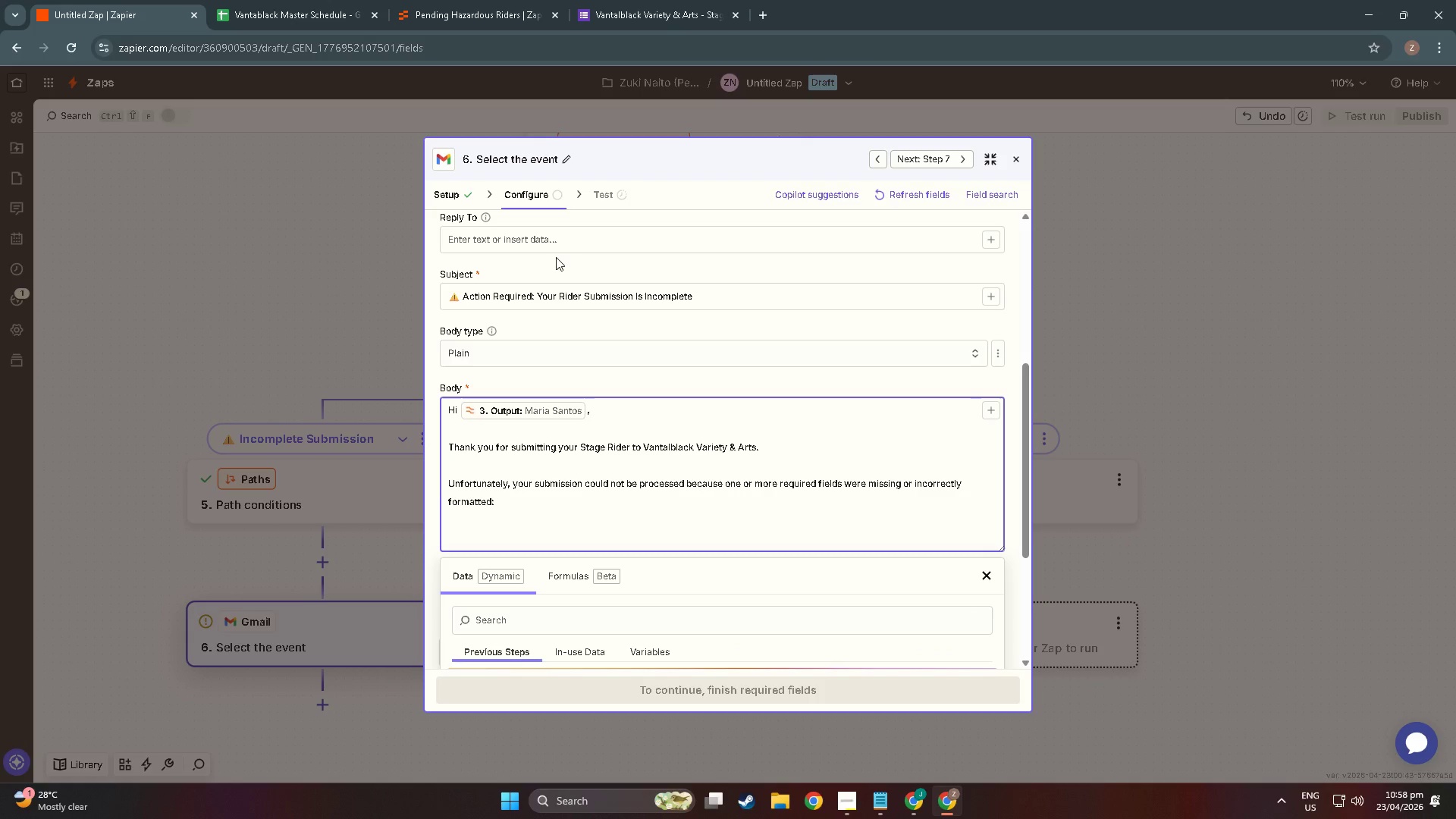 
key(Meta+Period)
 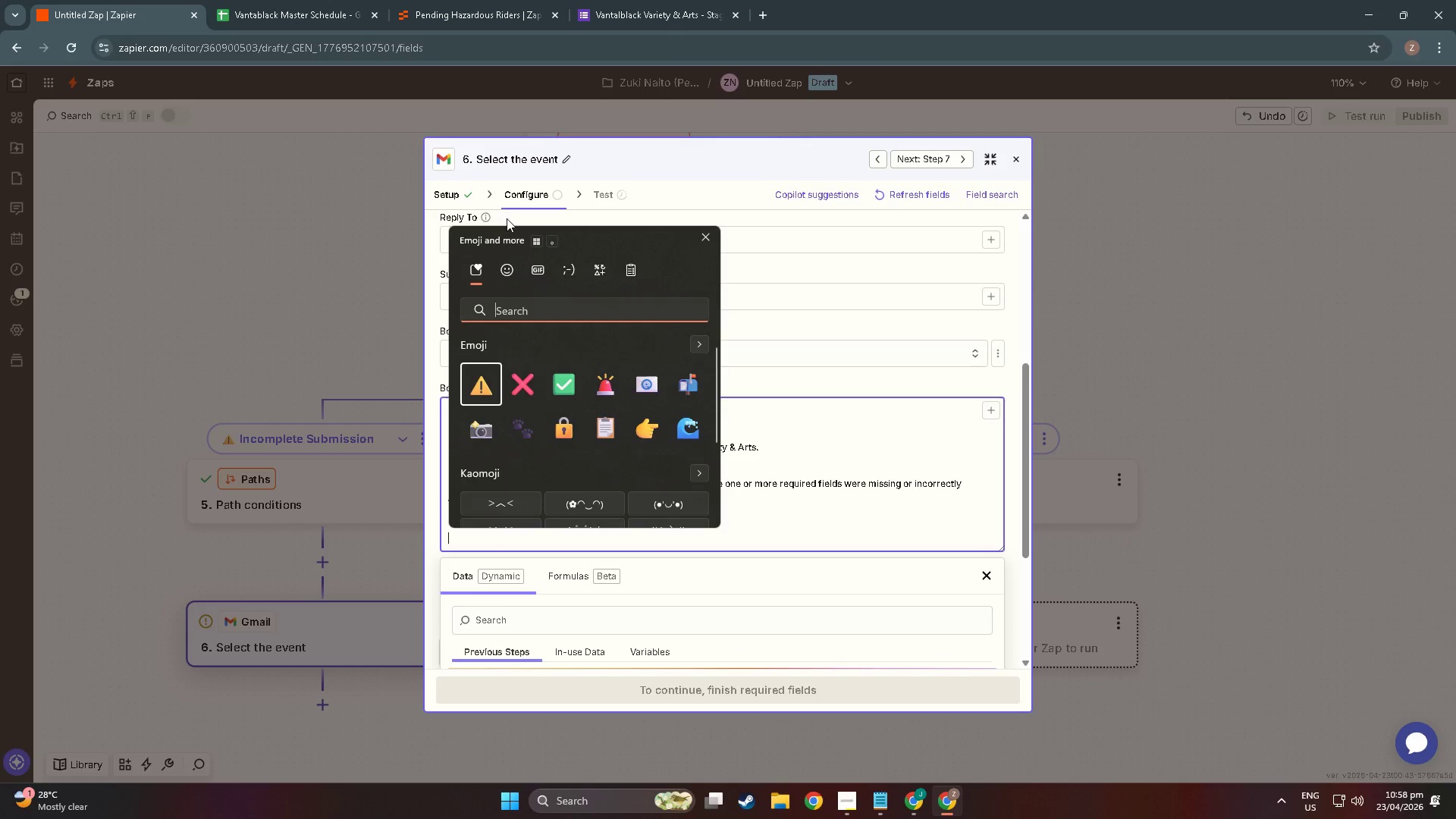 
scroll: coordinate [554, 448], scroll_direction: down, amount: 21.0
 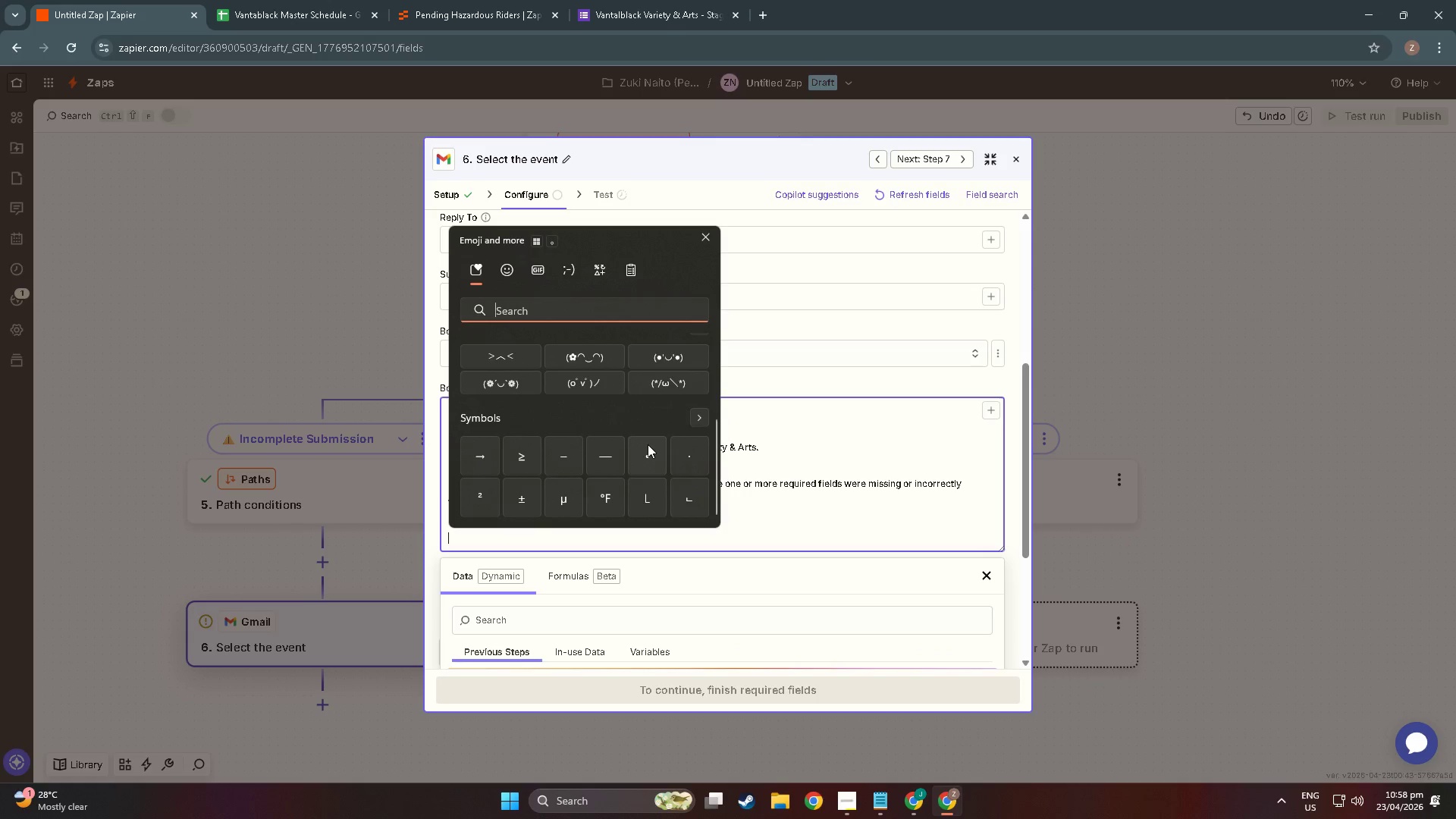 
left_click([648, 444])
 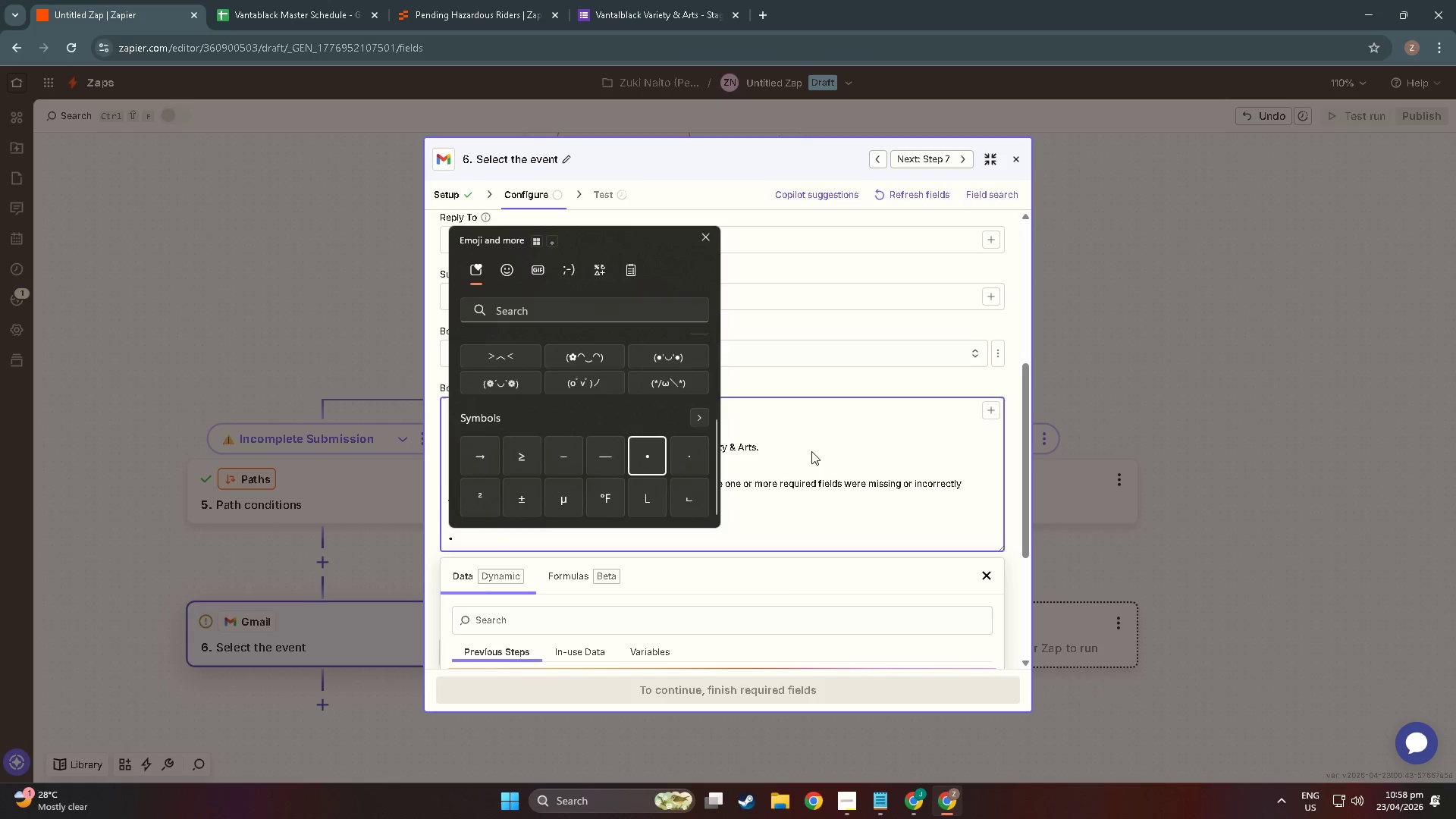 
double_click([767, 540])
 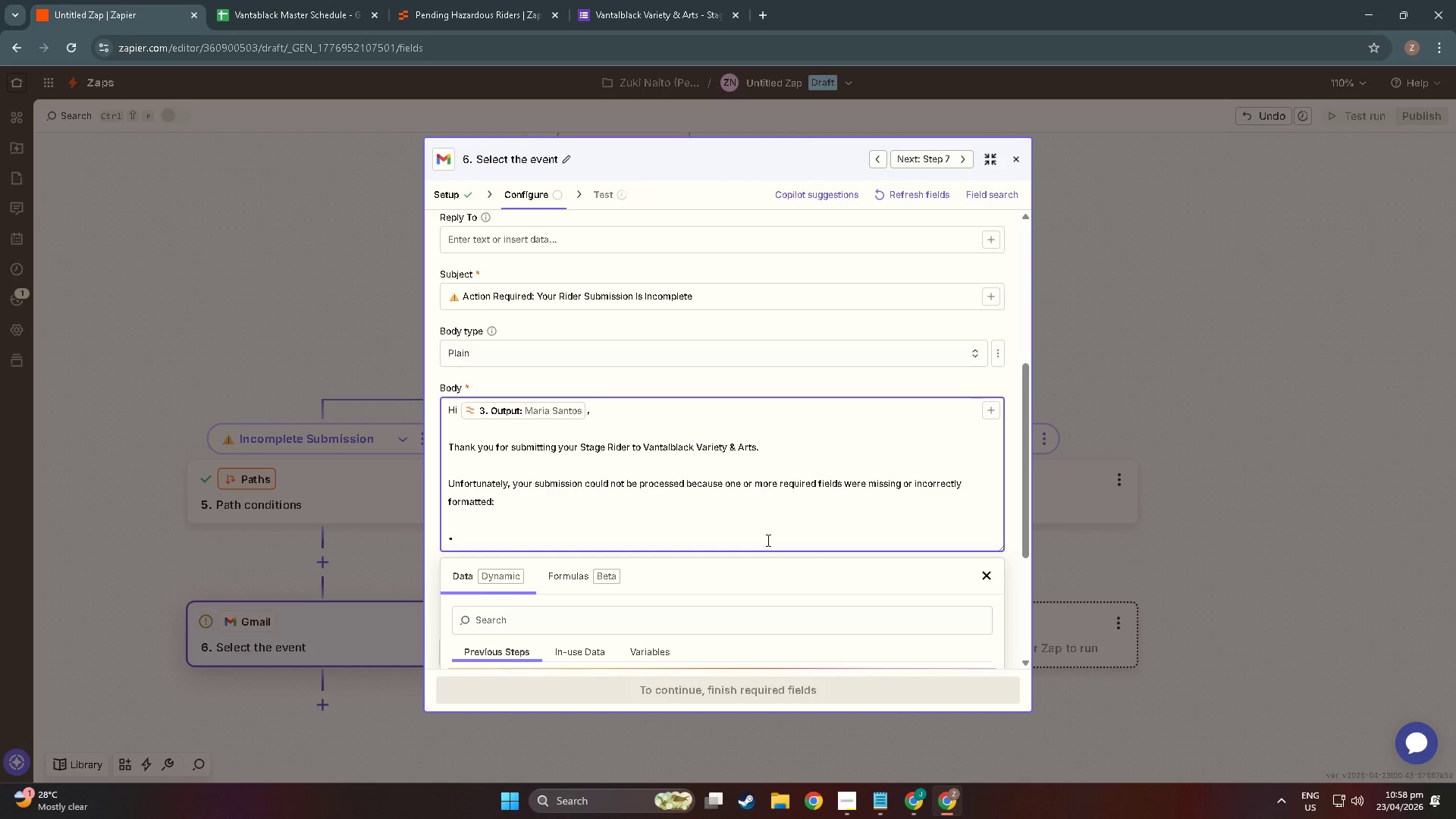 
wait(7.84)
 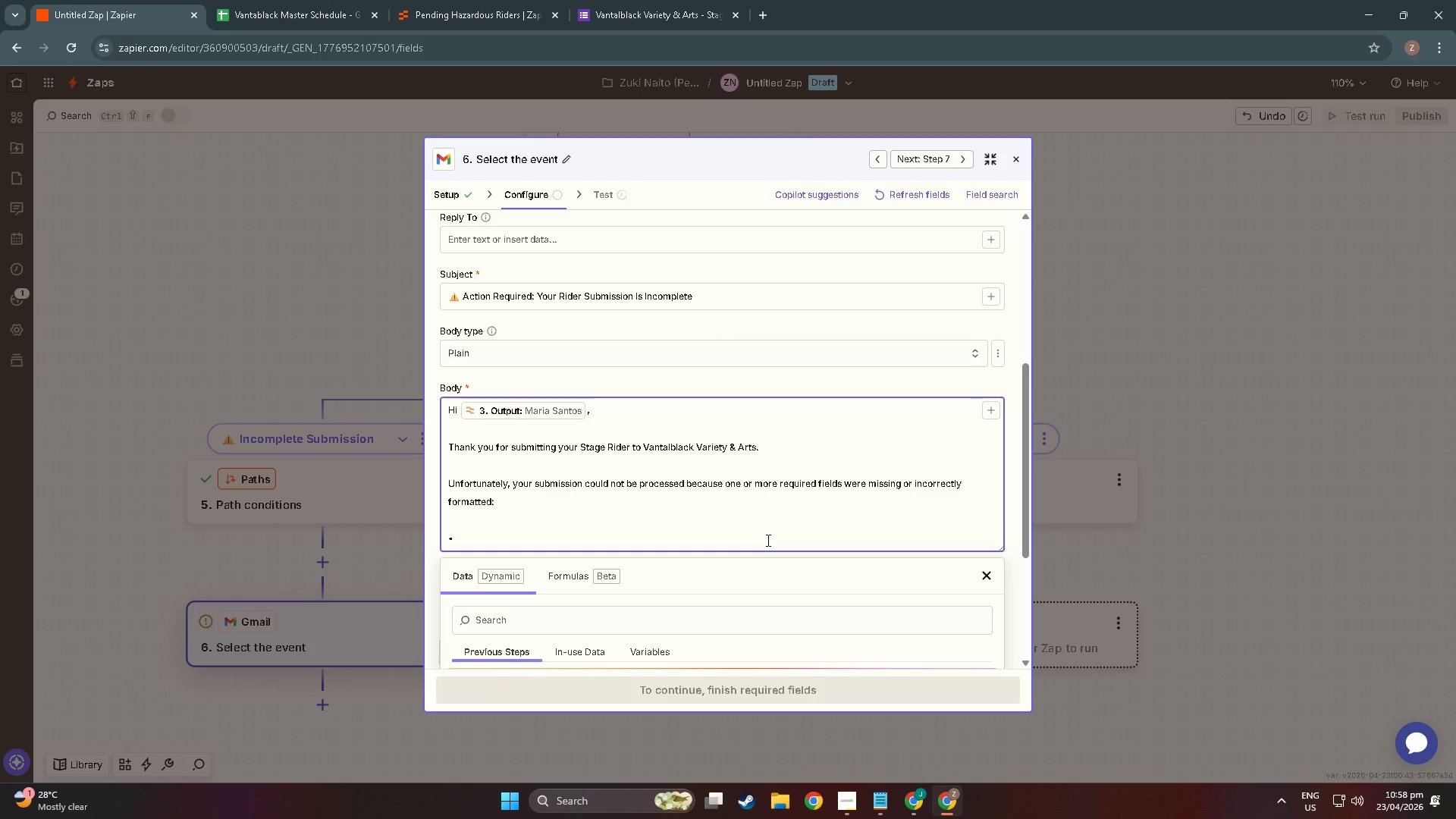 
type( Venue Contact Name)
 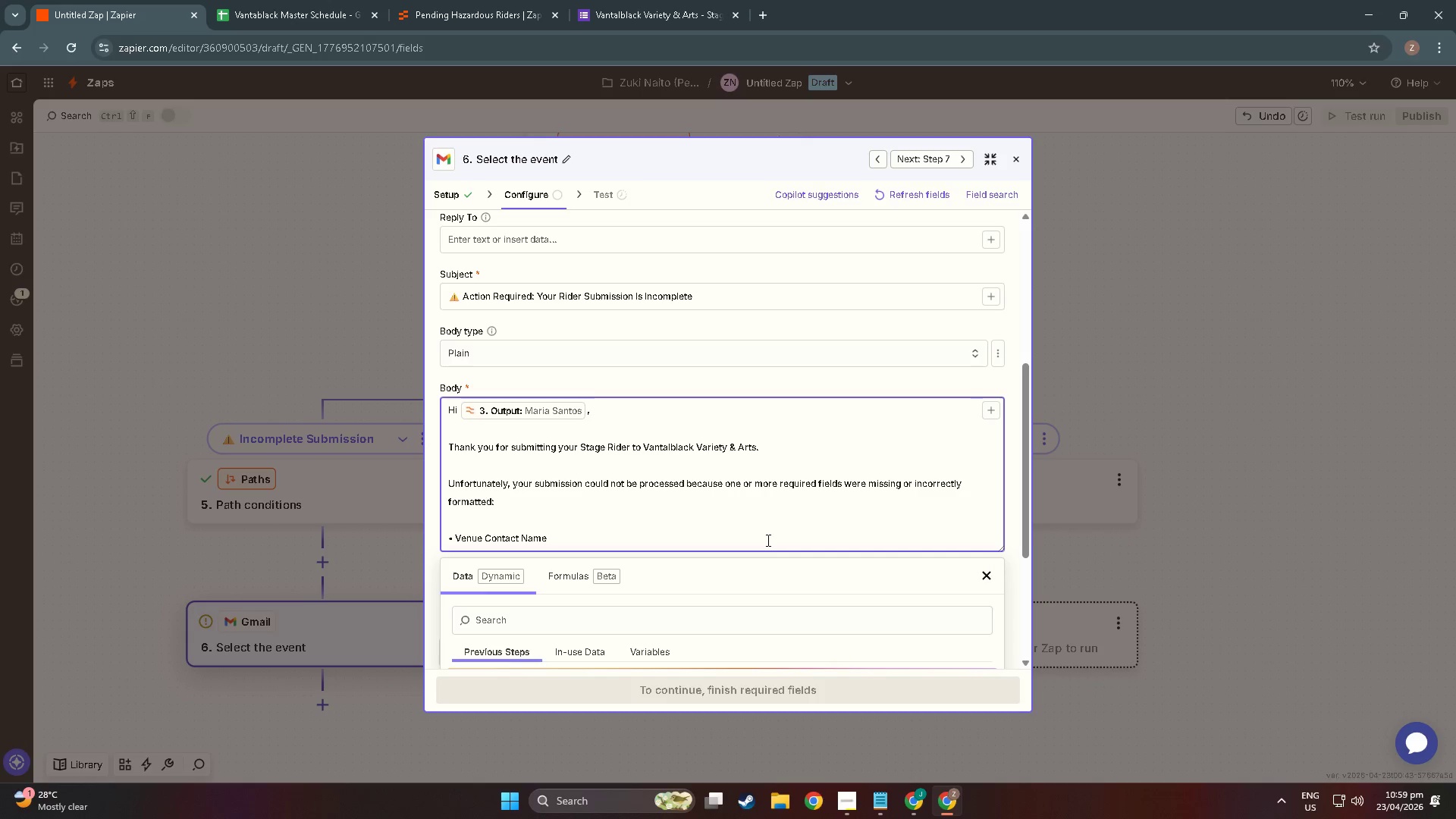 
type( must be filled o)
key(Backspace)
type(in)
 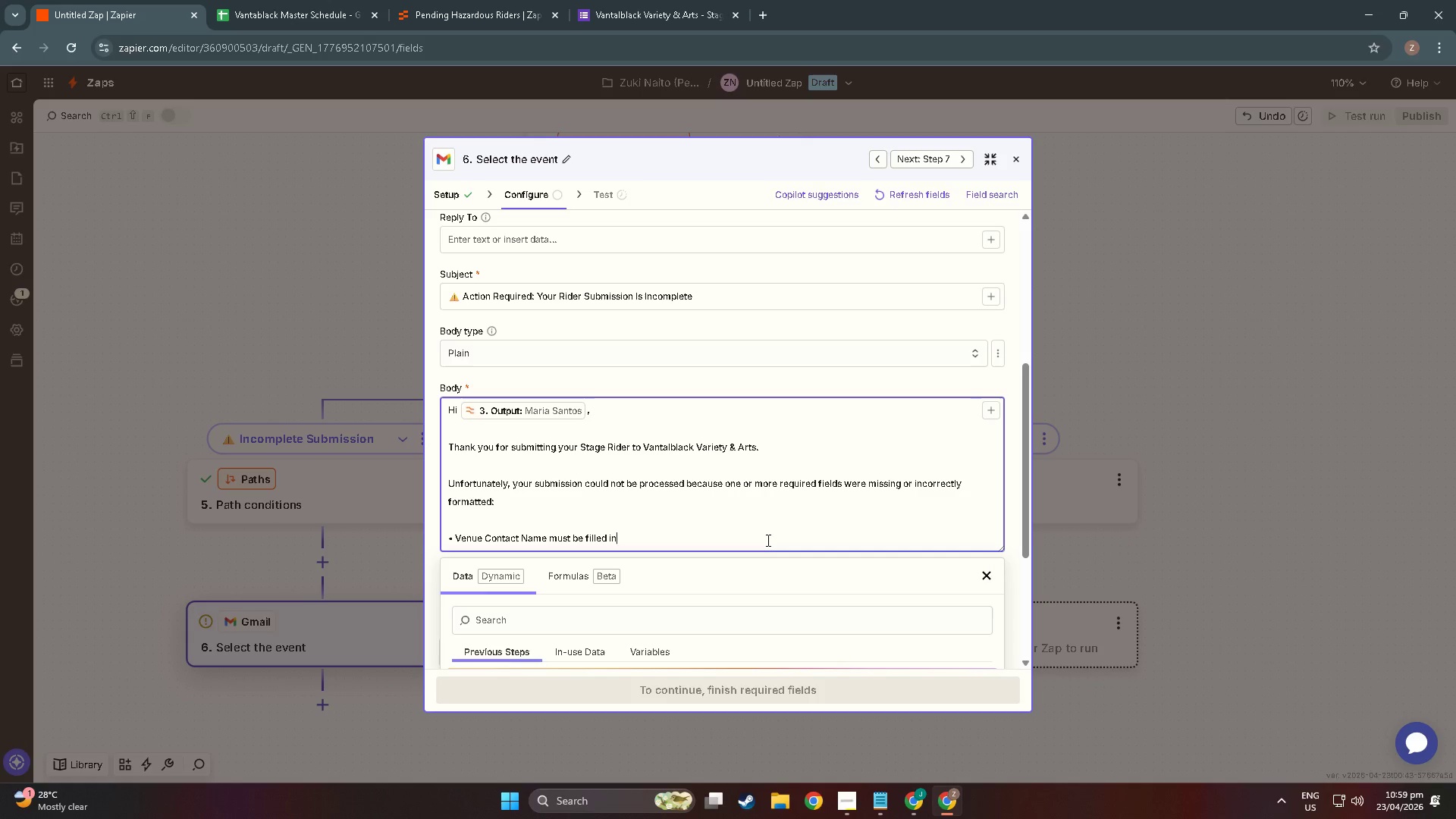 
wait(6.06)
 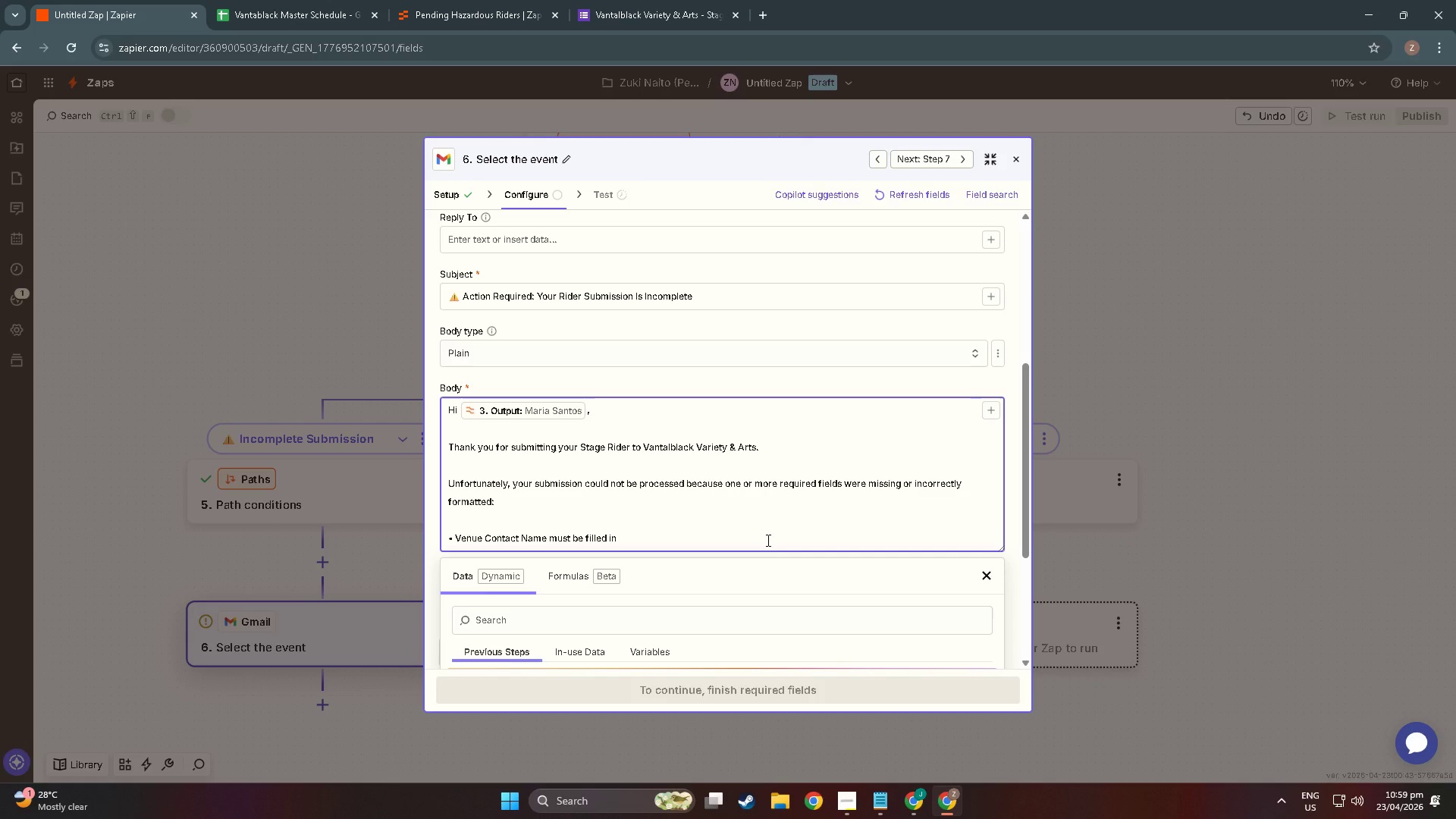 
key(NumpadEnter)
 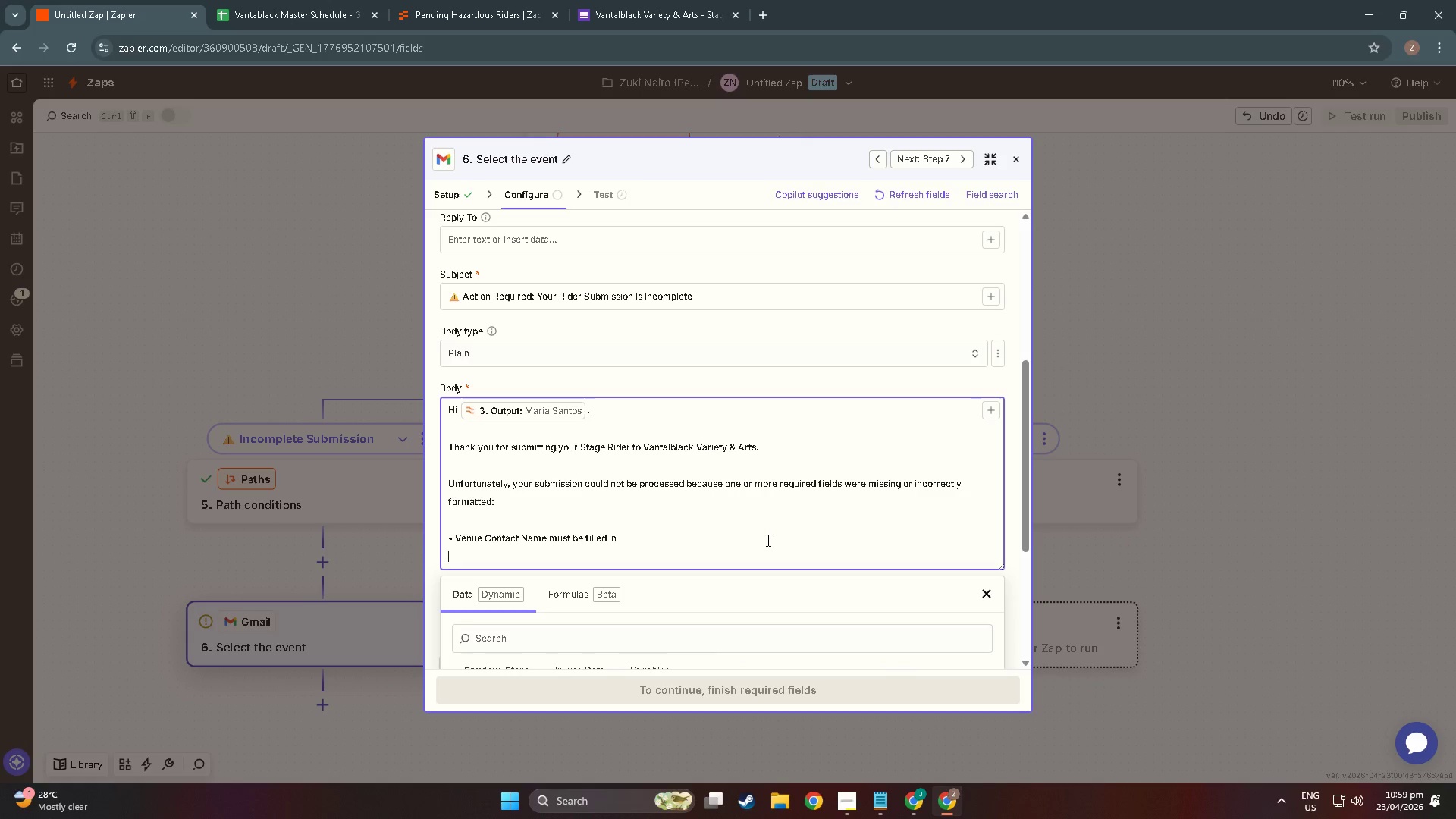 
hold_key(key=ShiftLeft, duration=0.64)
 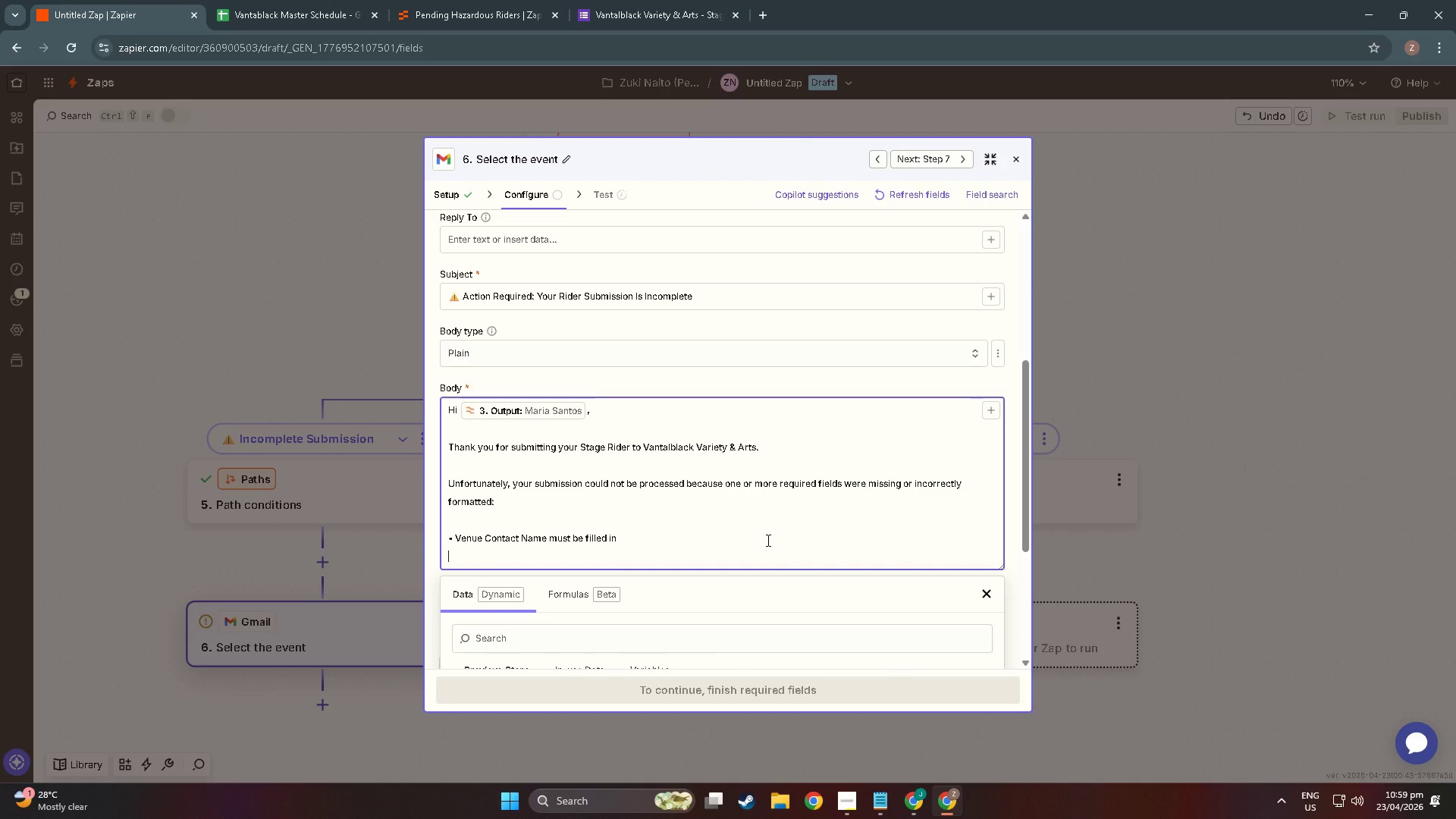 
key(Meta+Period)
 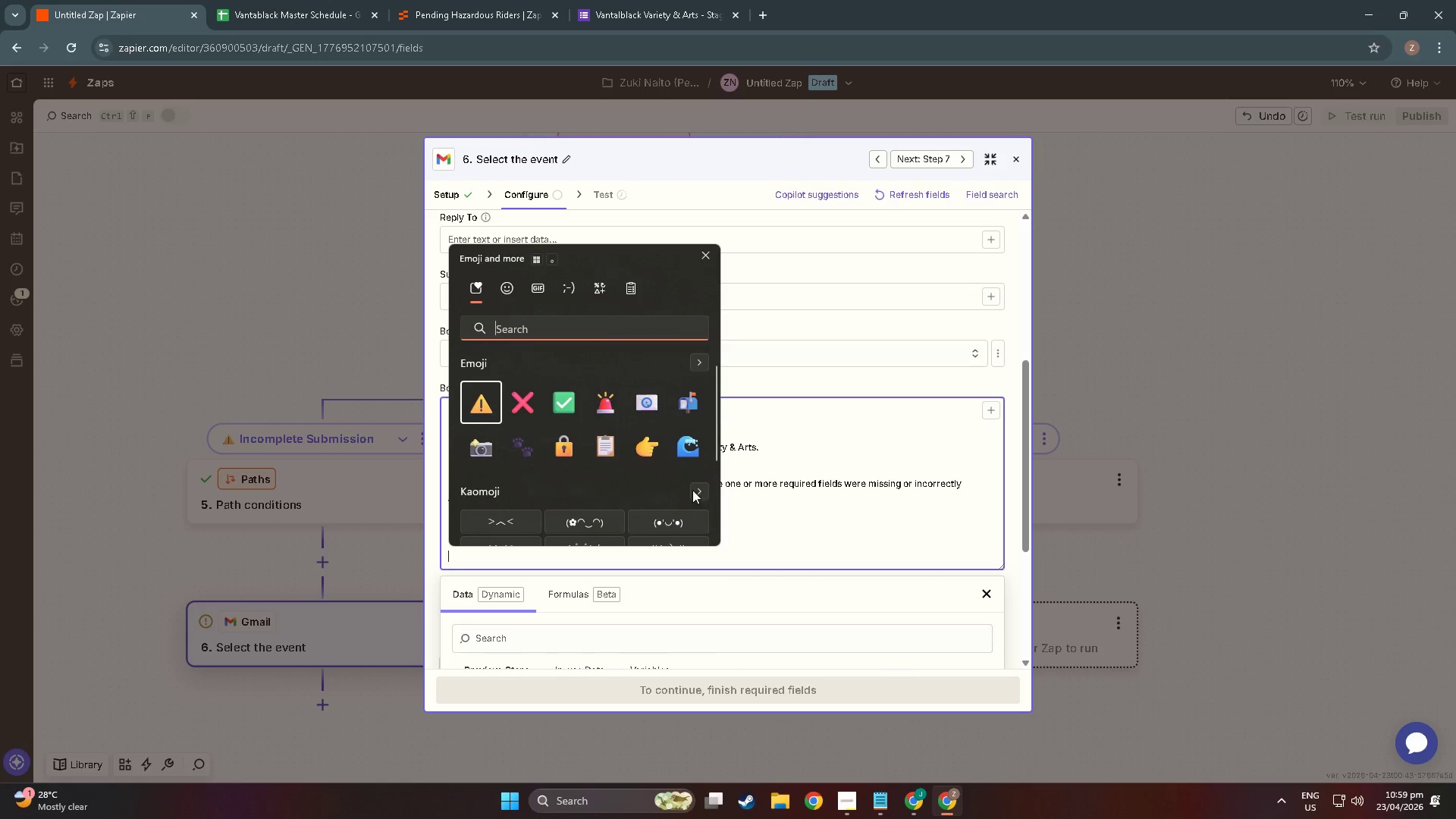 
left_click([485, 504])
 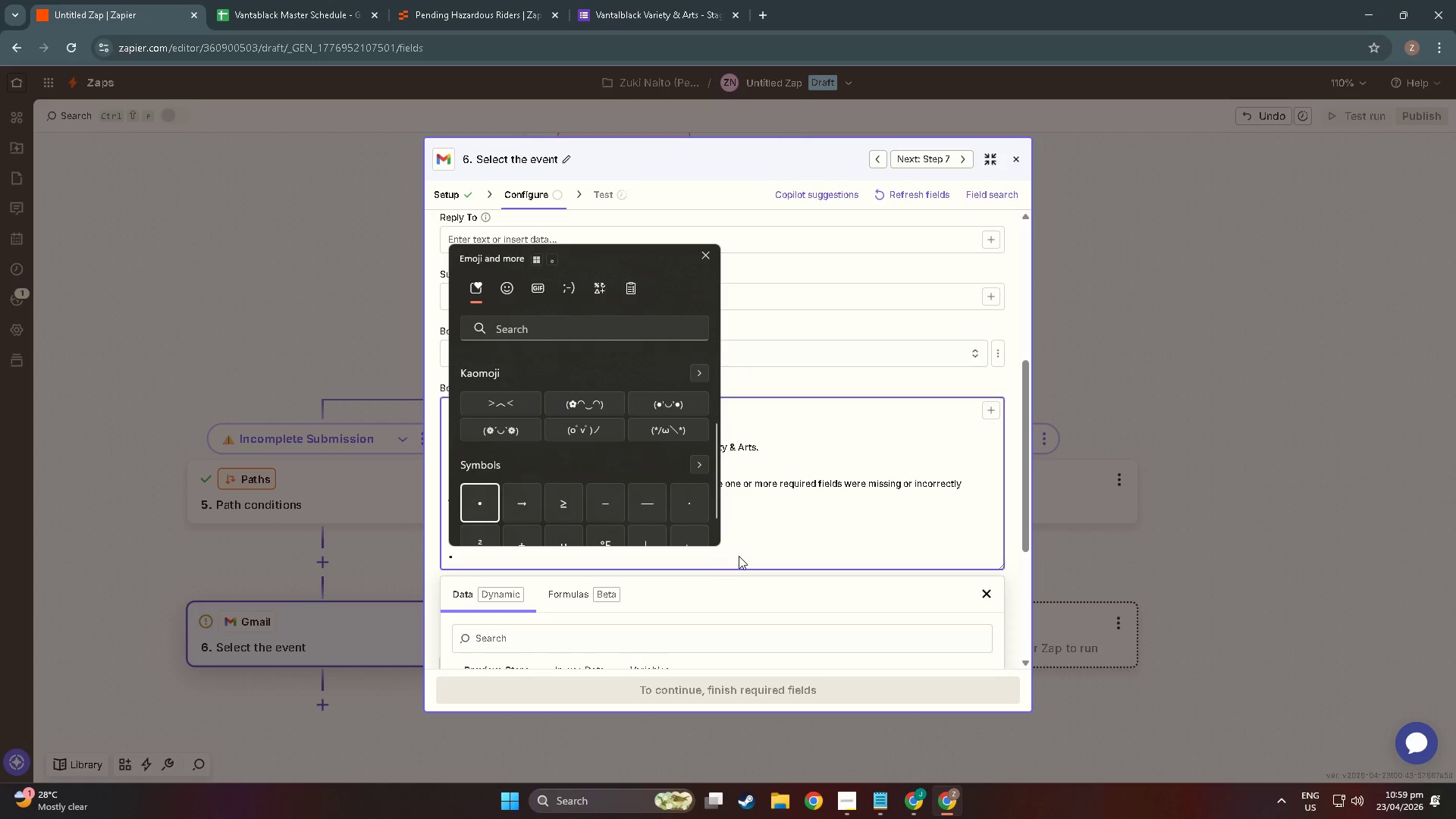 
scroll: coordinate [497, 505], scroll_direction: down, amount: 17.0
 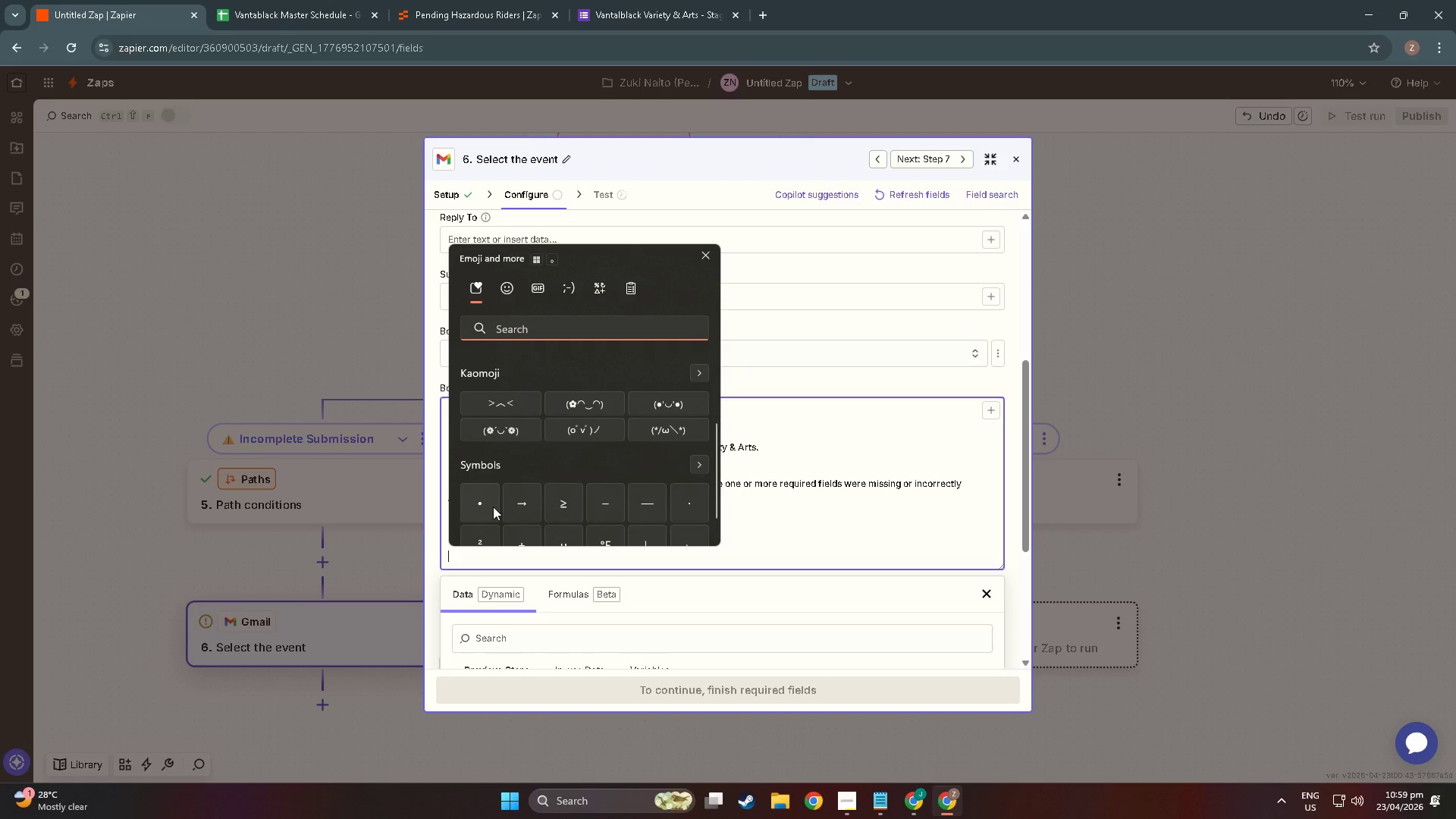 
left_click([748, 558])
 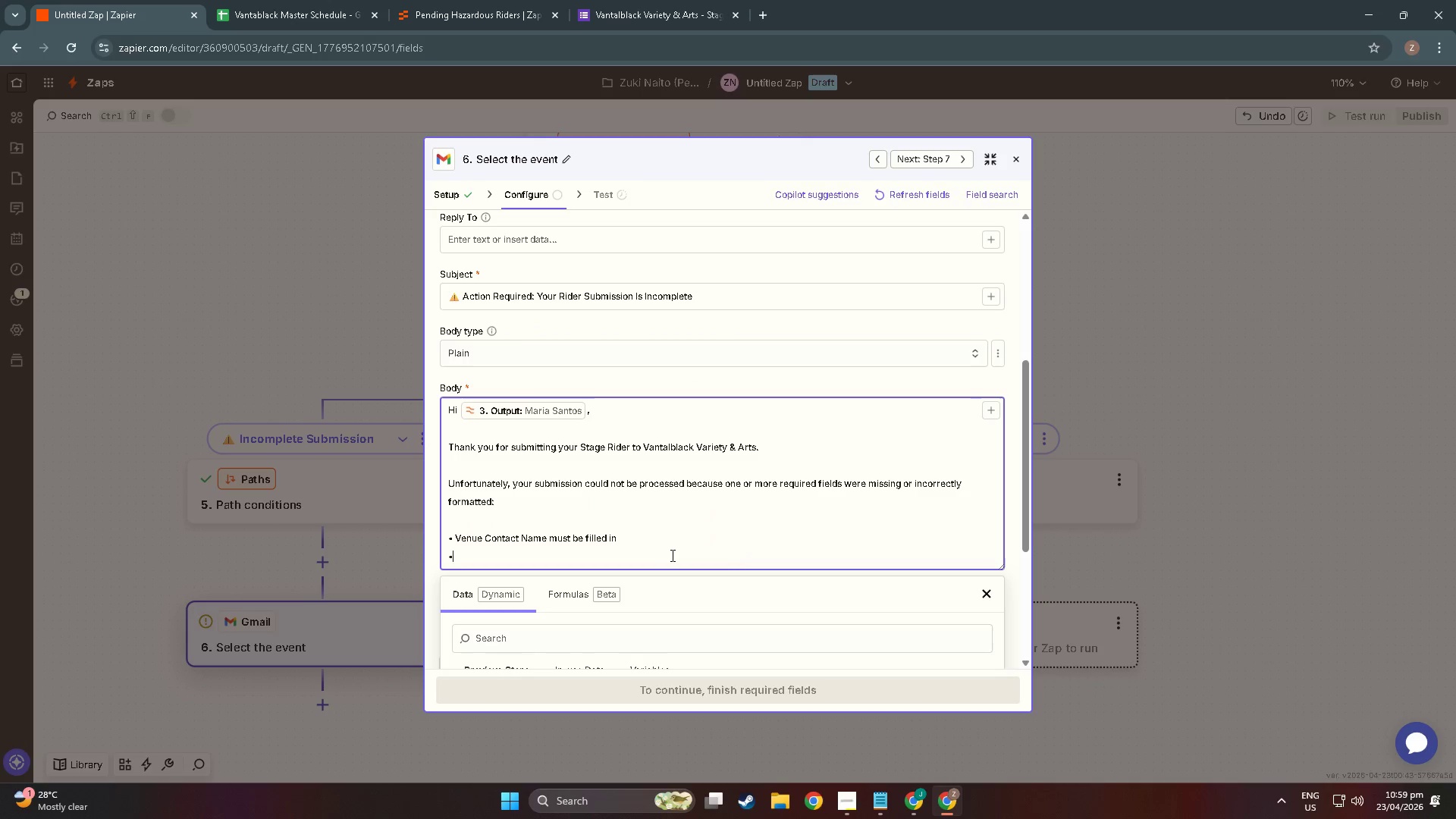 
type(E)
key(Backspace)
type( Event Date must b e)
key(Backspace)
key(Backspace)
type(e in MM?)
key(Backspace)
type(/)
key(Backspace)
type(DD)
key(Backspace)
type(/YYY format)
key(NumpadEnter)
key(NumpadEnter)
type(Please resubmit your rider with complete)
 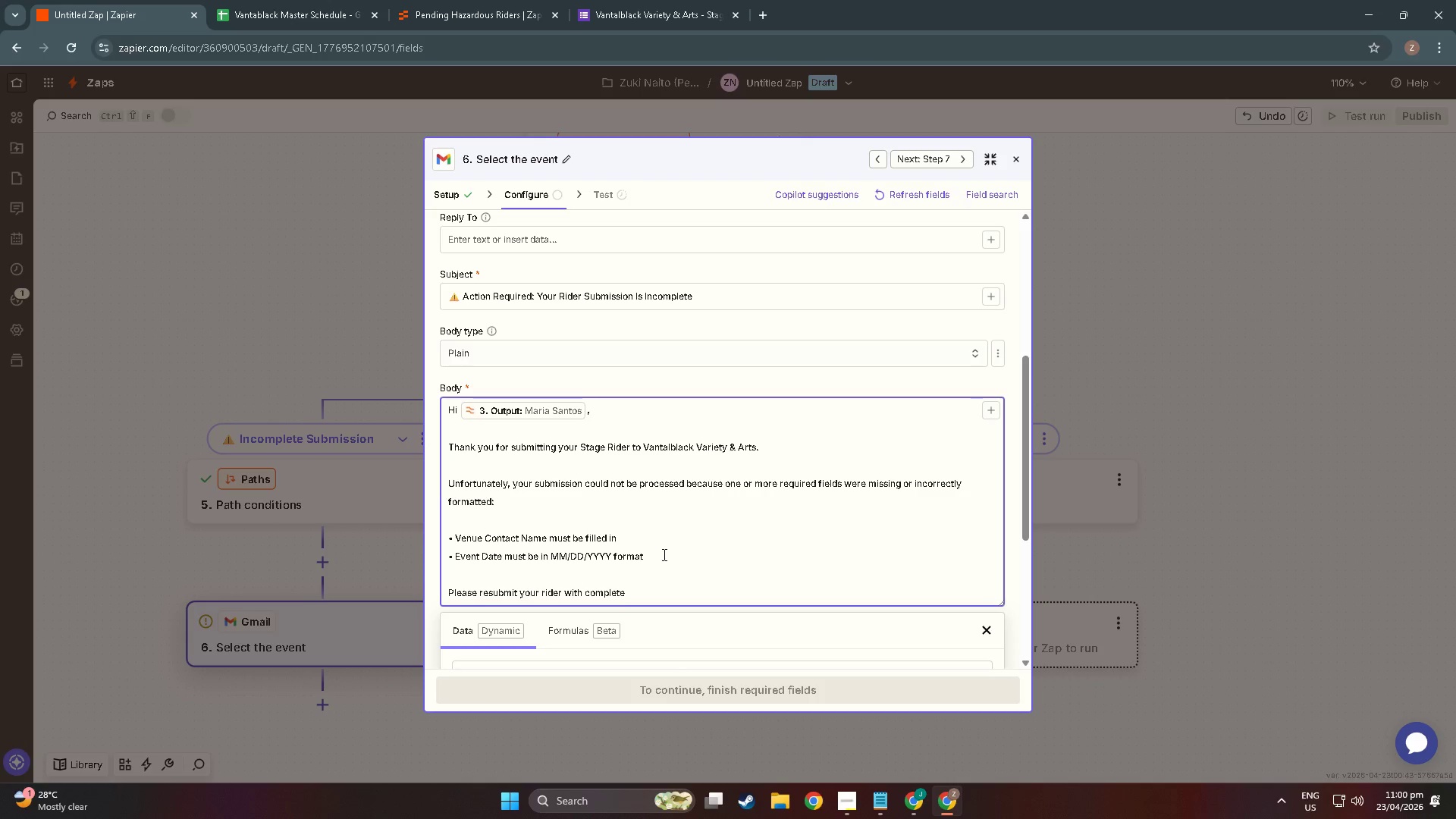 
type( information at the link below:)
 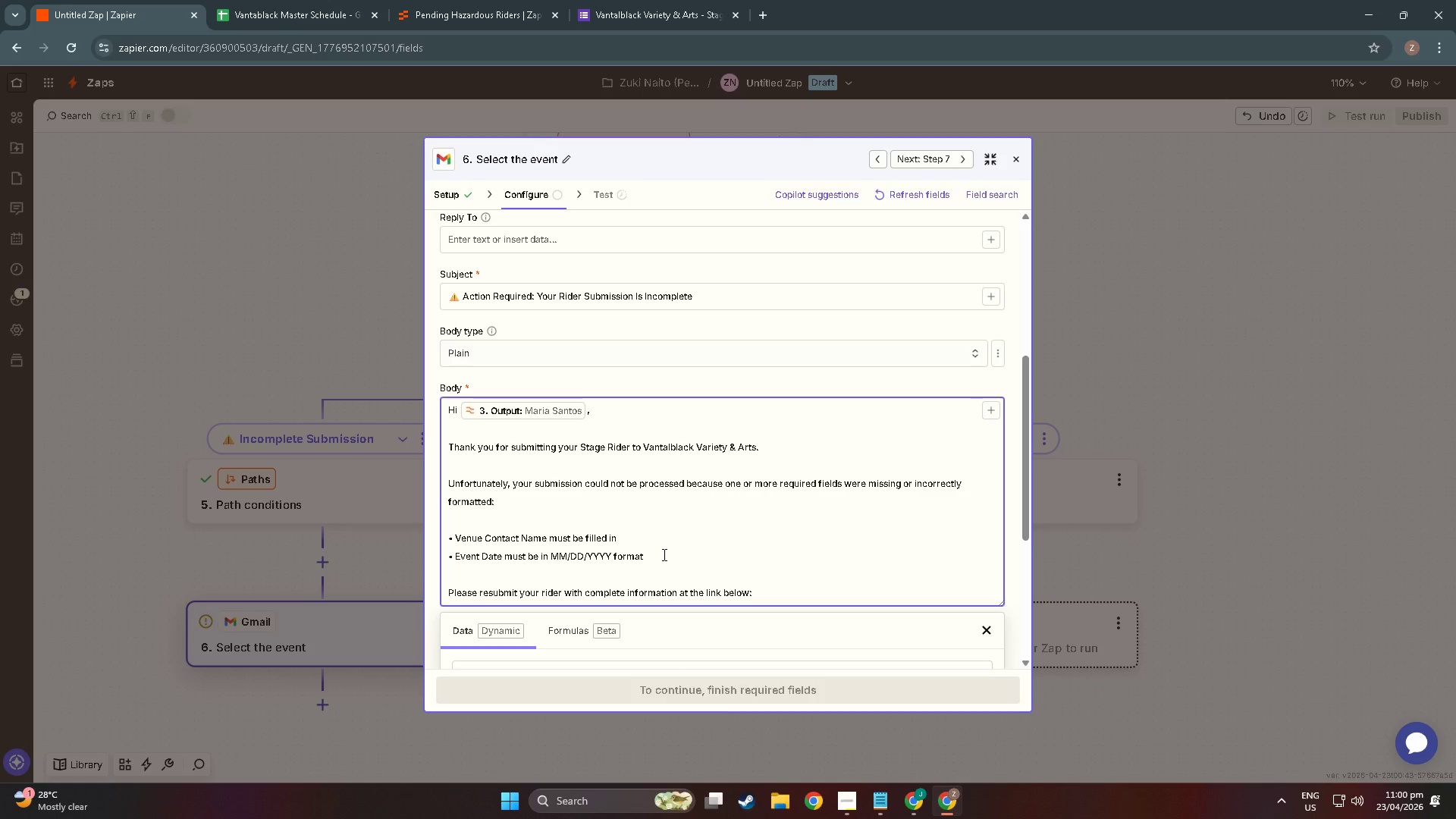 
key(Enter)
 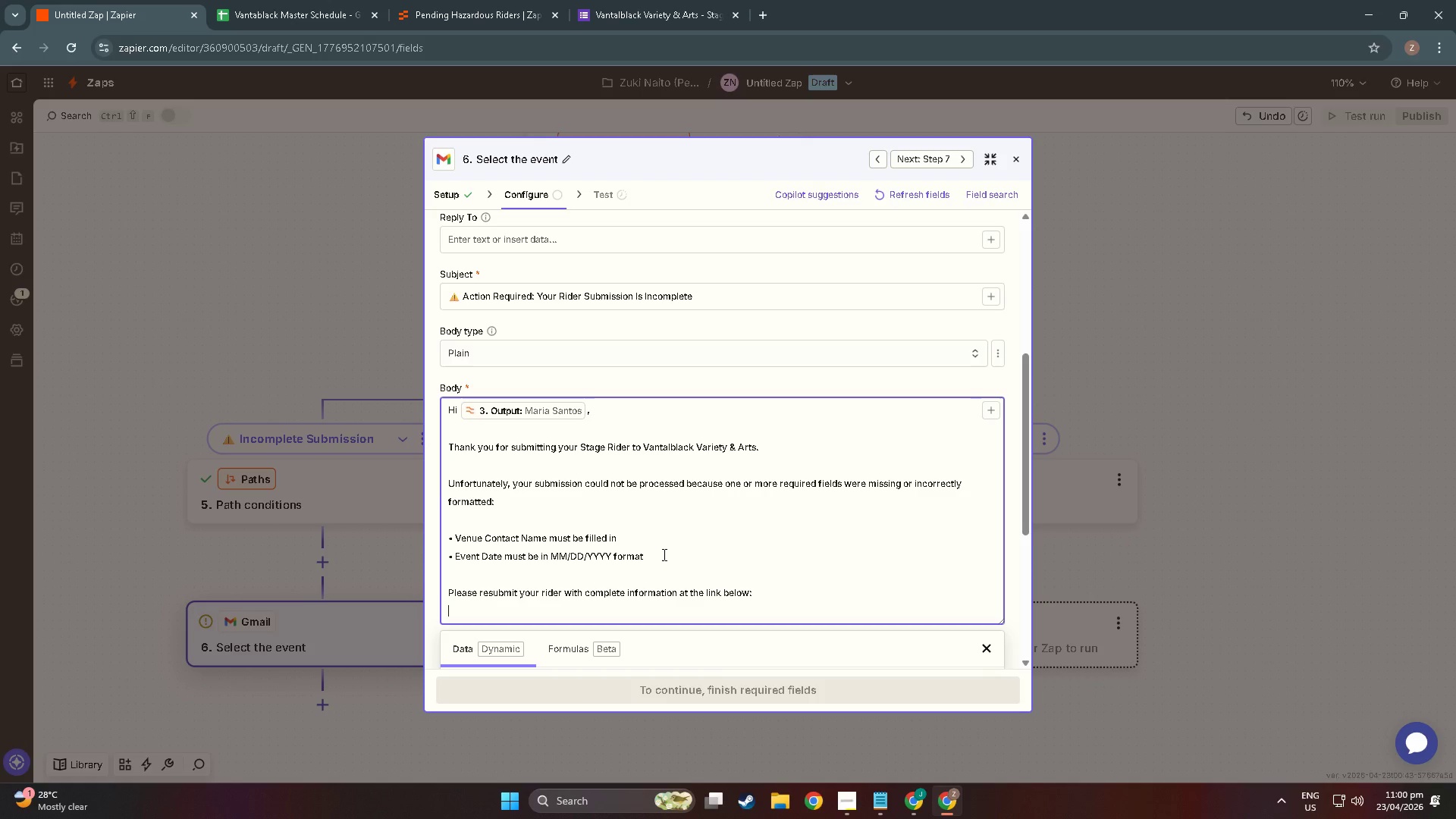 
wait(6.13)
 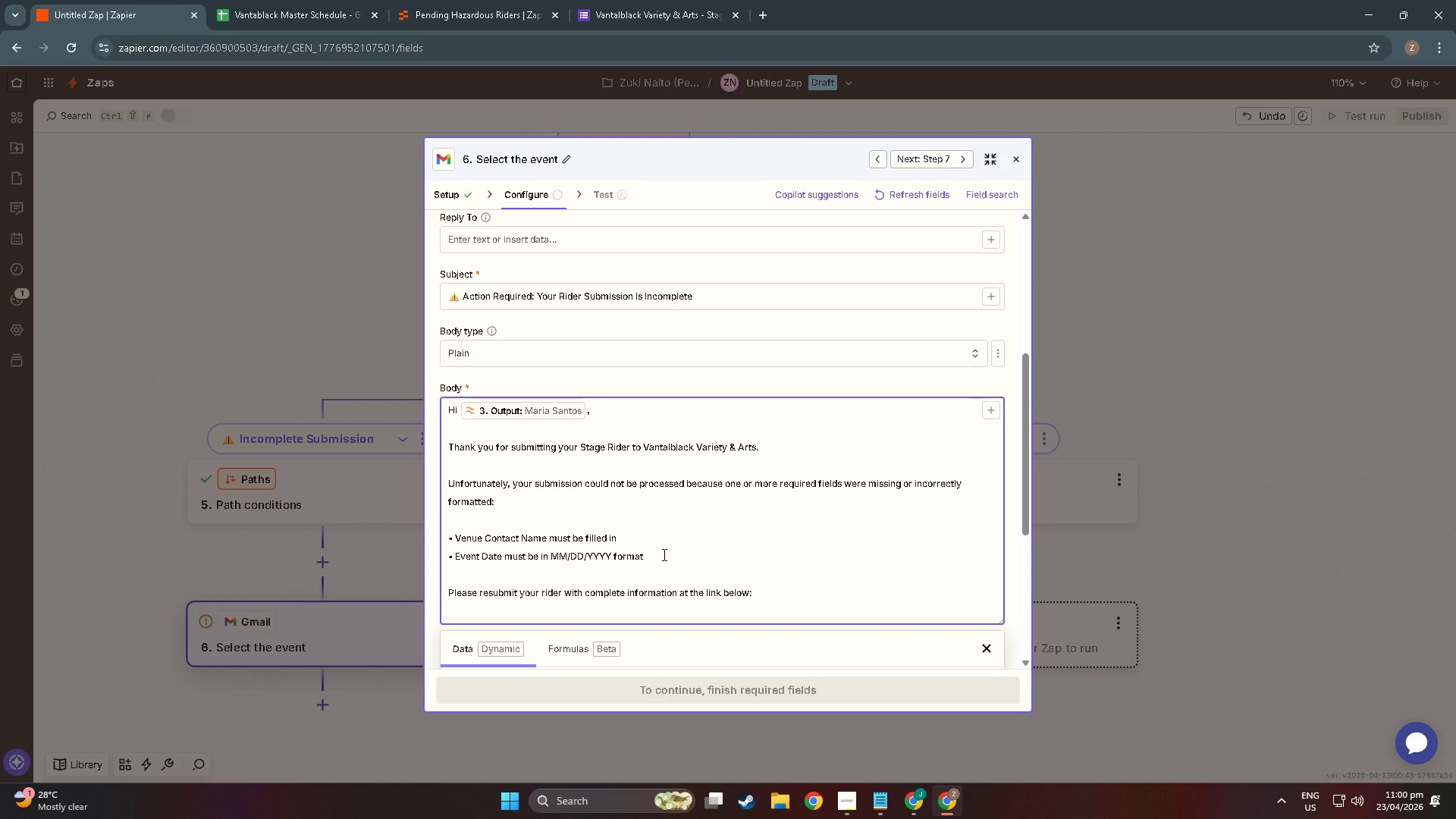 
mouse_move([620, 1])
 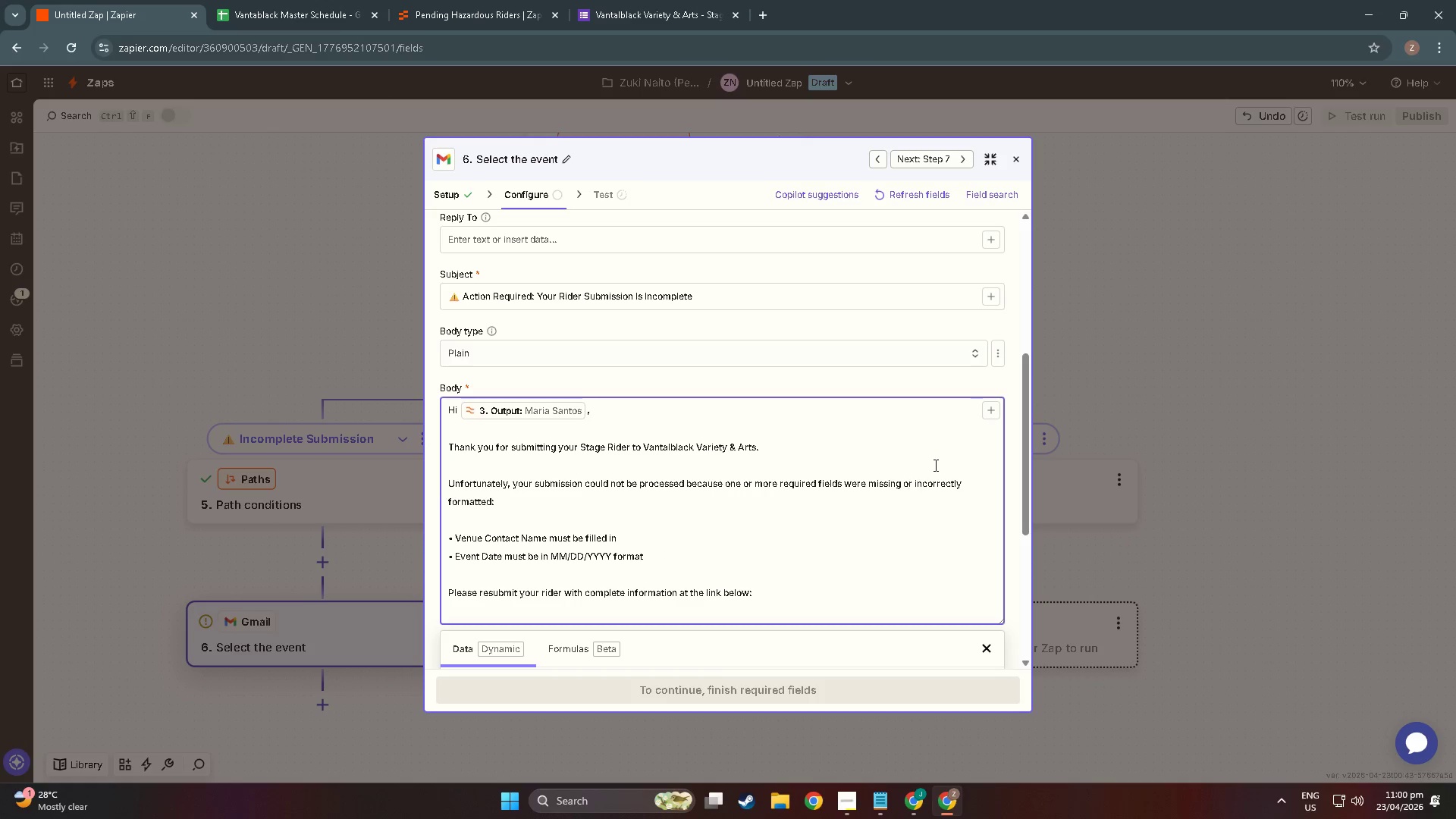 
left_click([996, 410])
 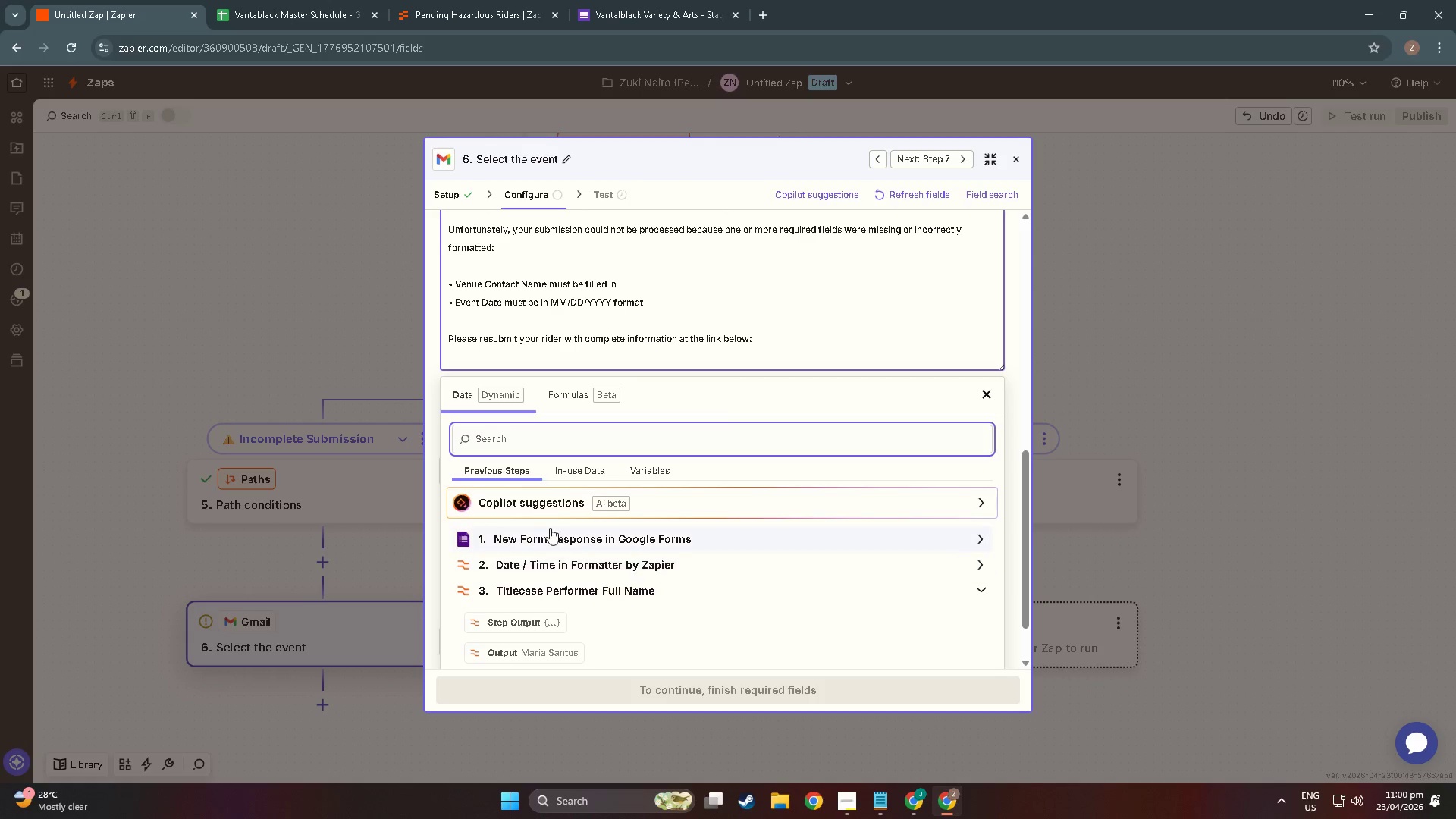 
left_click([558, 535])
 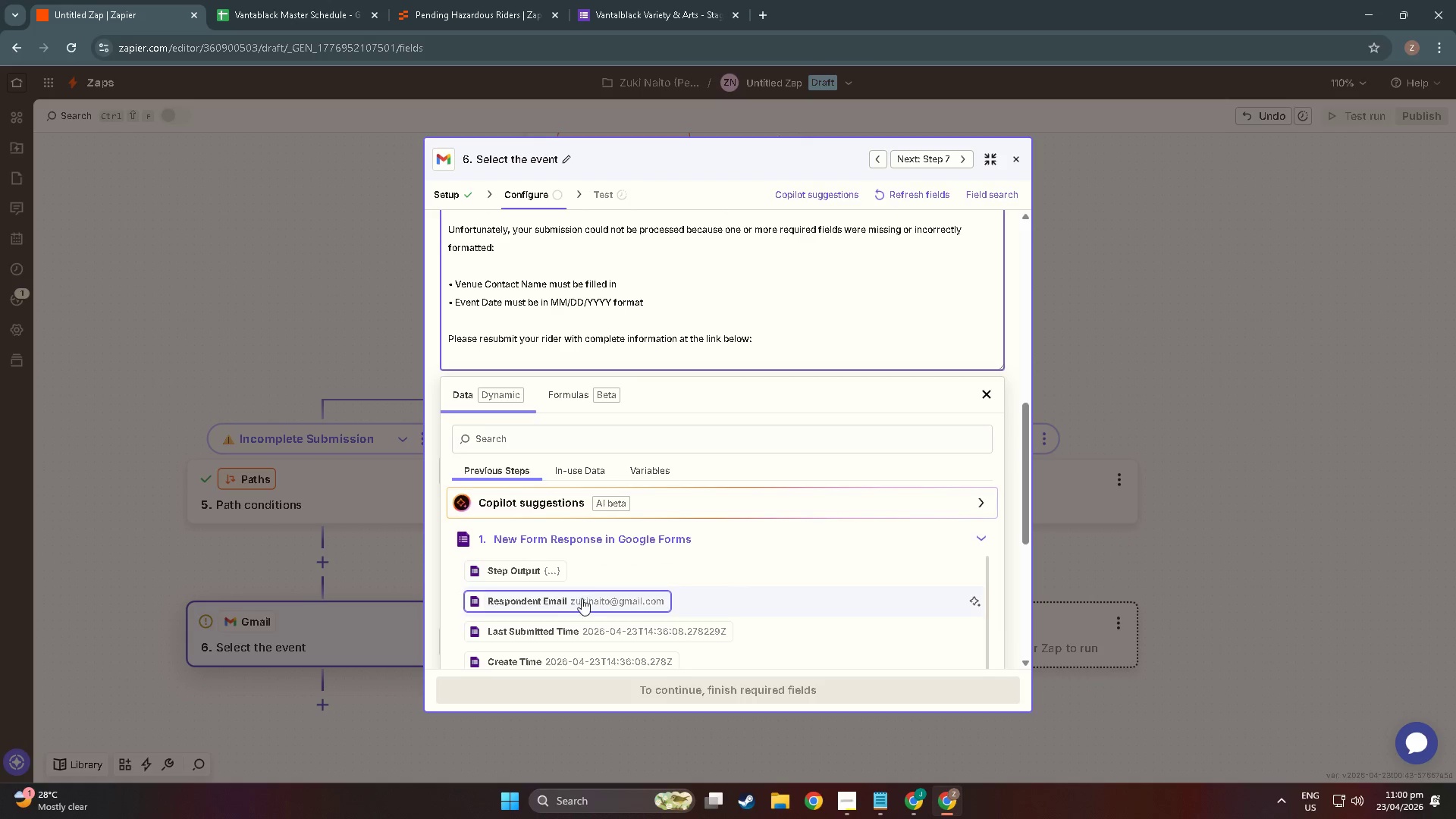 
scroll: coordinate [592, 598], scroll_direction: down, amount: 33.0
 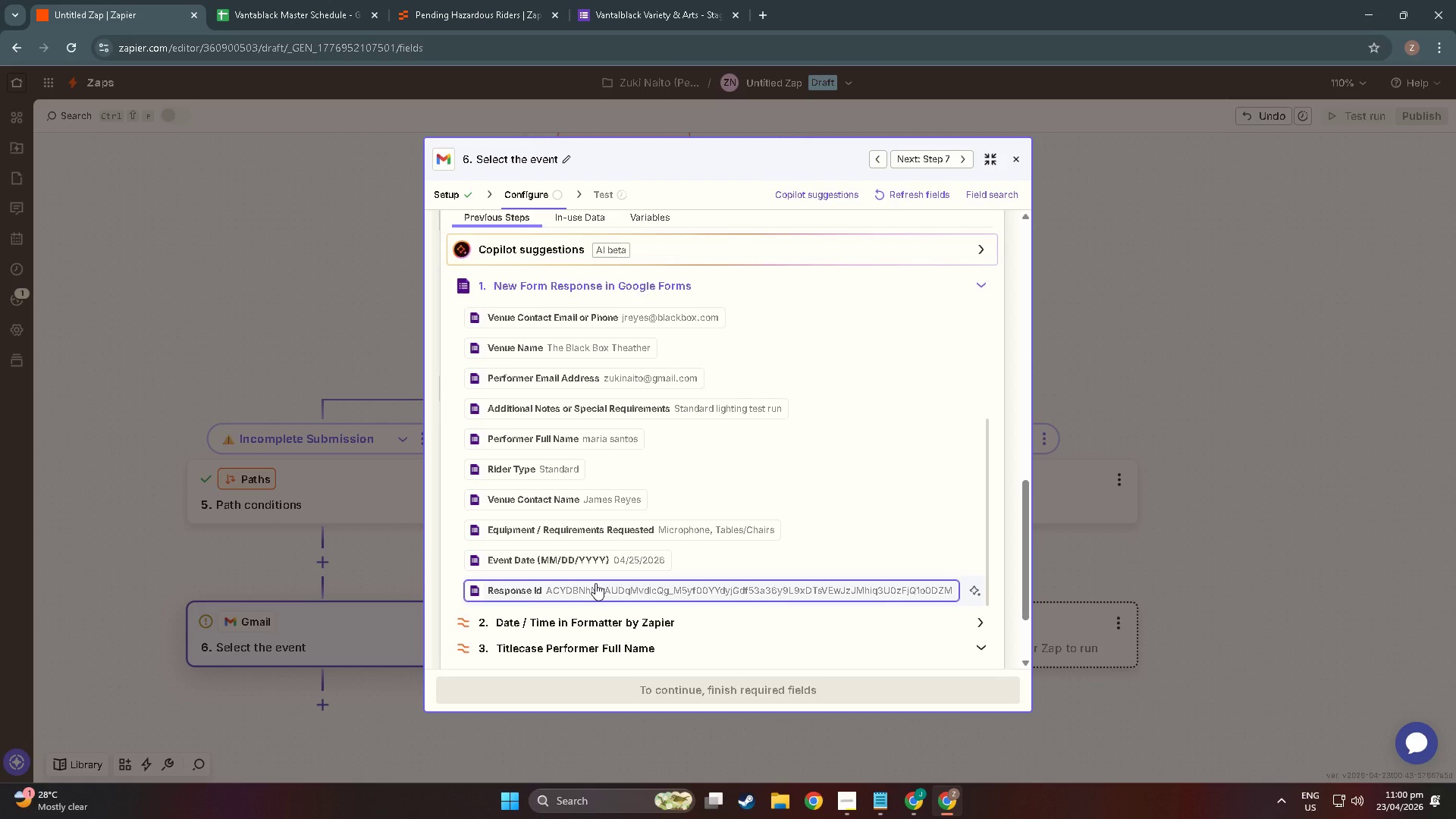 
scroll: coordinate [595, 583], scroll_direction: down, amount: 1.0
 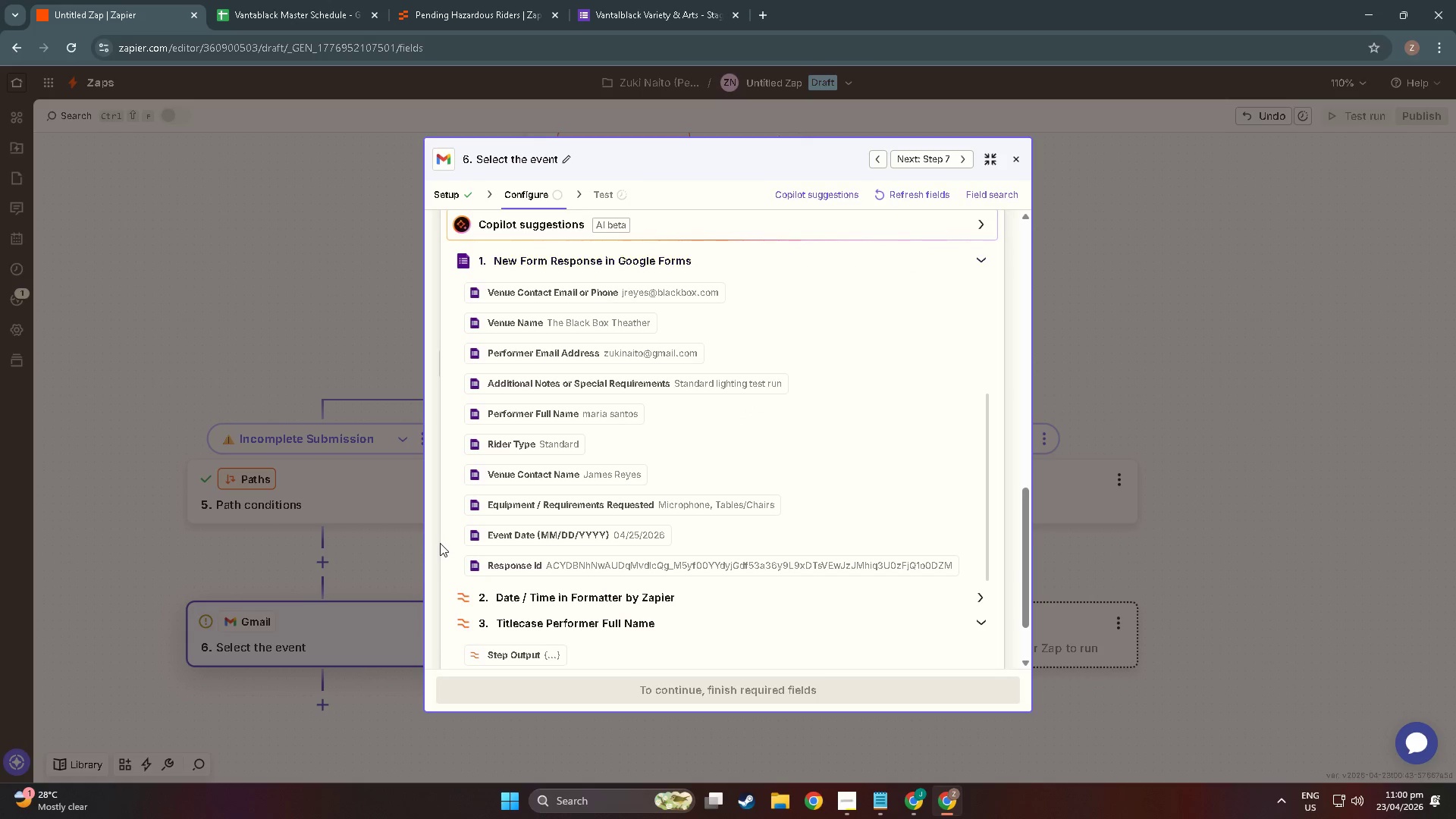 
scroll: coordinate [554, 422], scroll_direction: up, amount: 23.0
 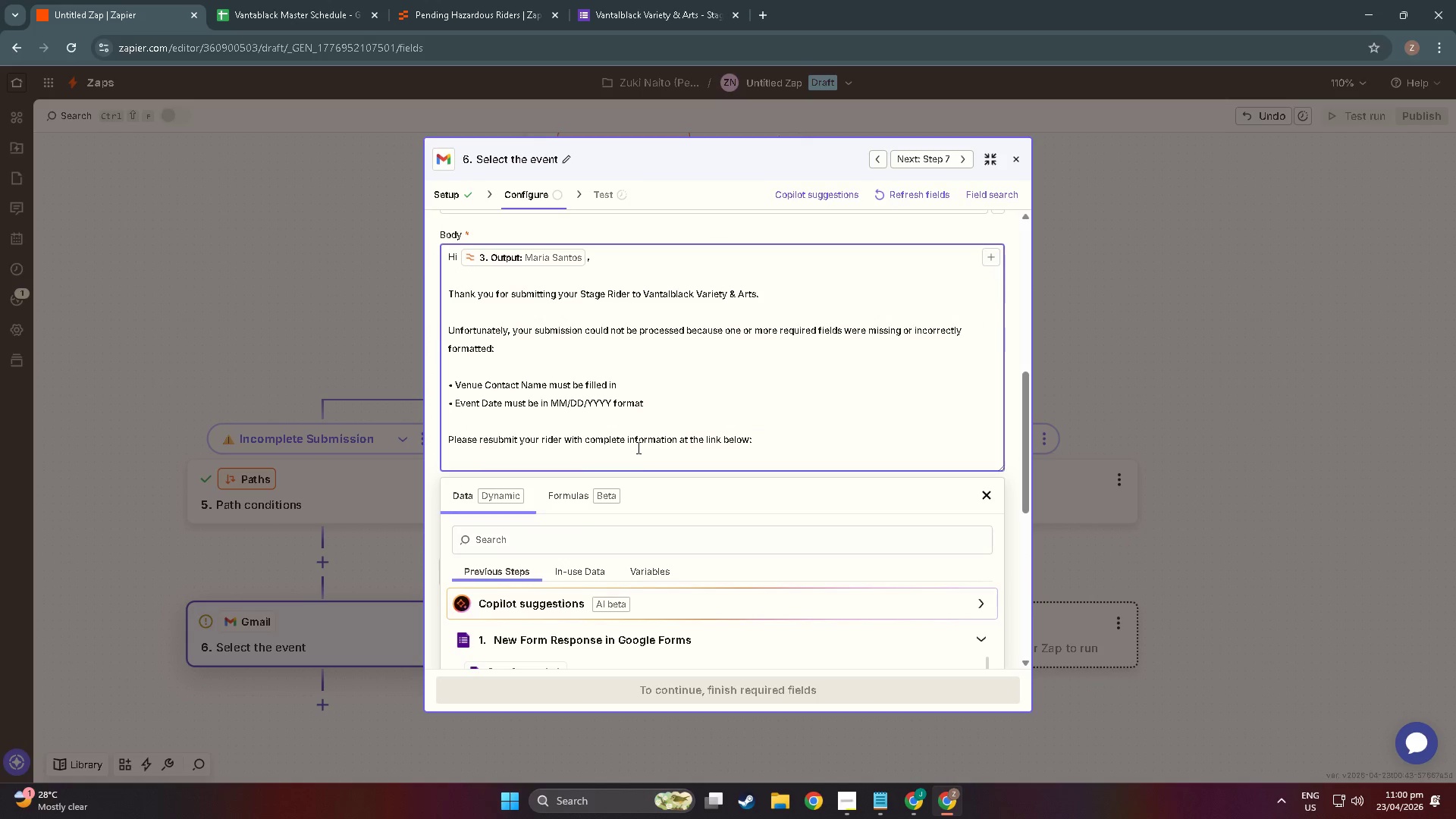 
left_click([639, 462])
 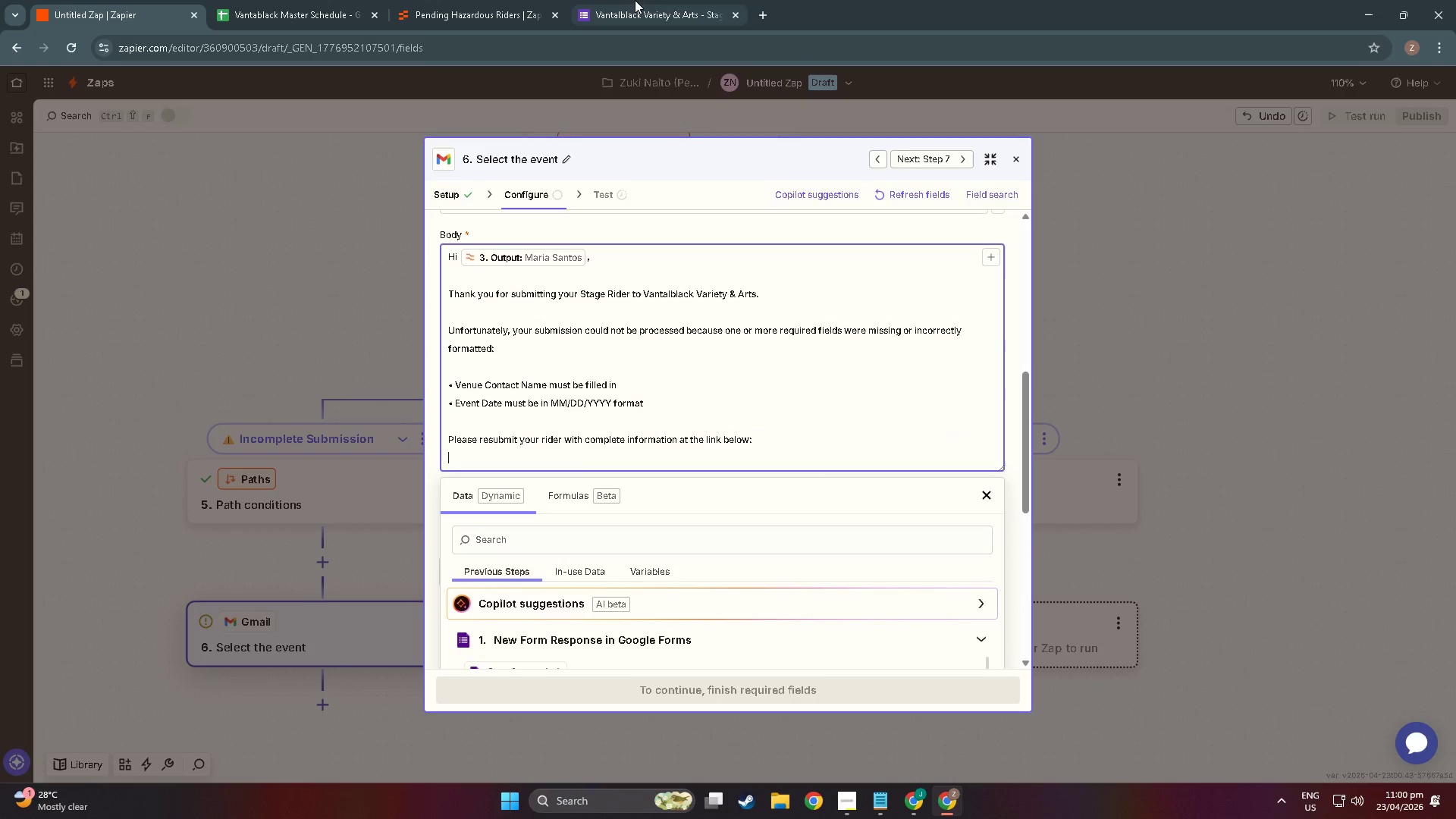 
left_click([635, 0])
 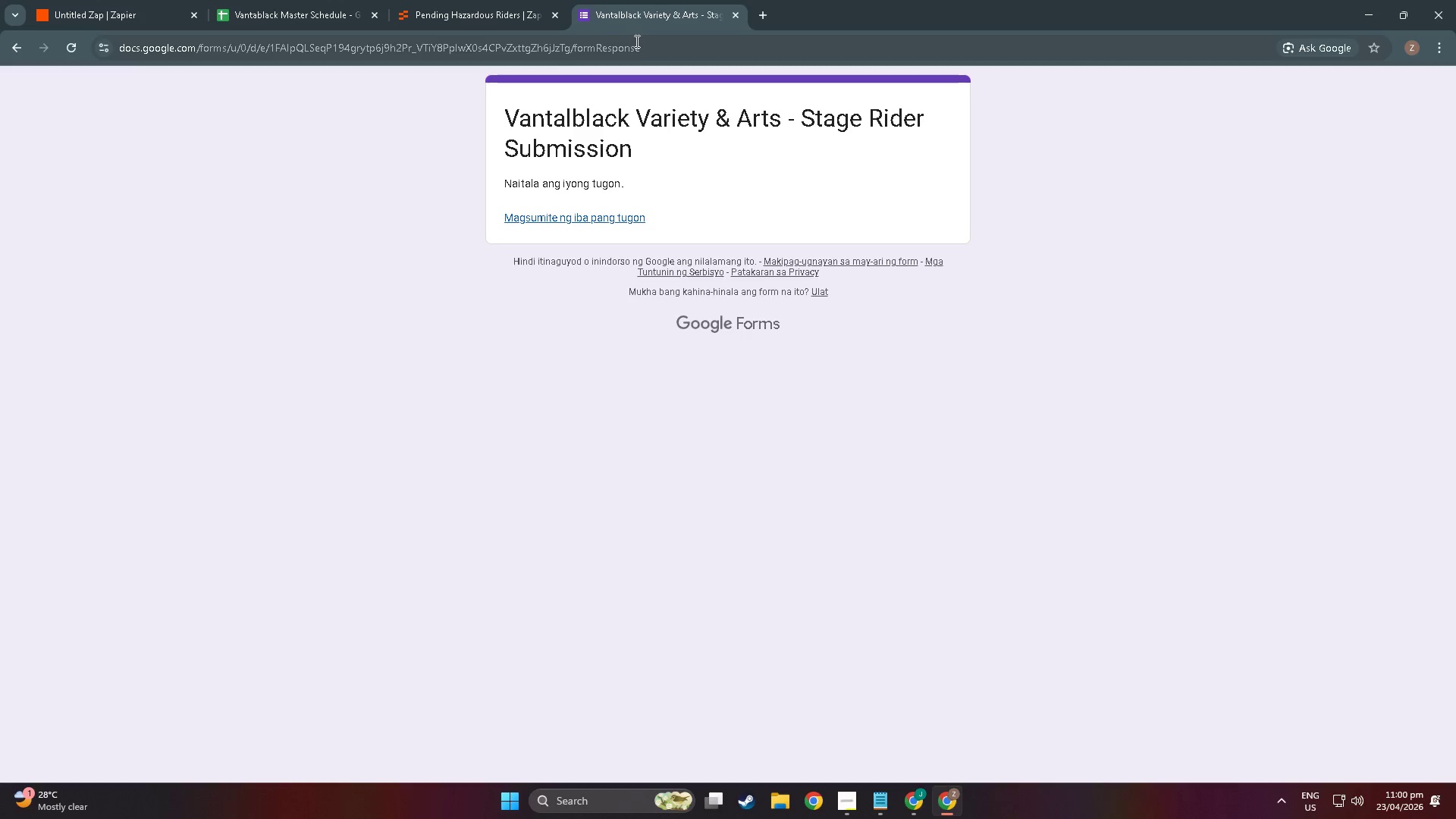 
left_click([653, 49])
 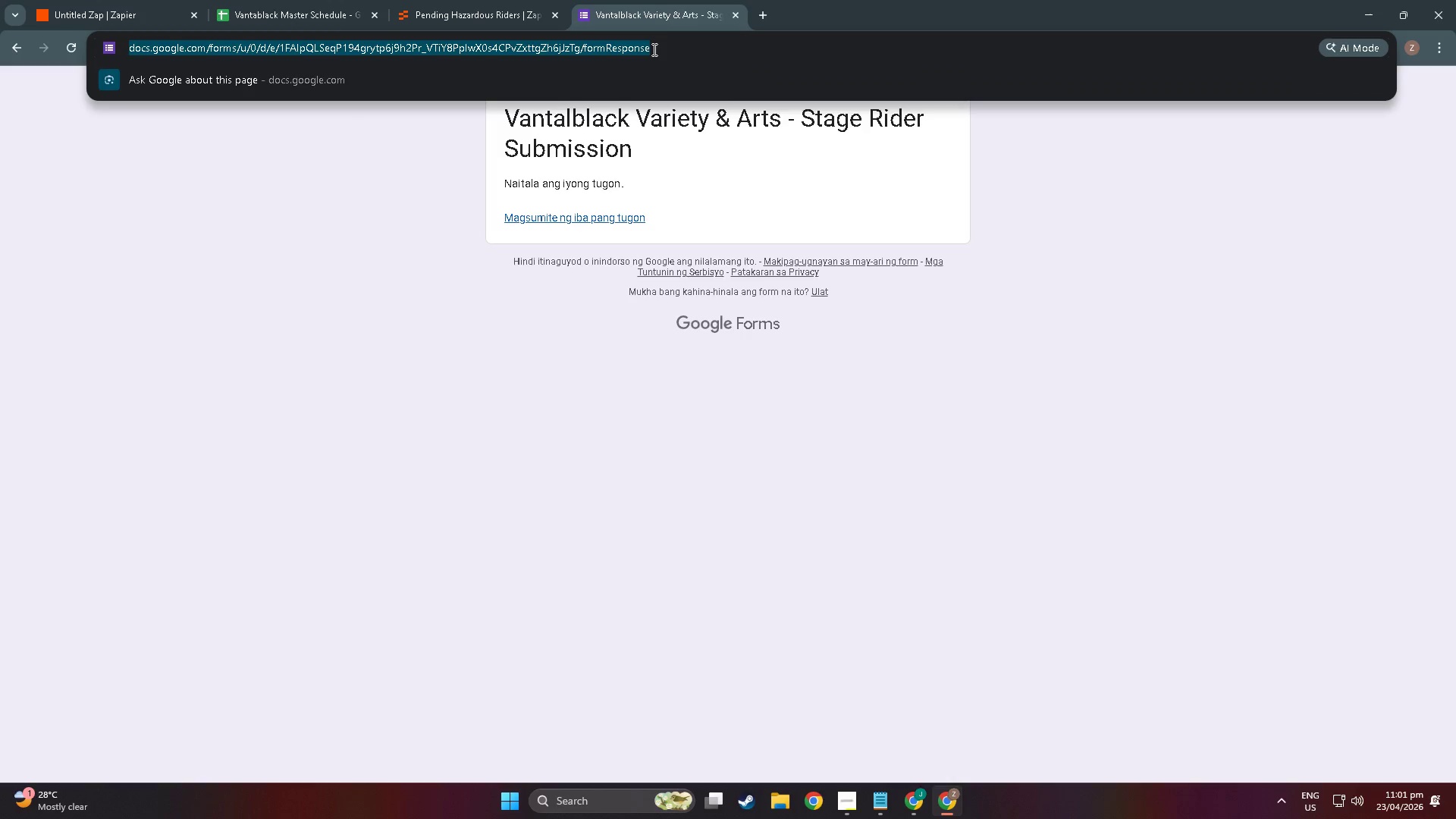 
key(Control+C)
 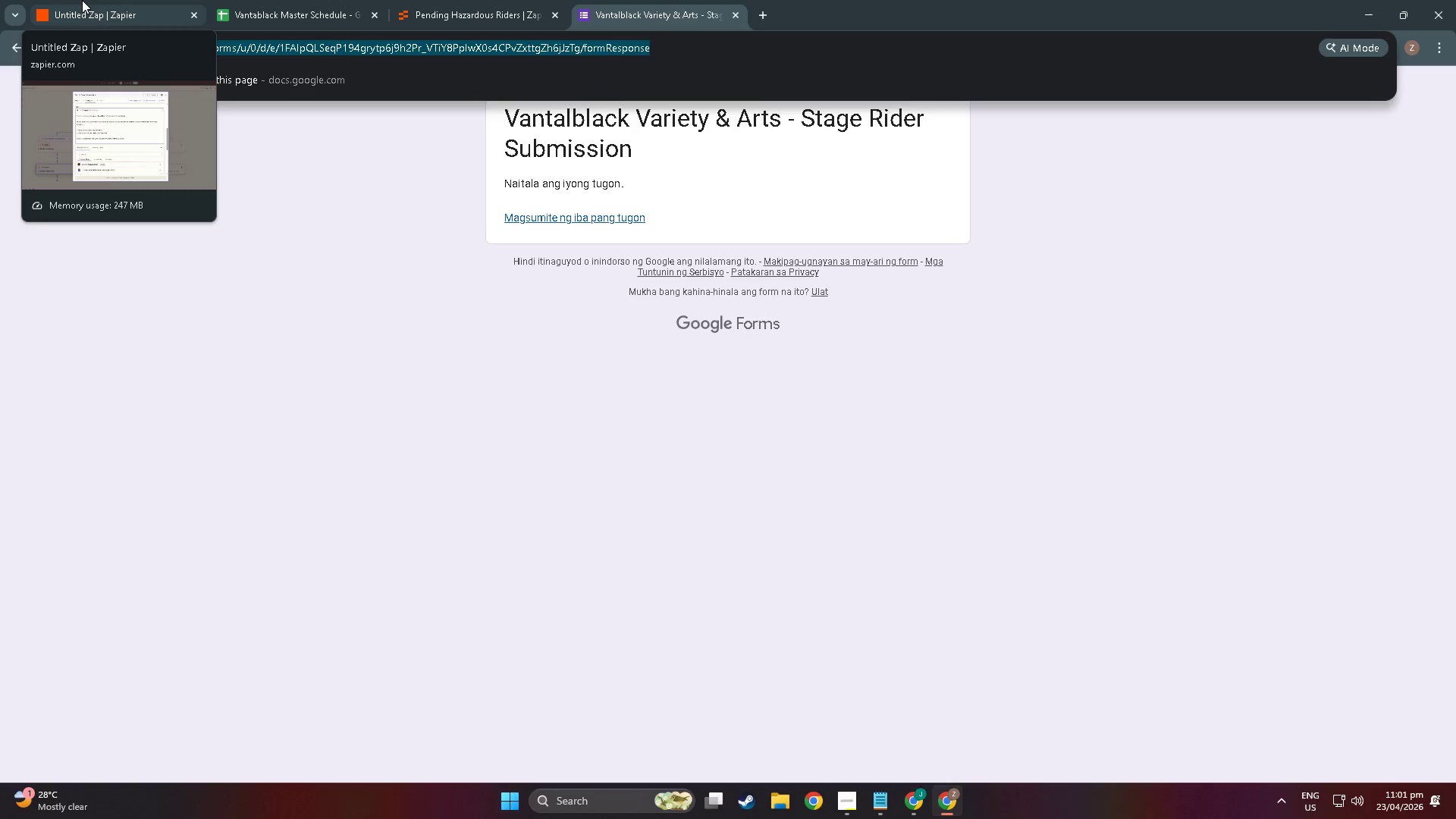 
left_click([87, 0])
 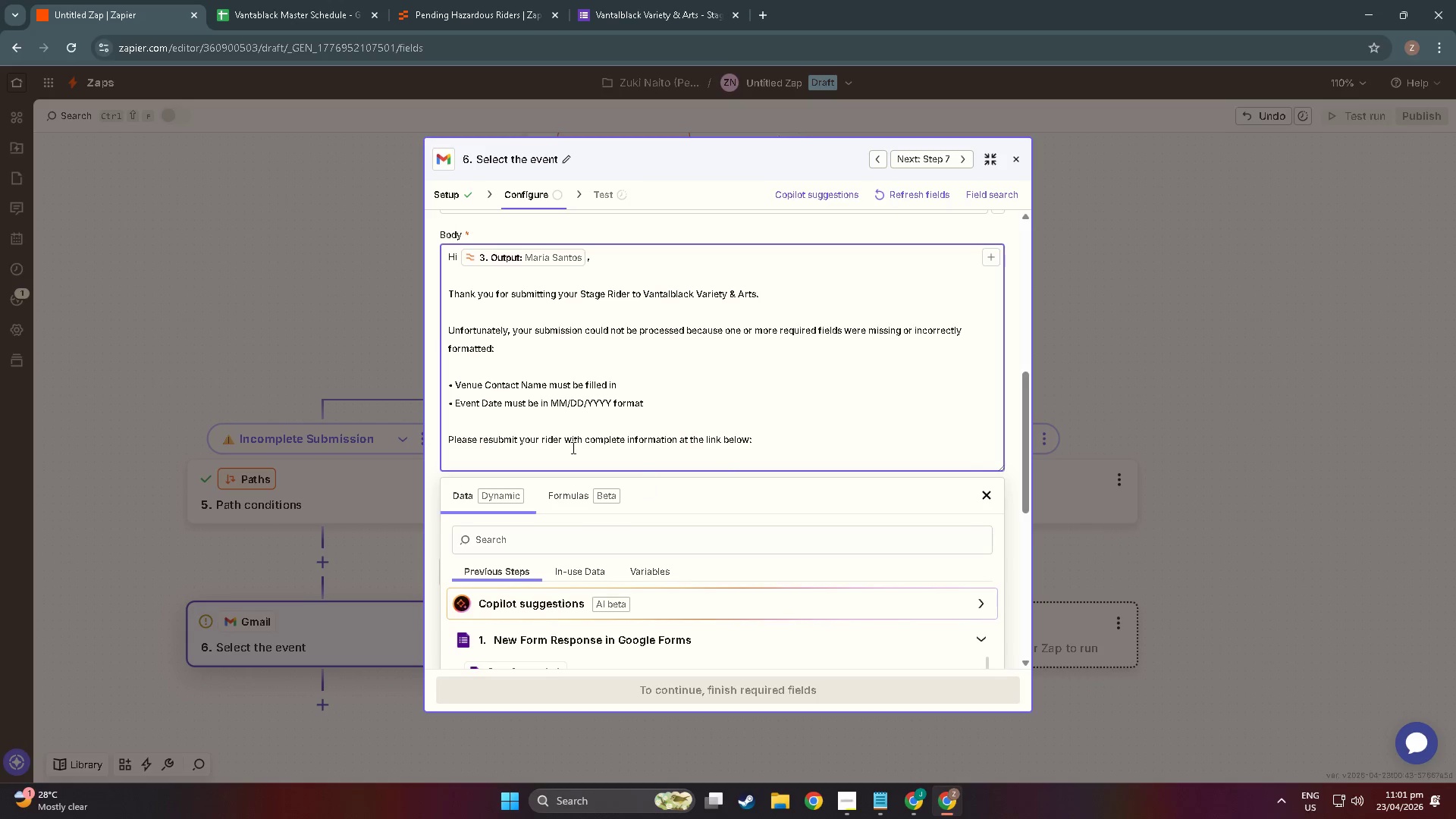 
key(Control+V)
 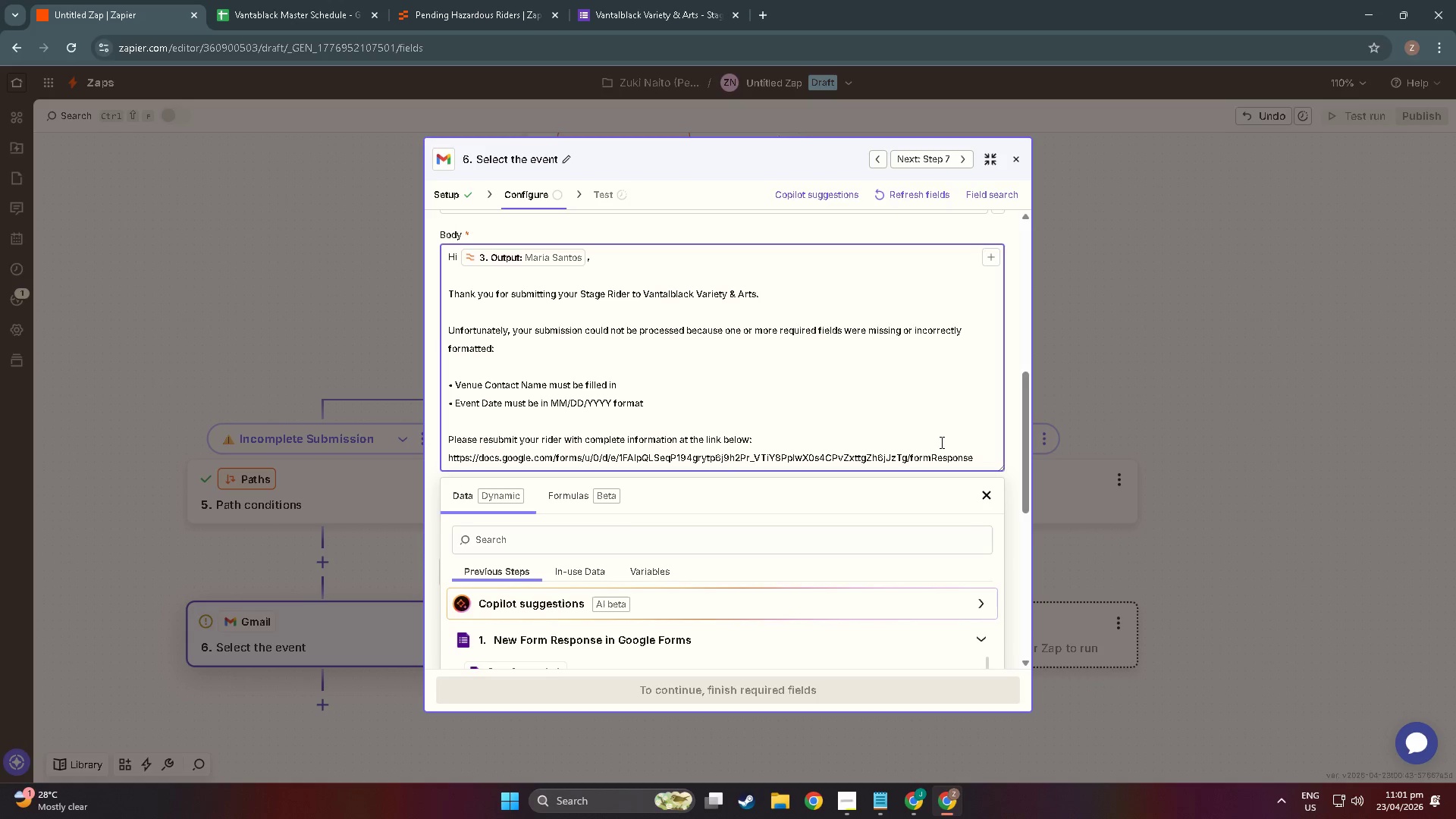 
key(NumpadEnter)
key(NumpadEnter)
type(If you have any questions)
 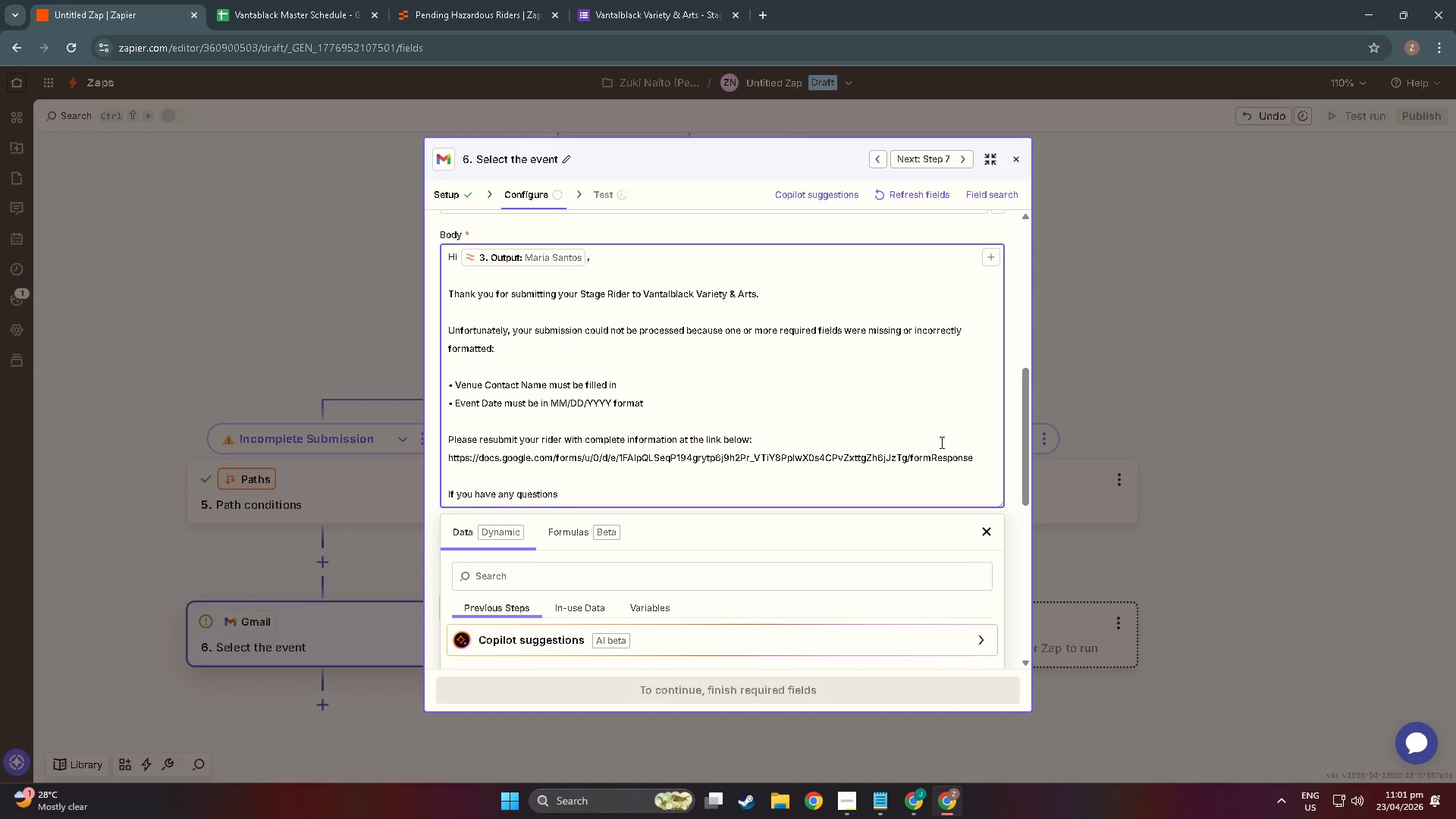 
wait(23.77)
 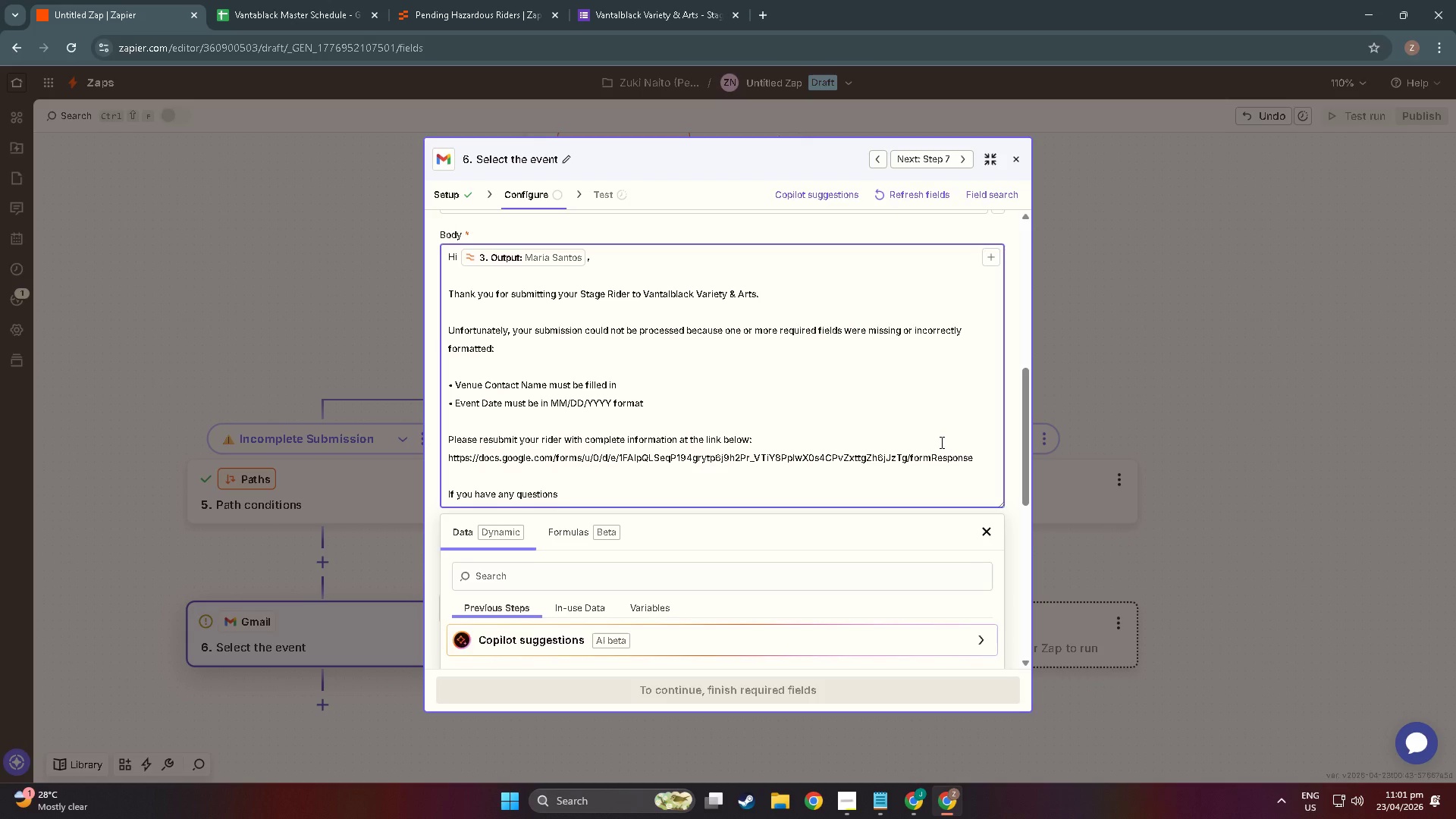 
key(Space)
 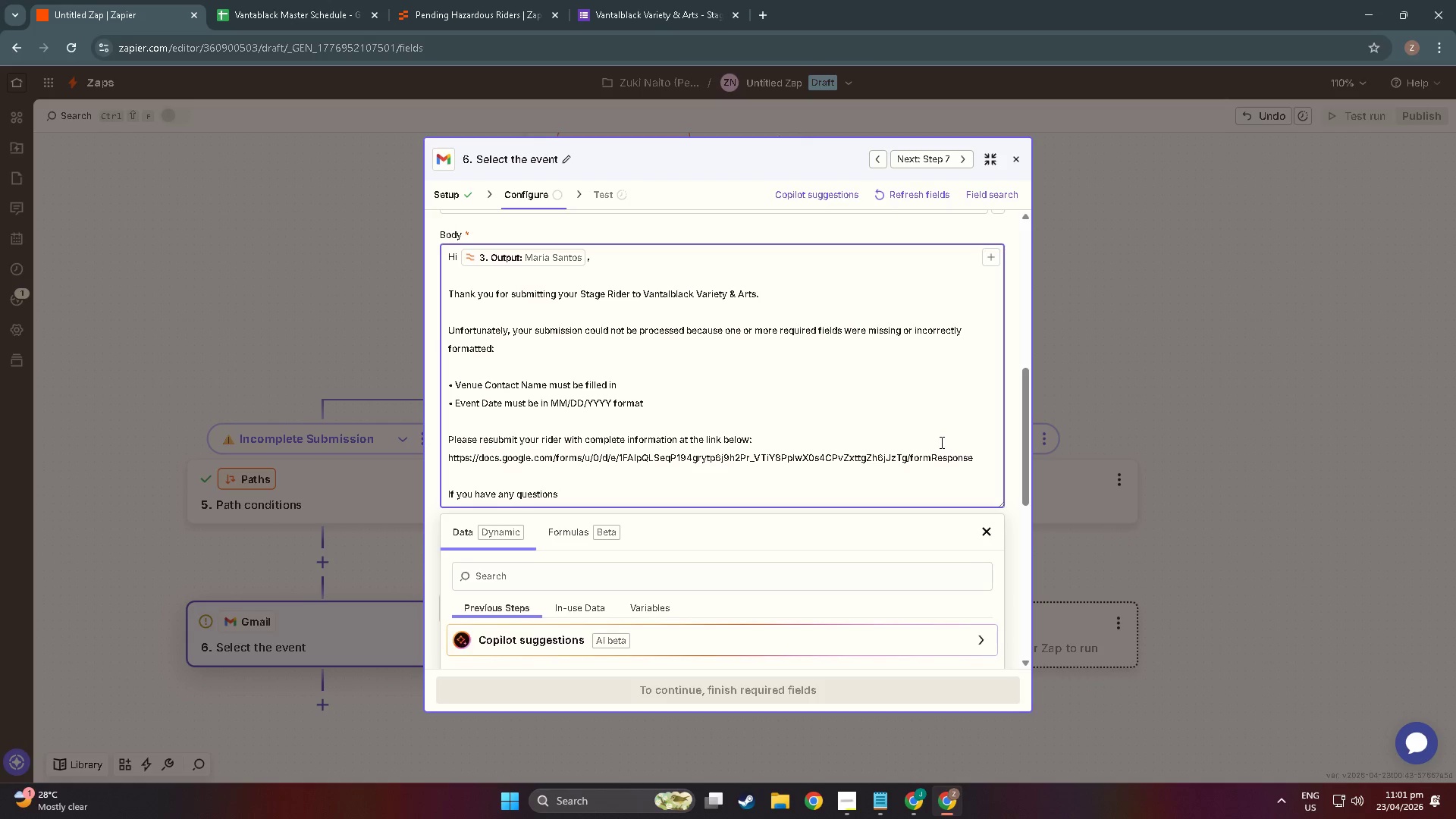 
wait(6.61)
 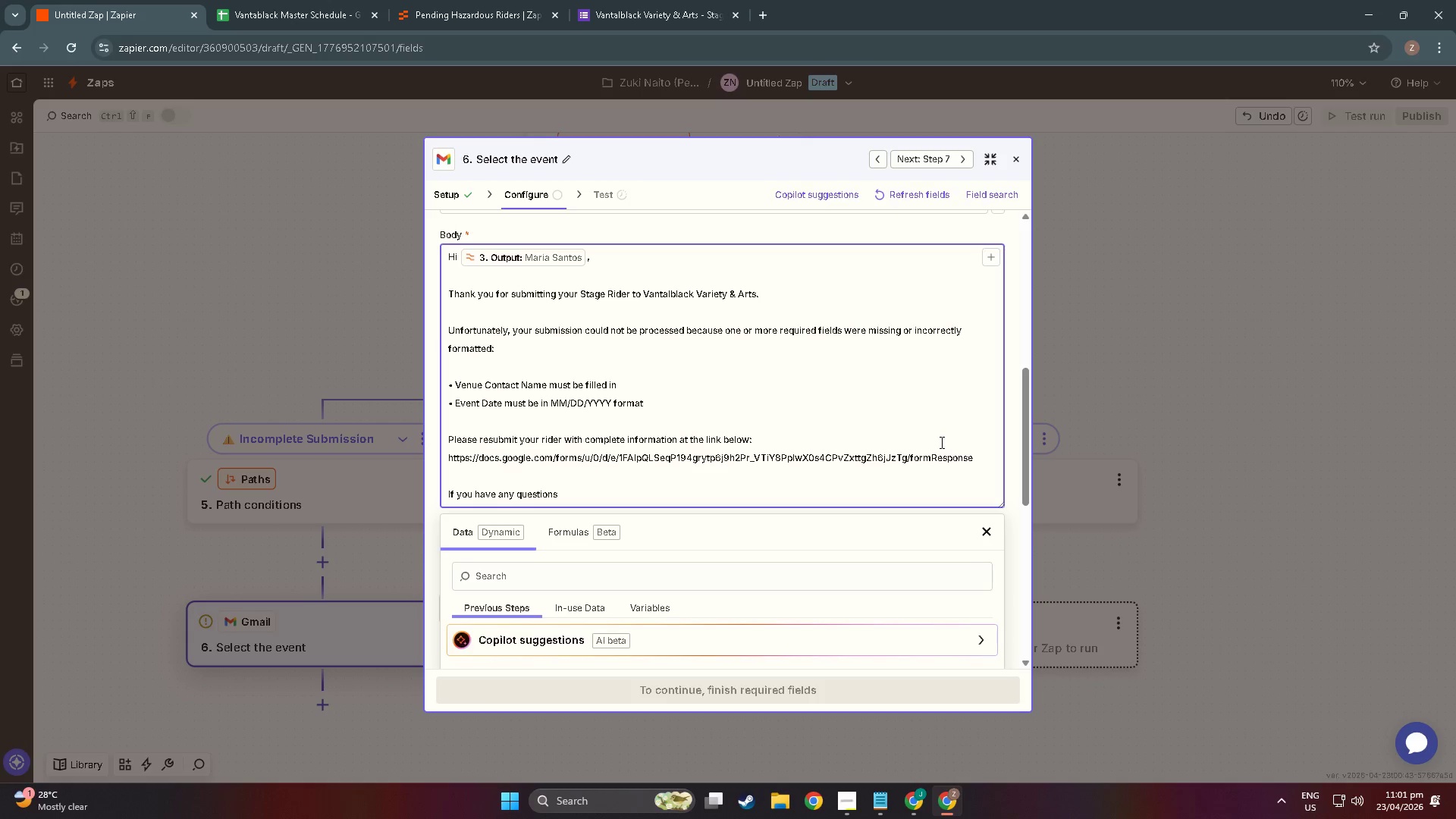 
key(Backspace)
type(, reply )
 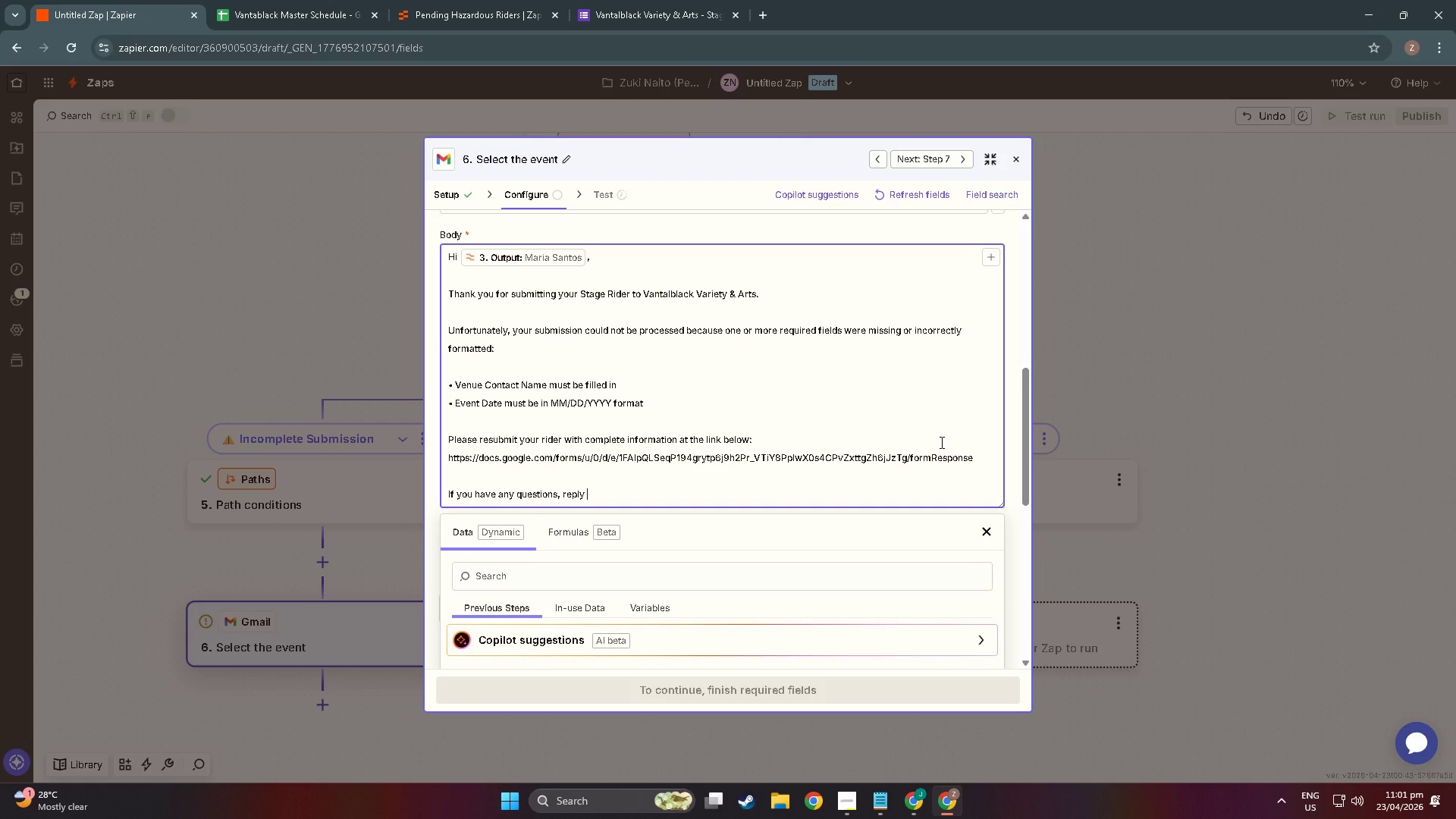 
key(Alt+AltLeft)
 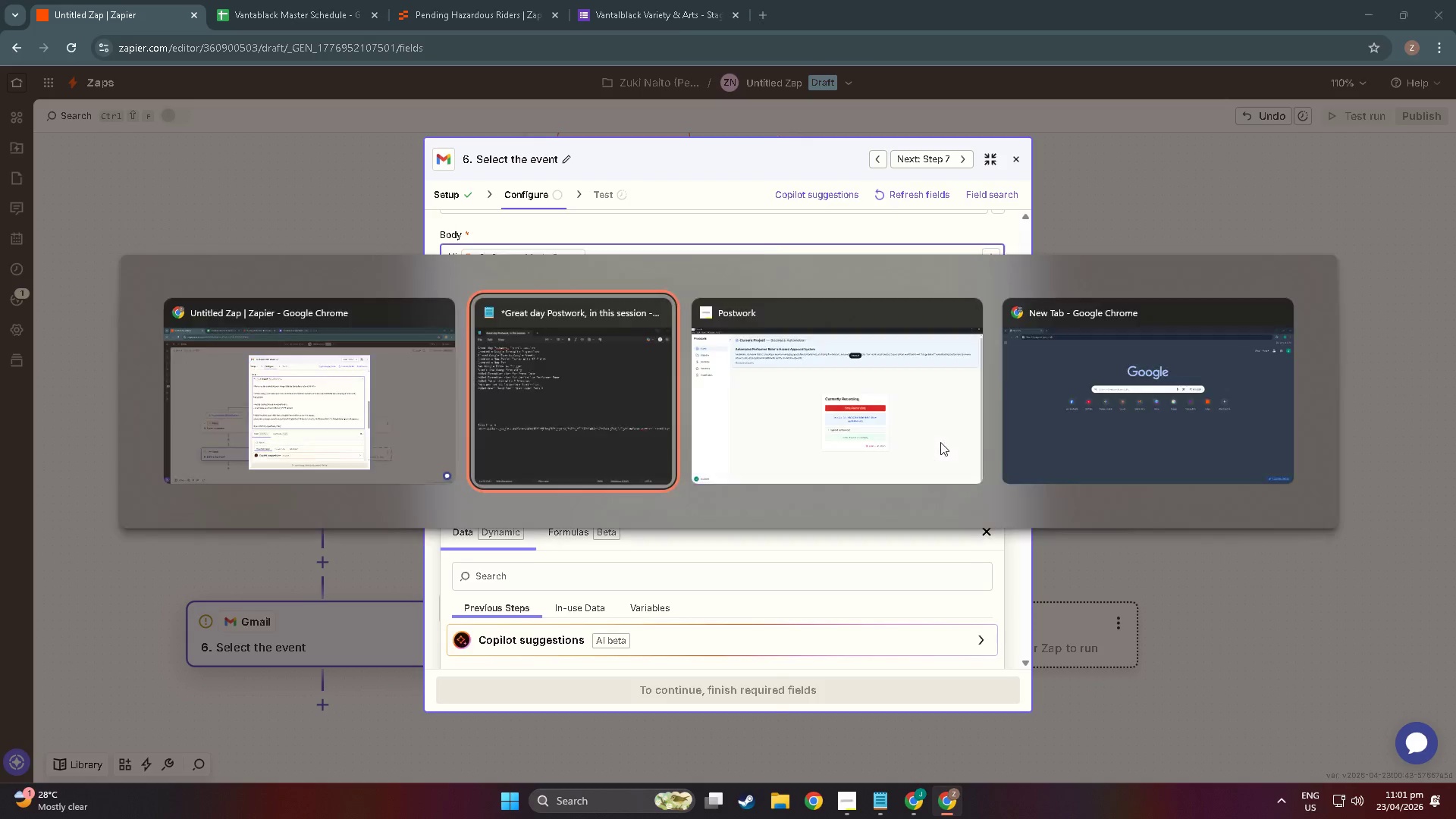 
key(Alt+Tab)
 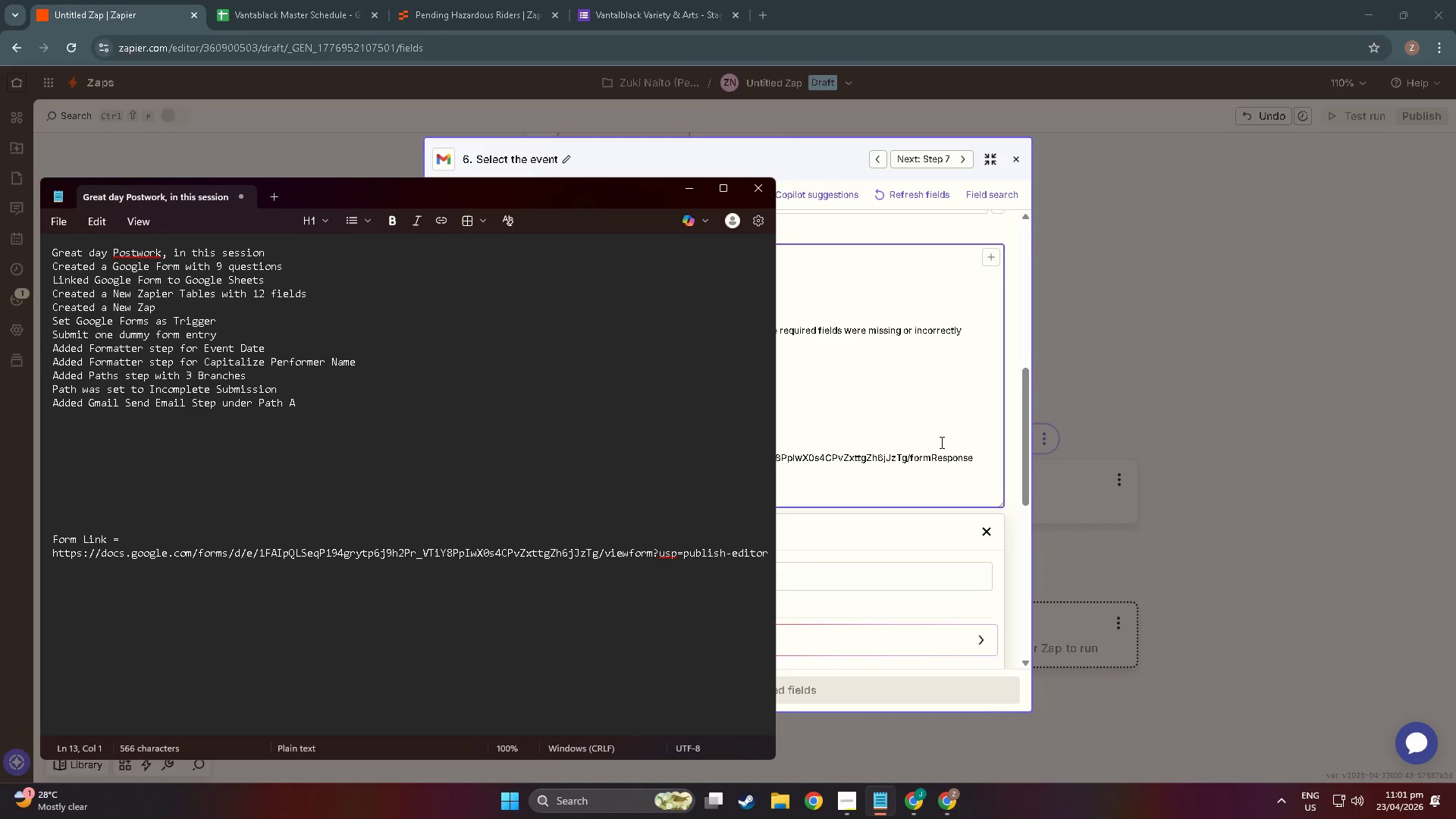 
key(Alt+Tab)
 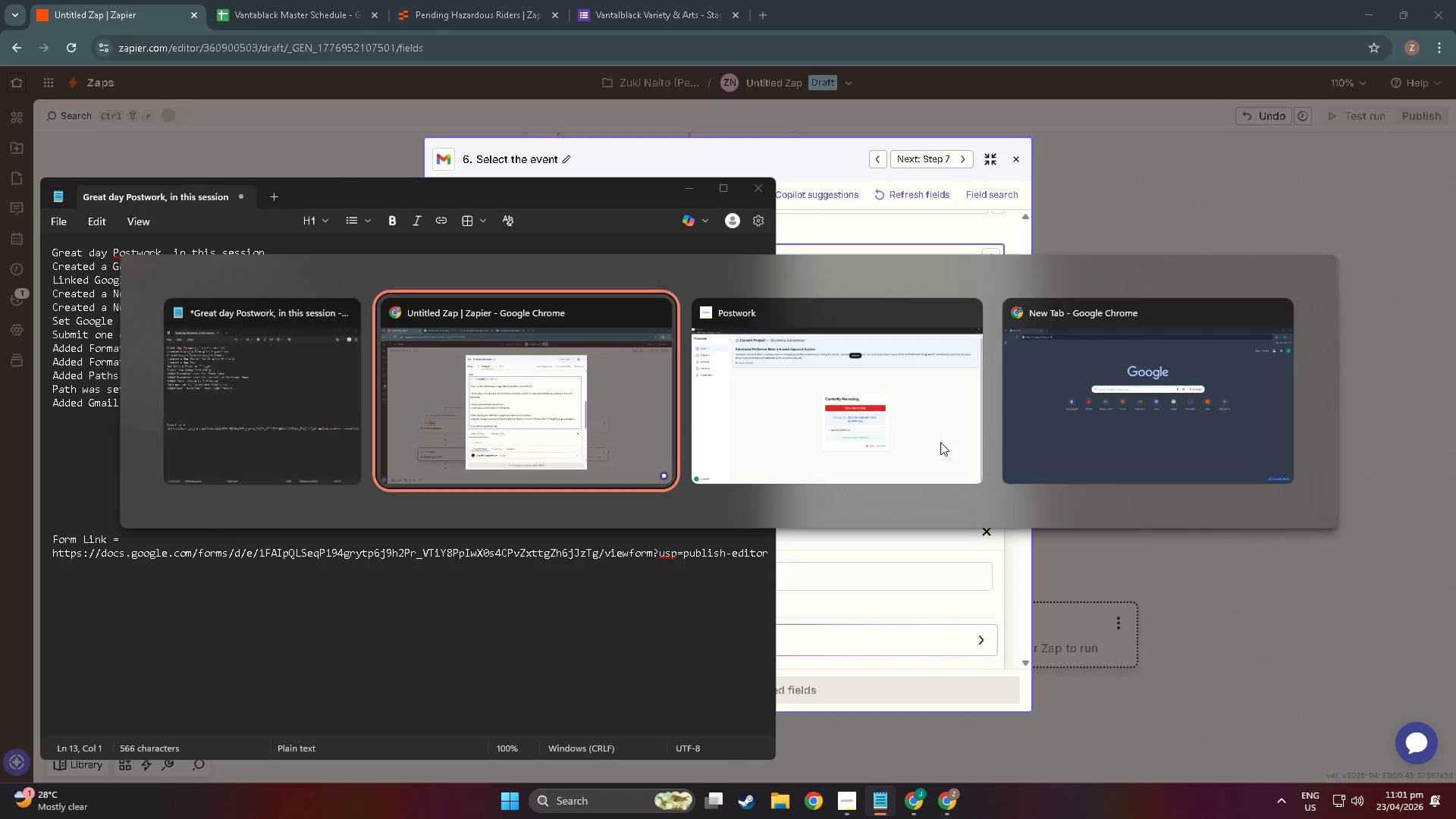 
key(Alt+Tab)